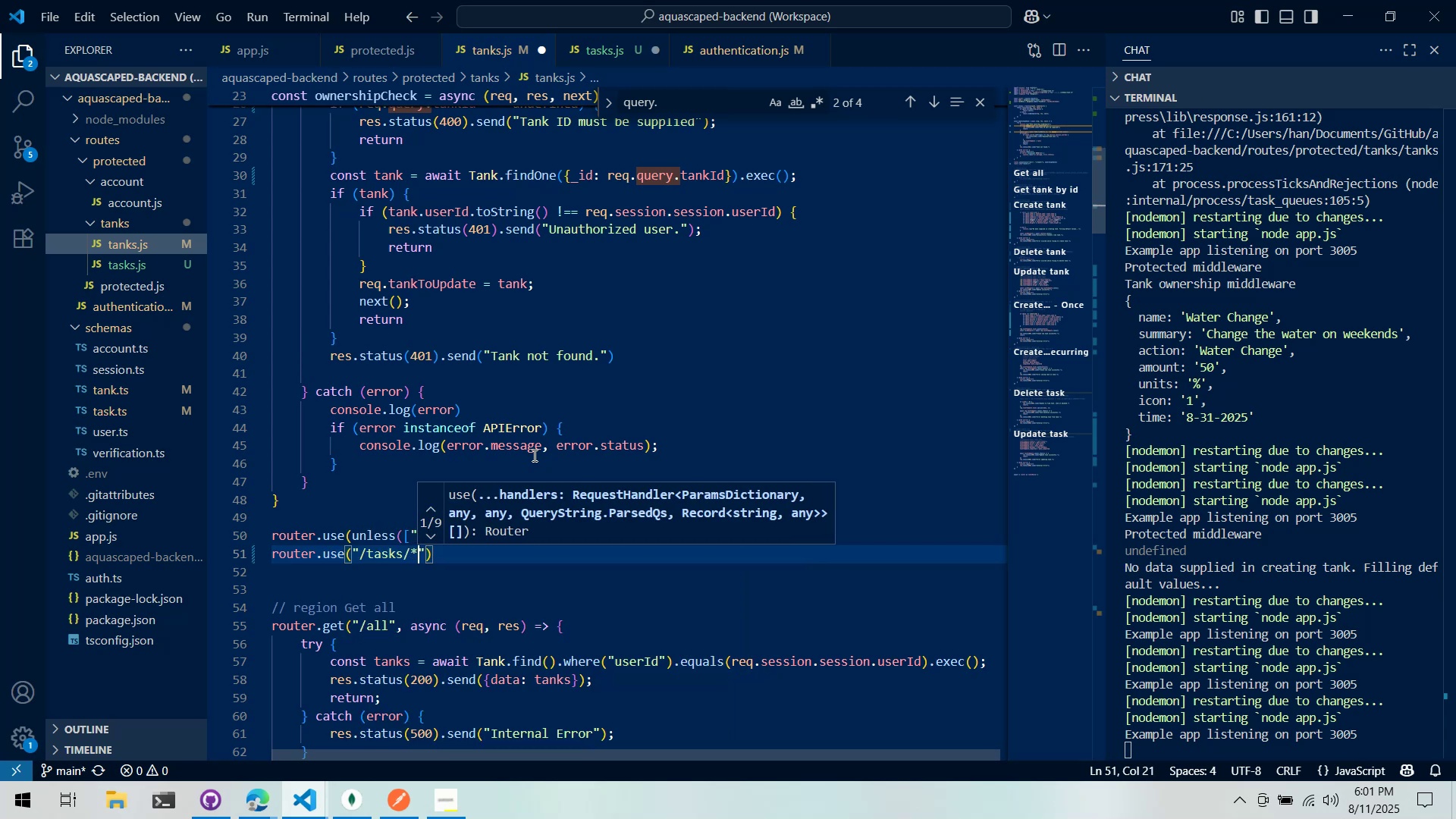 
key(Control+S)
 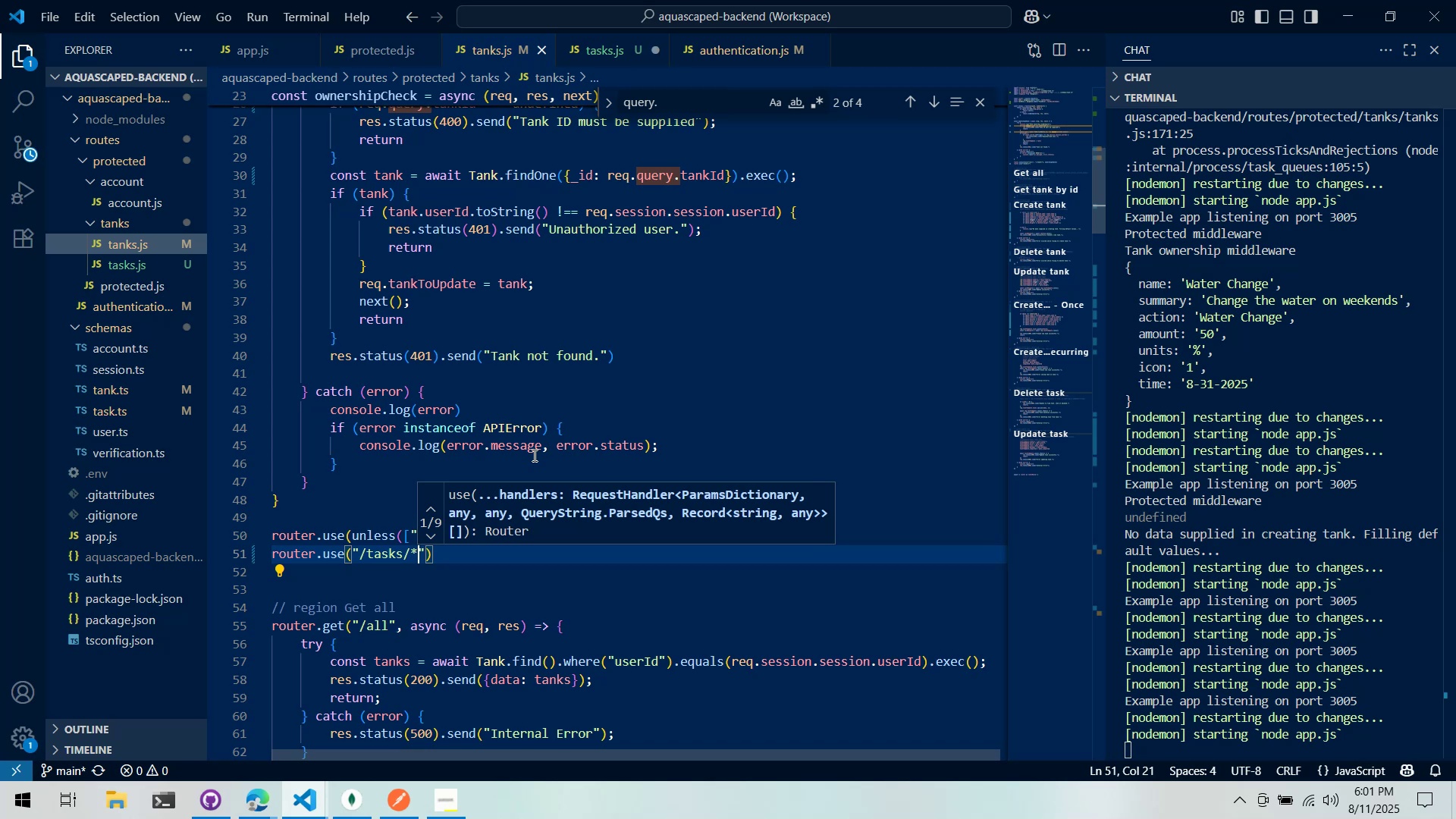 
key(ArrowRight)
 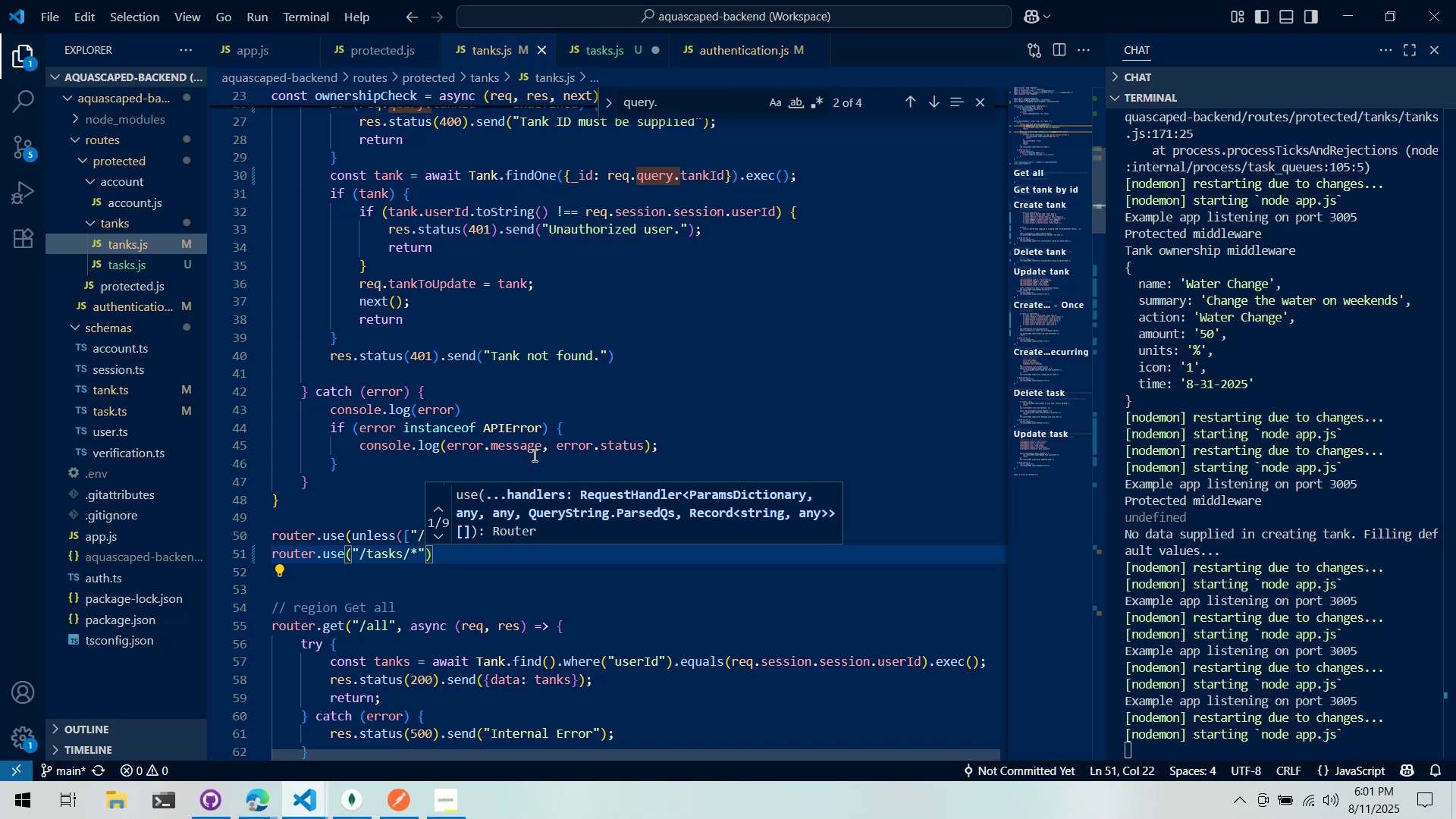 
key(Comma)
 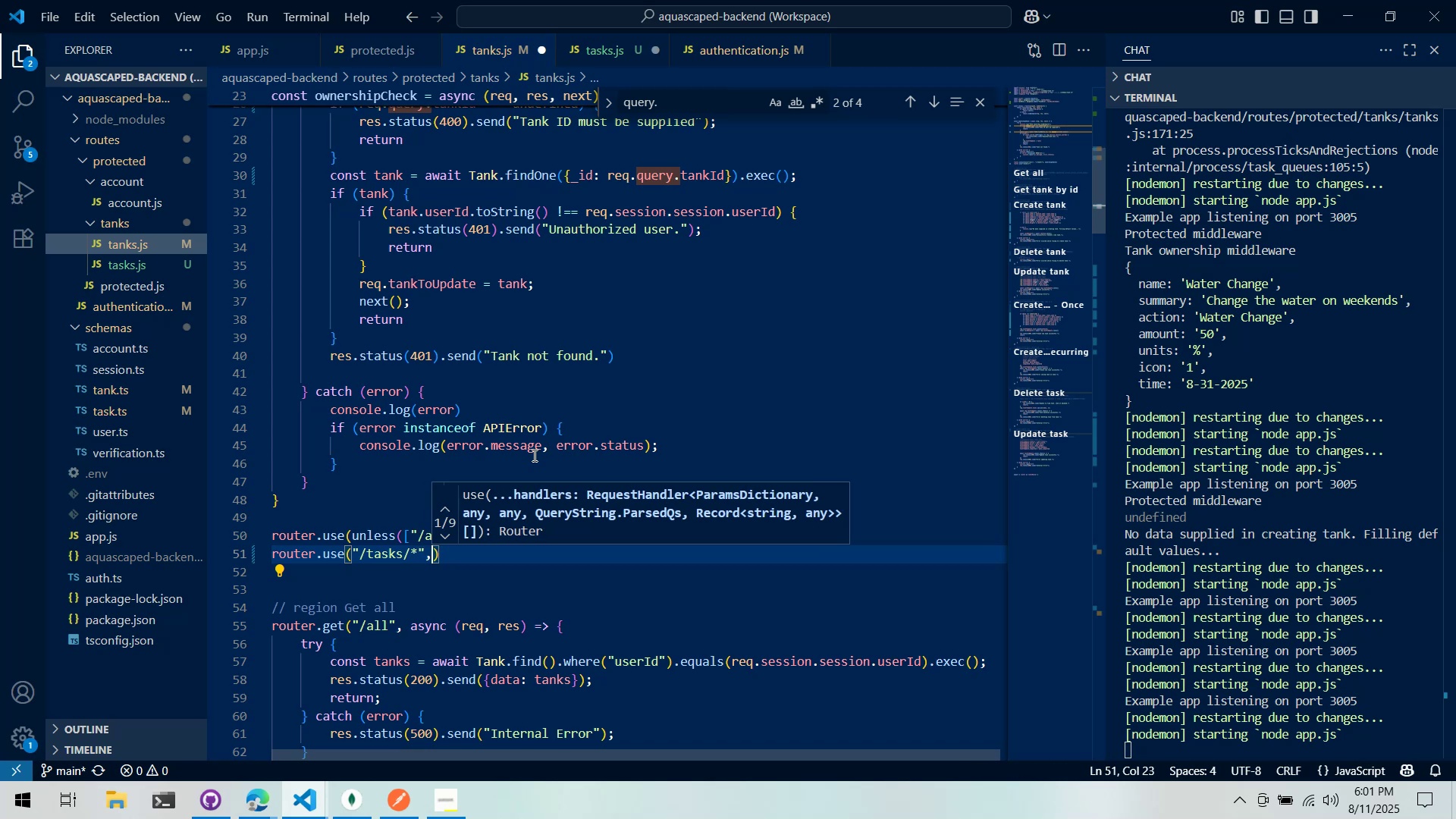 
key(Space)
 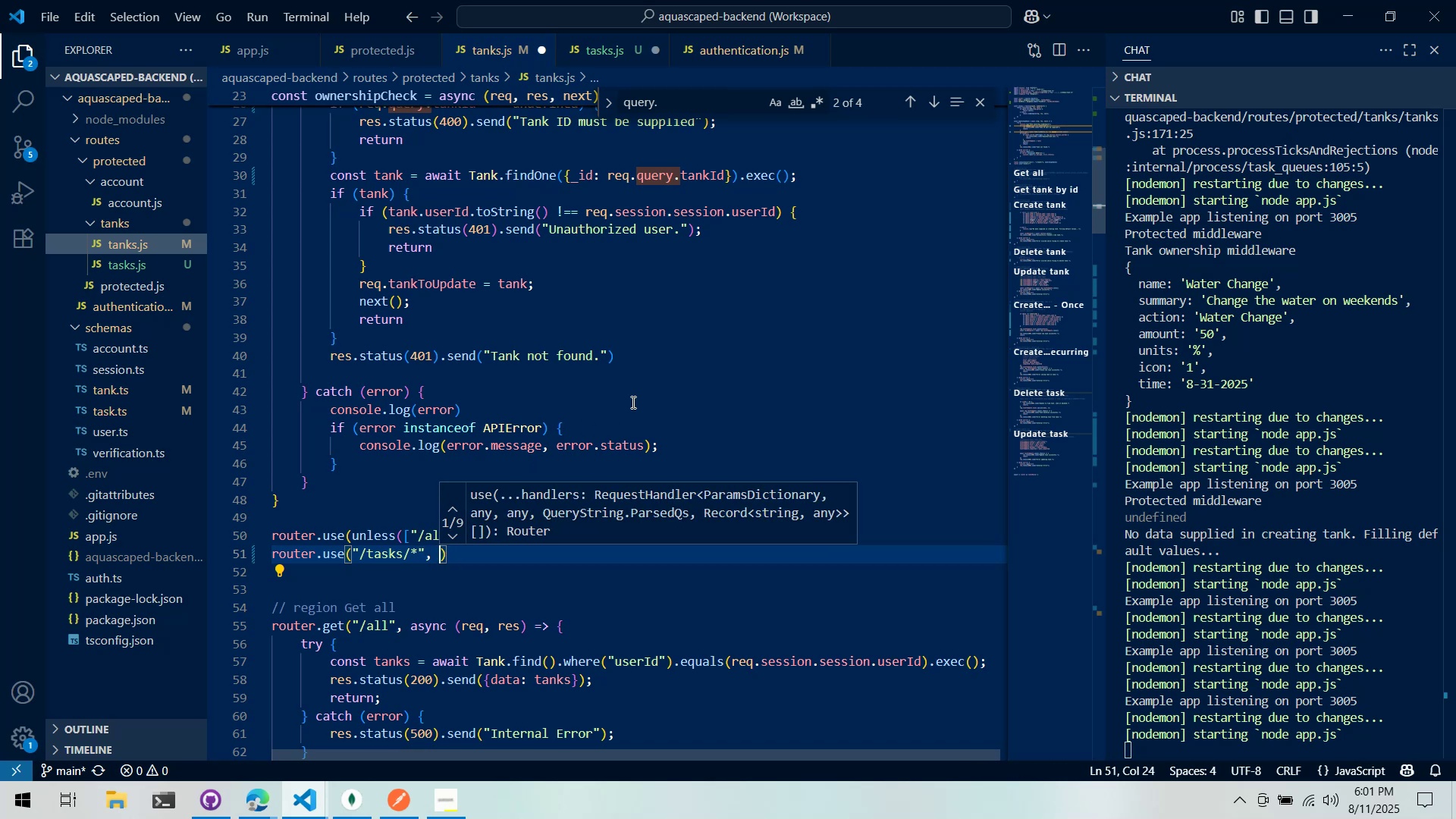 
scroll: coordinate [639, 391], scroll_direction: down, amount: 1.0
 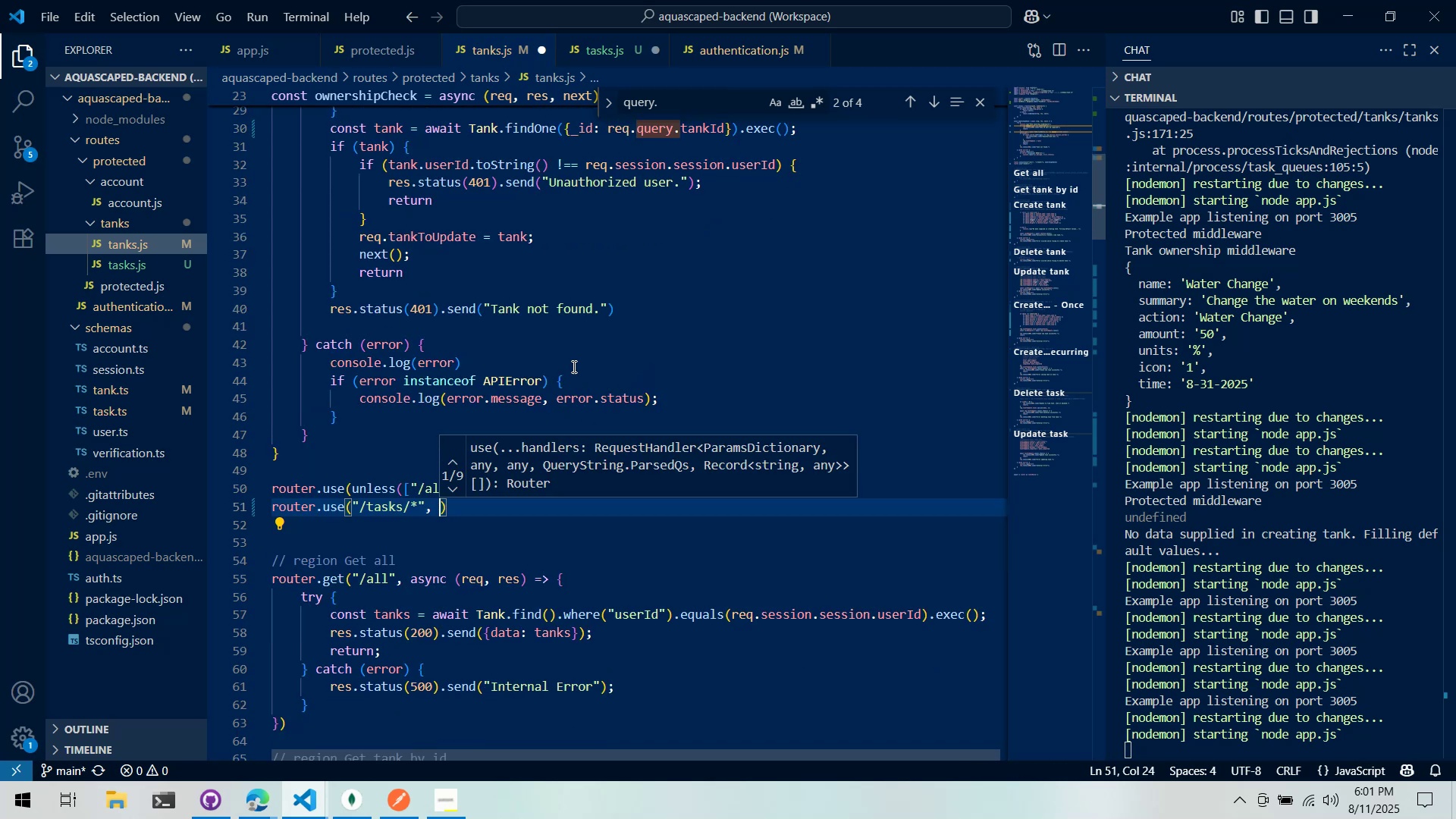 
type(tasksRouter)
 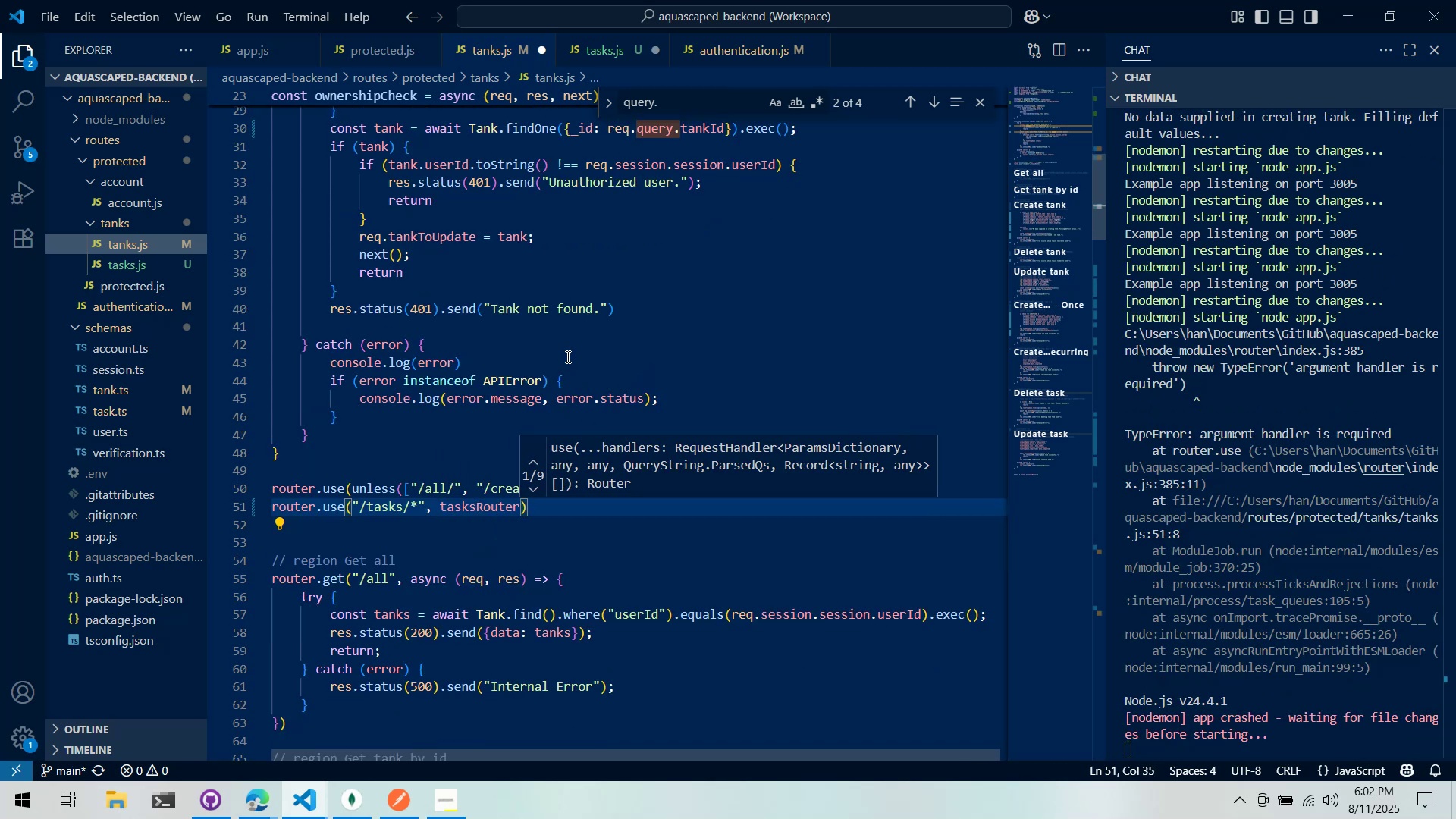 
key(ArrowRight)
 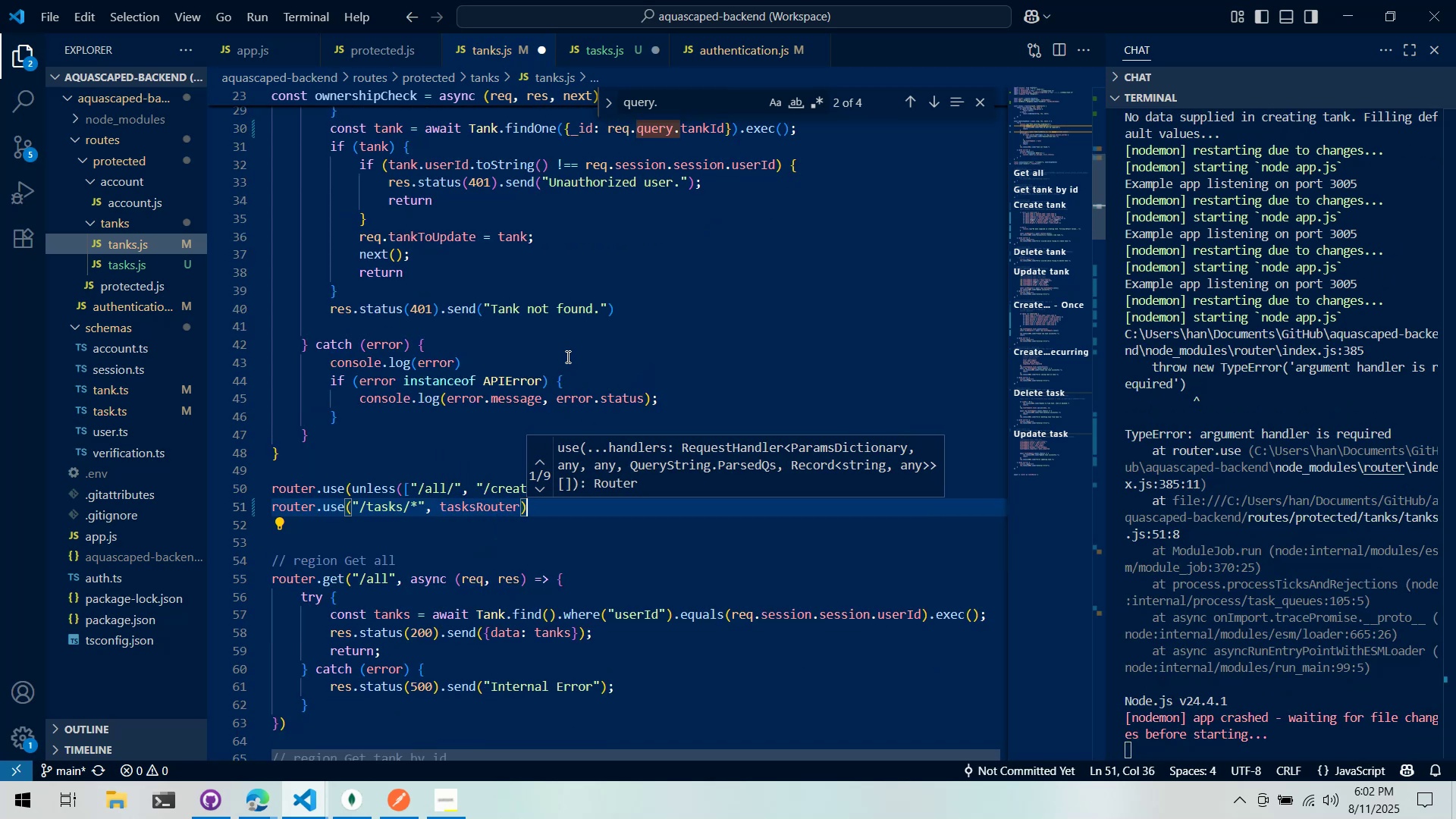 
key(Semicolon)
 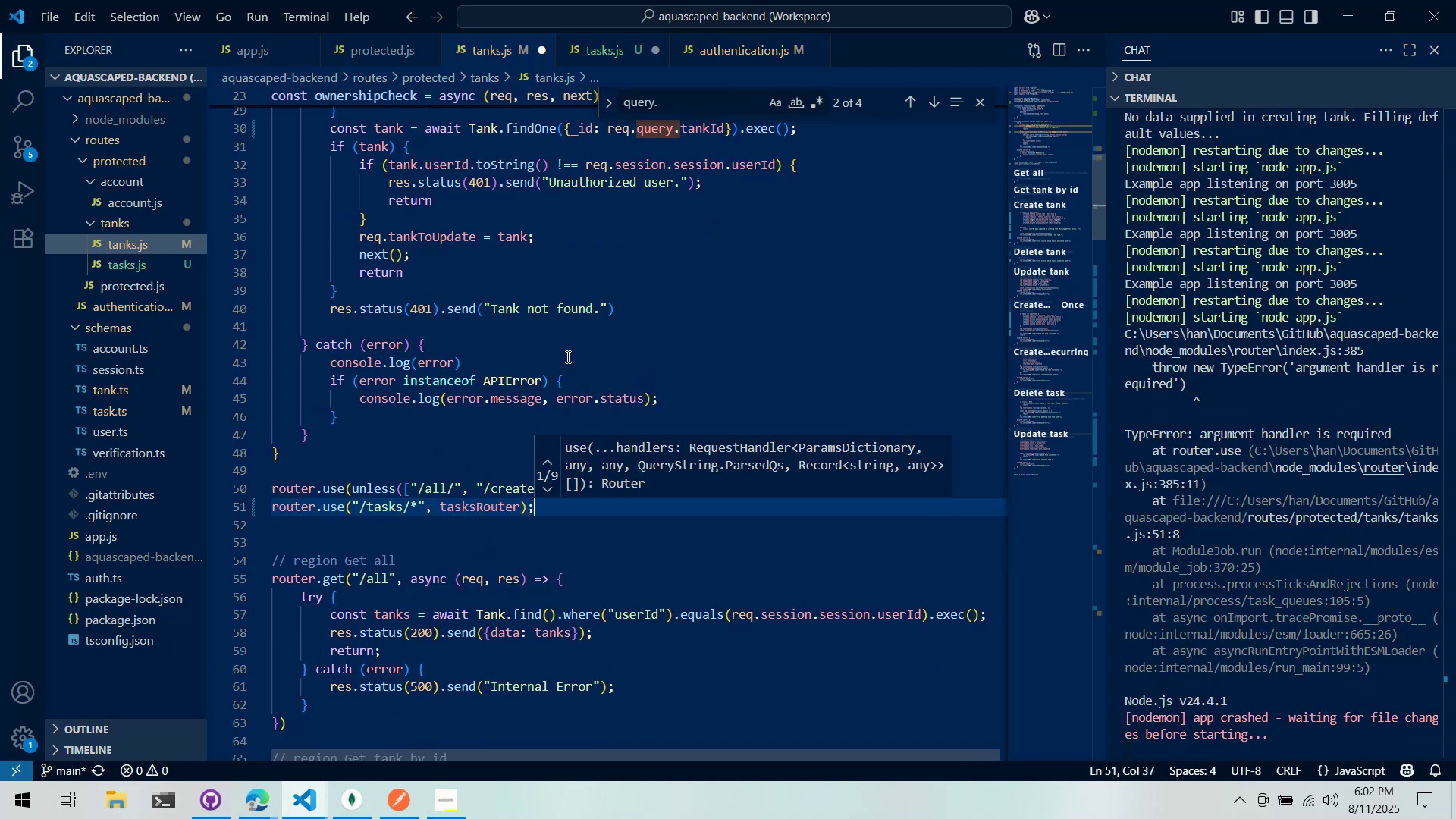 
left_click([566, 356])
 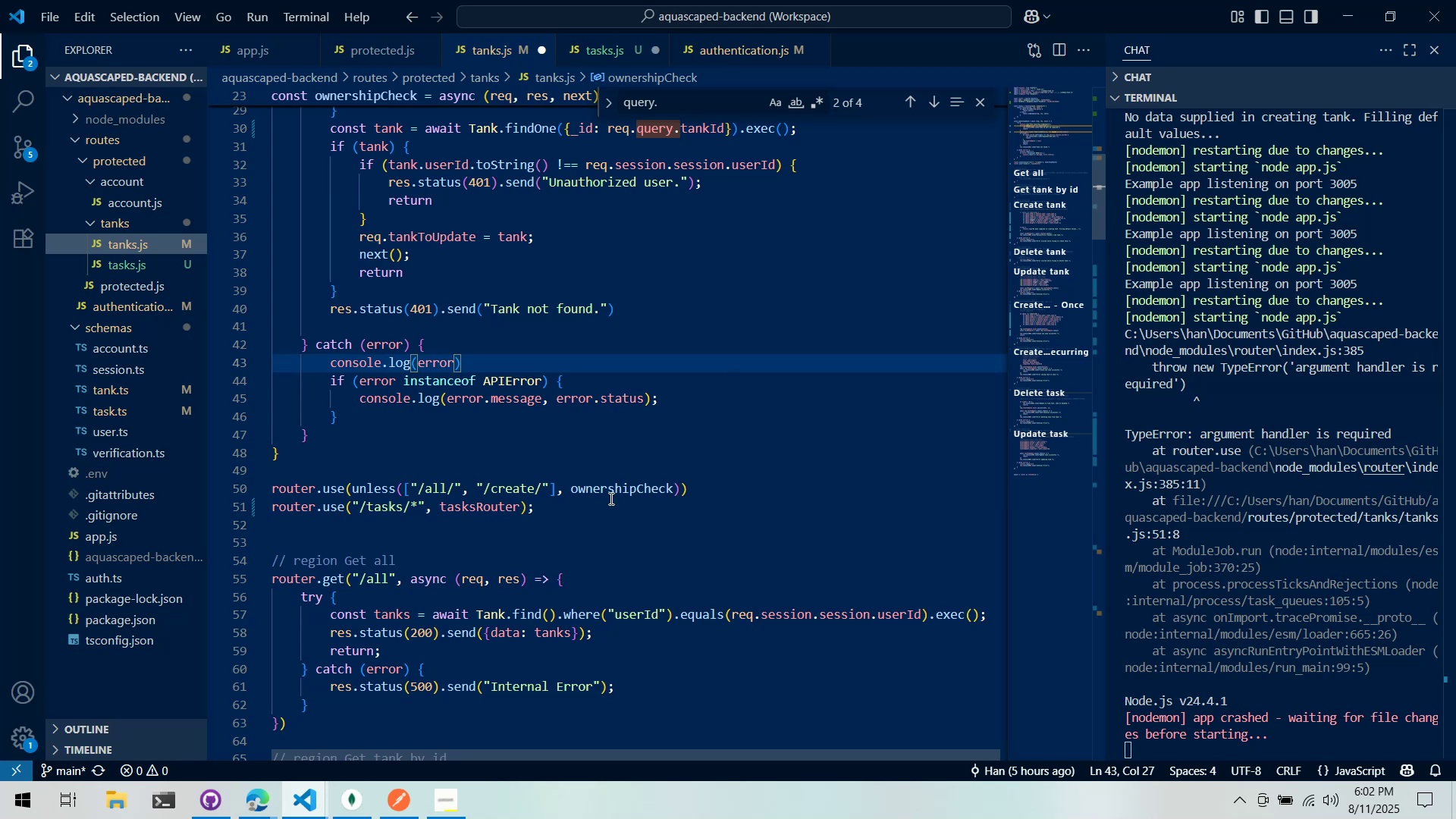 
left_click([715, 494])
 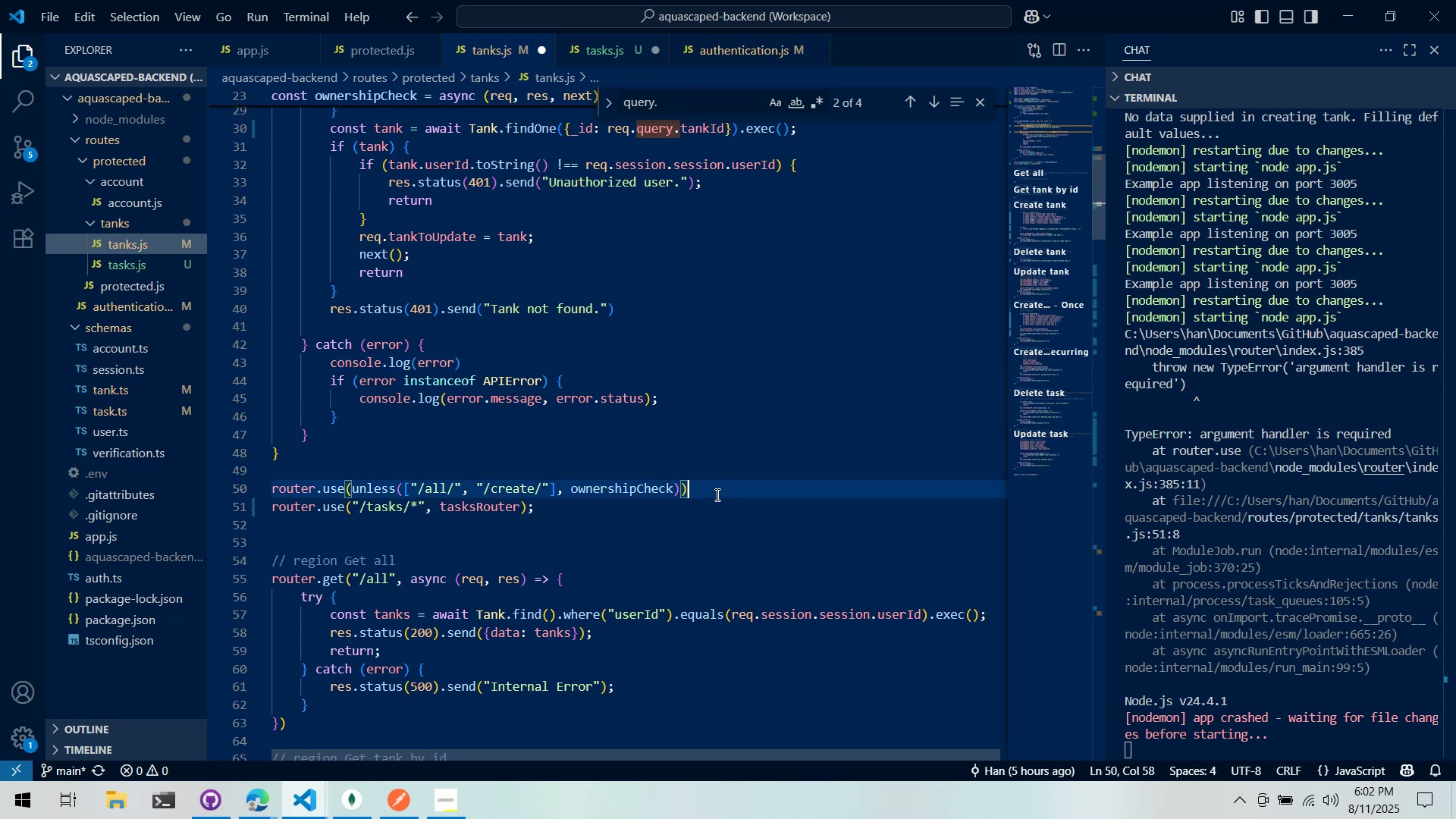 
key(Semicolon)
 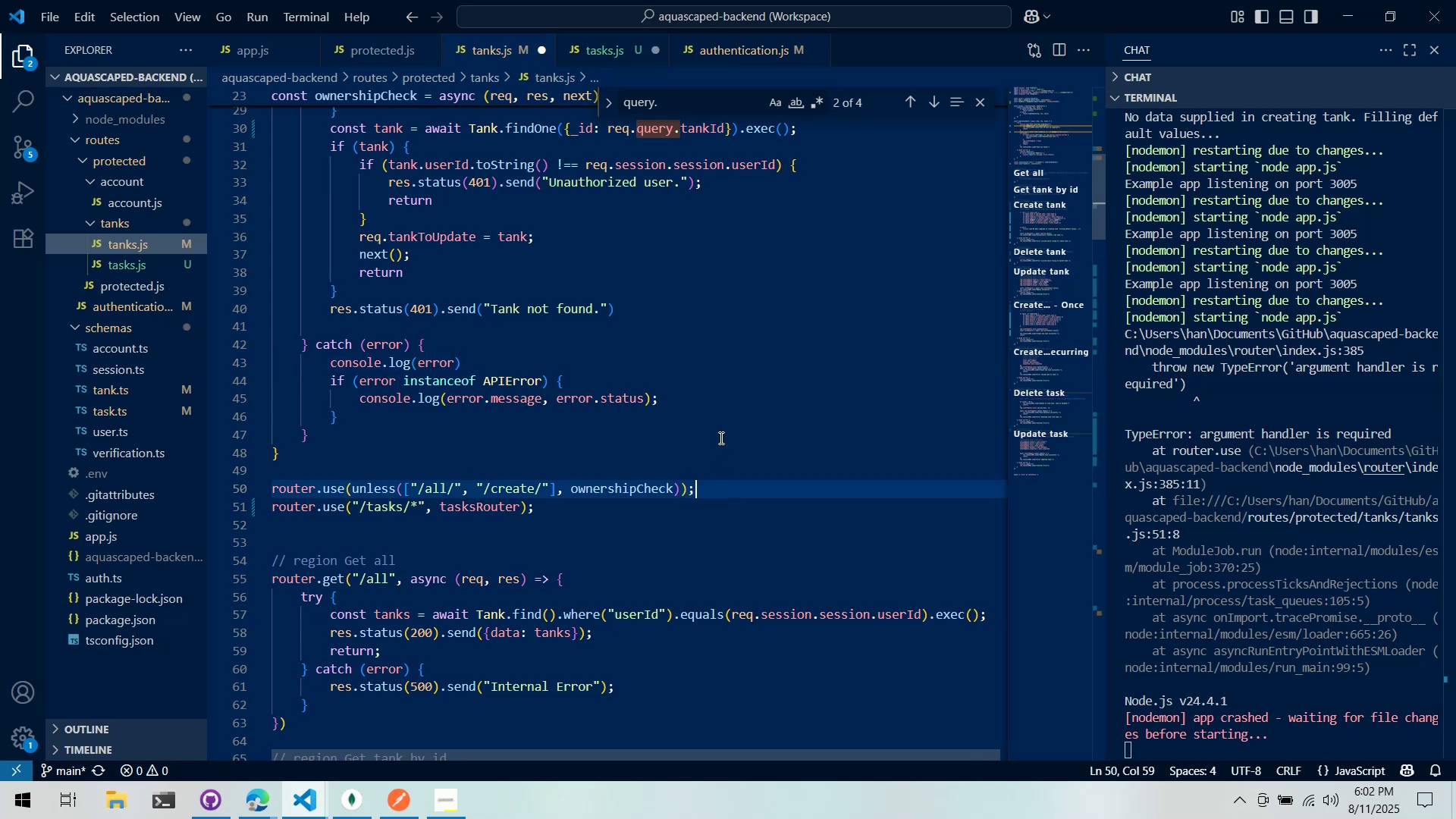 
left_click([720, 438])
 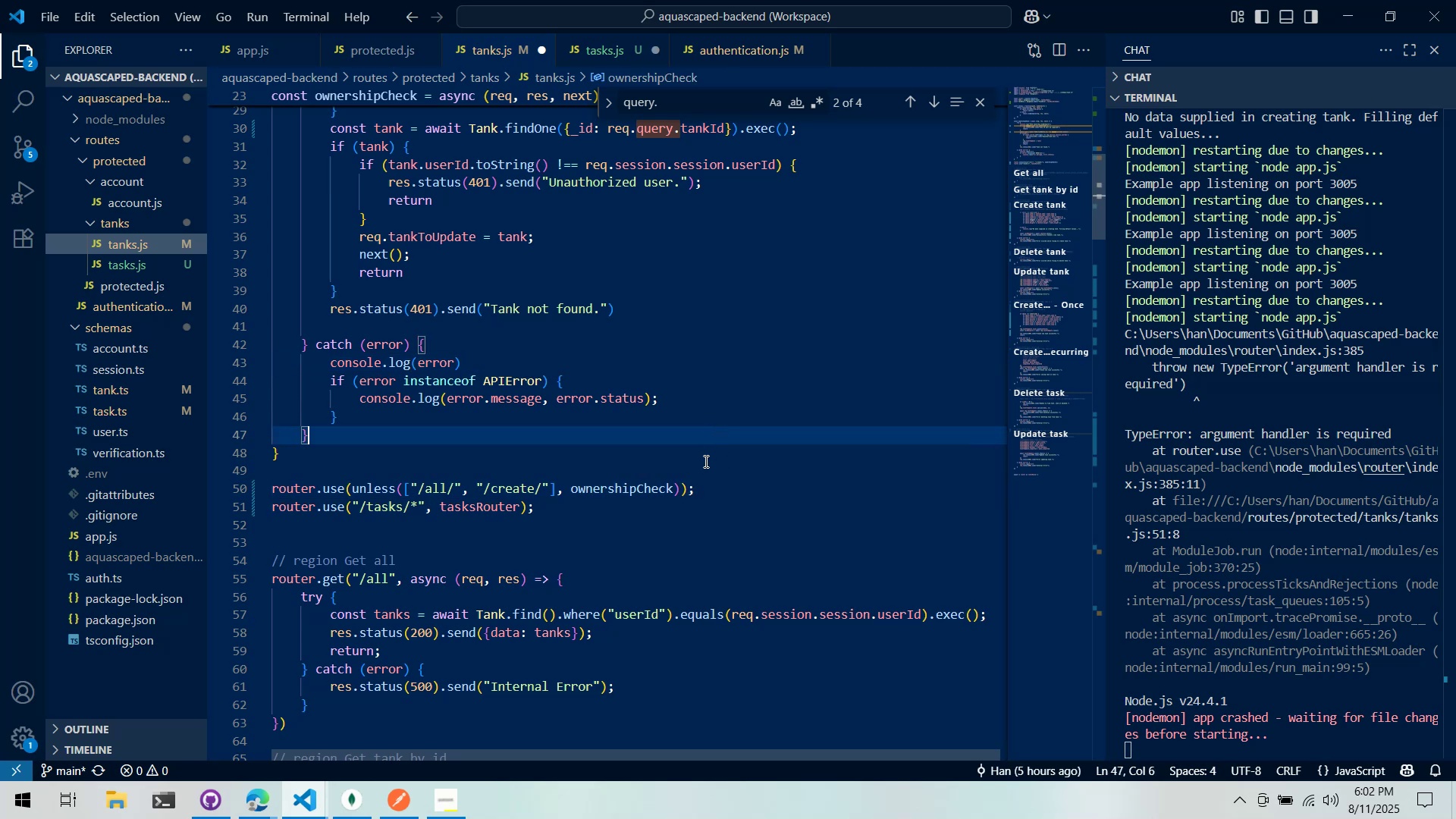 
scroll: coordinate [702, 422], scroll_direction: up, amount: 14.0
 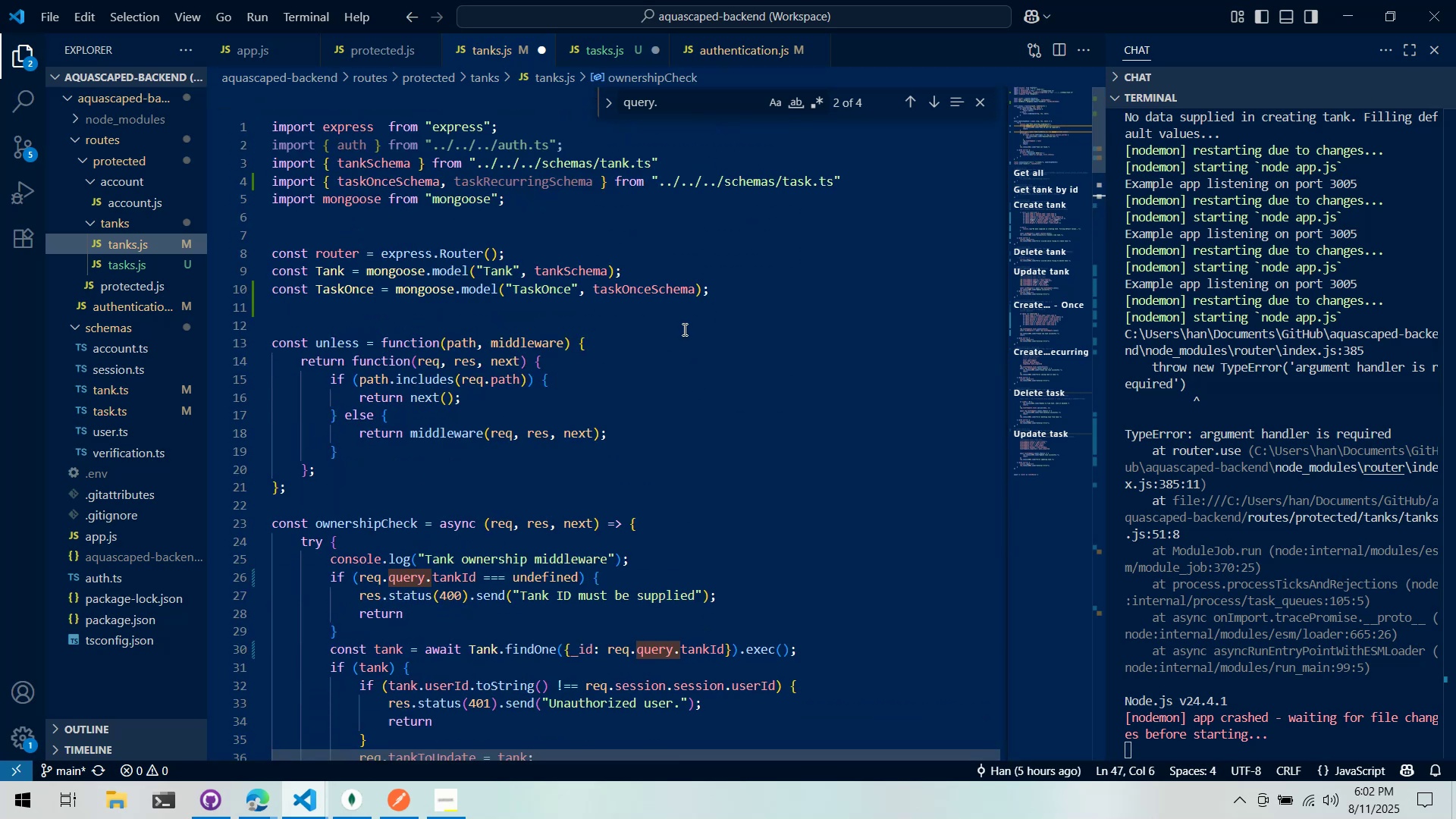 
left_click([689, 306])
 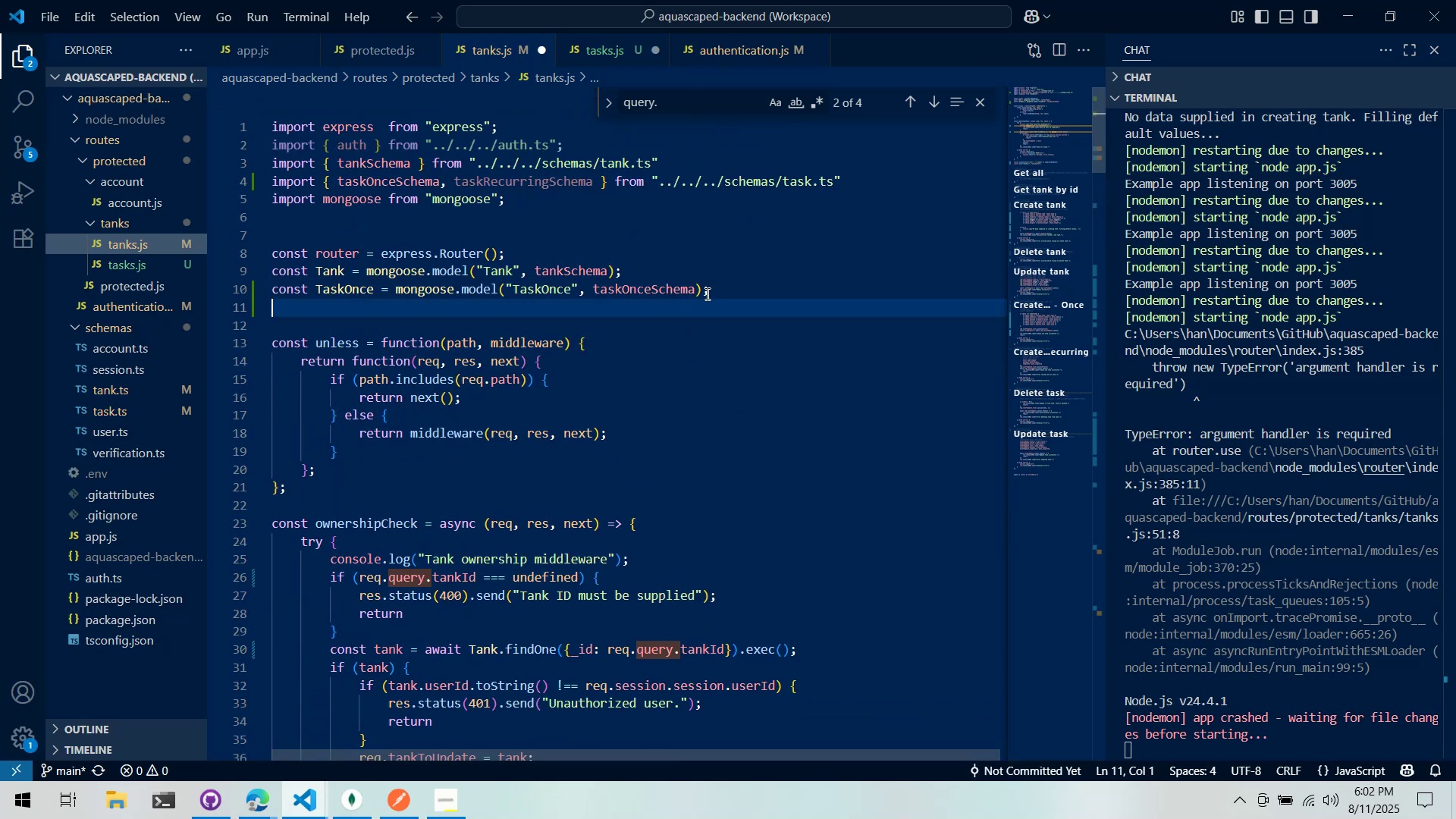 
left_click([686, 209])
 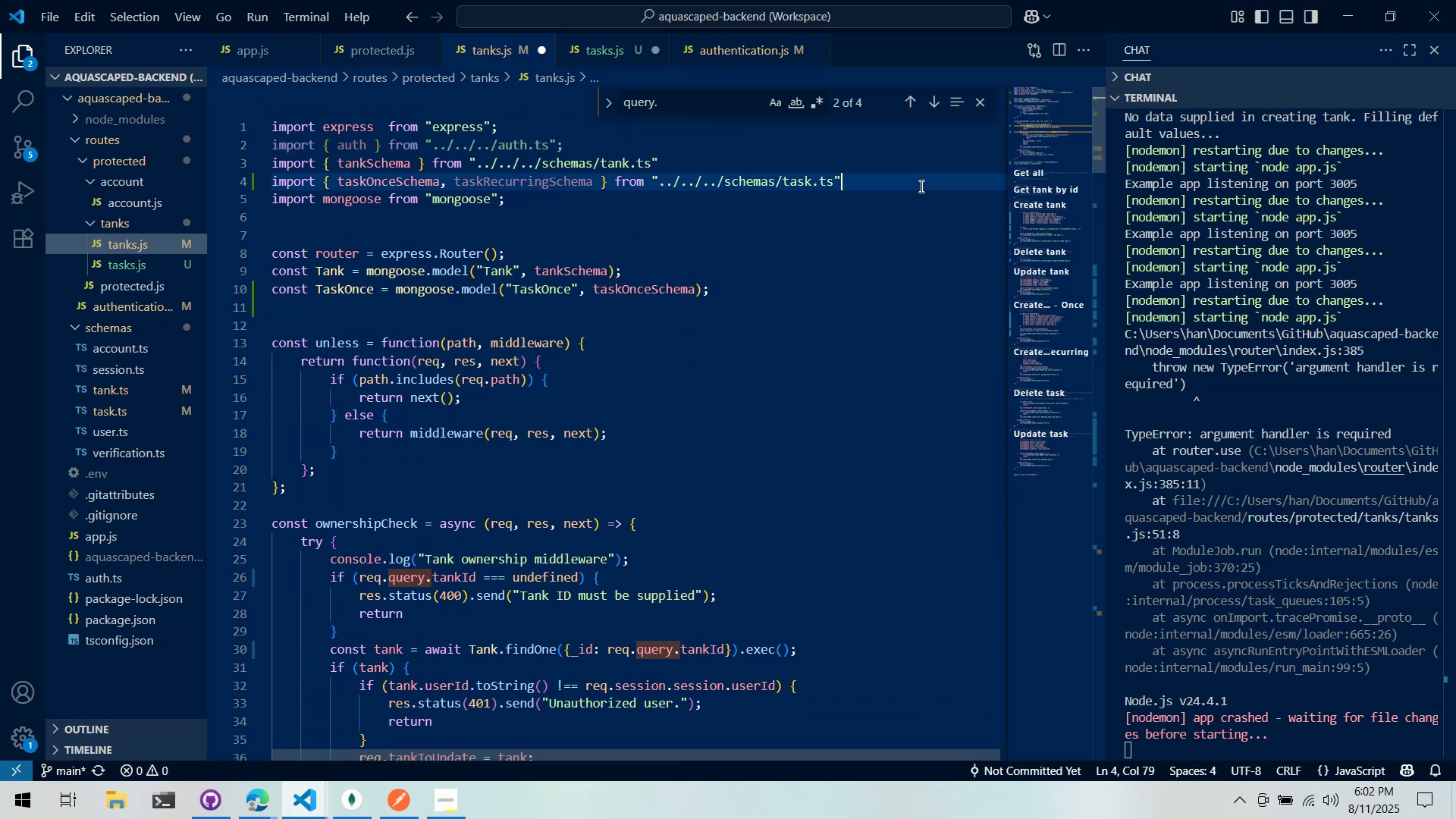 
key(Enter)
 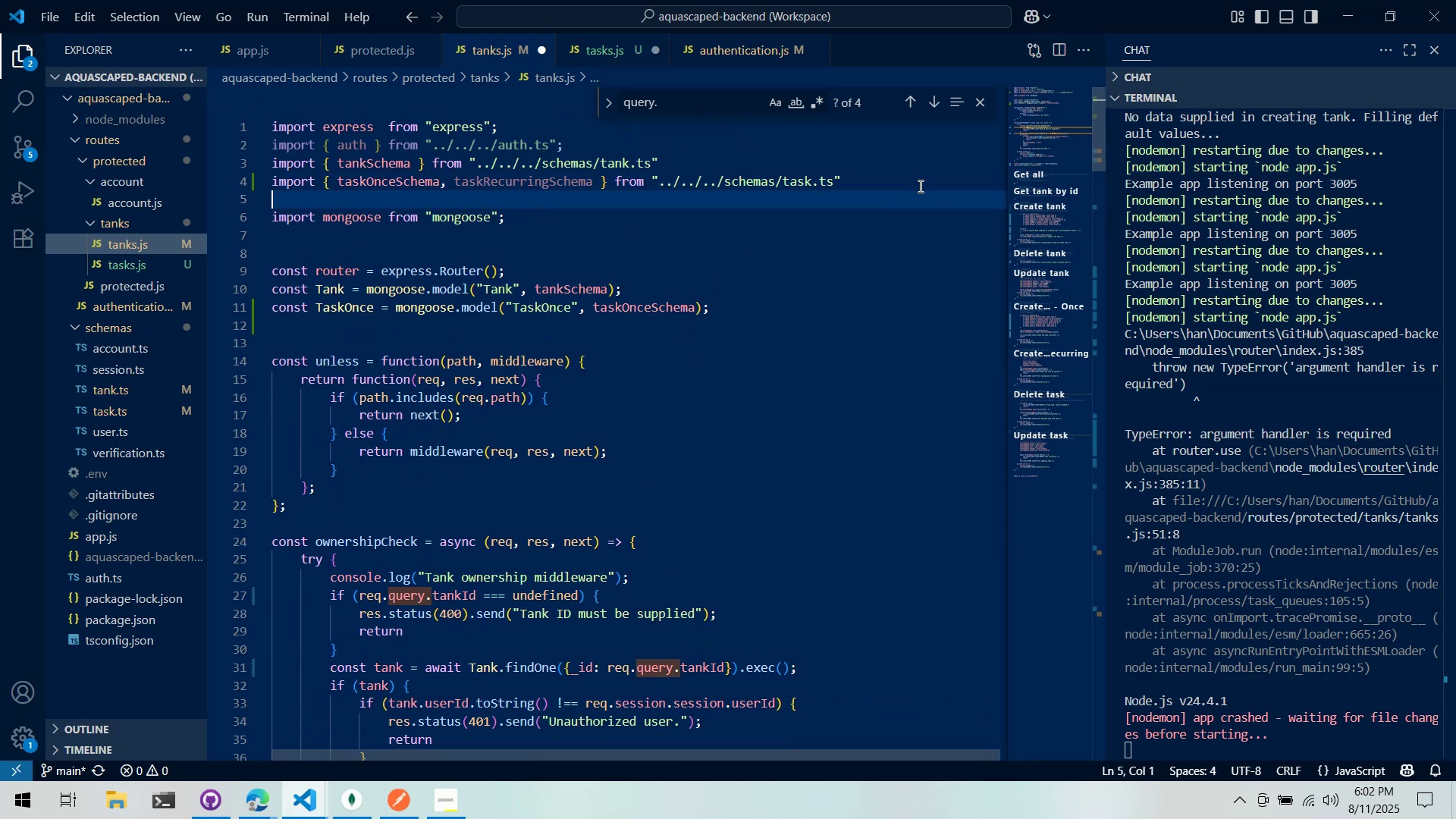 
type(import { tasksRouter, )
key(Backspace)
key(Backspace)
type( )
 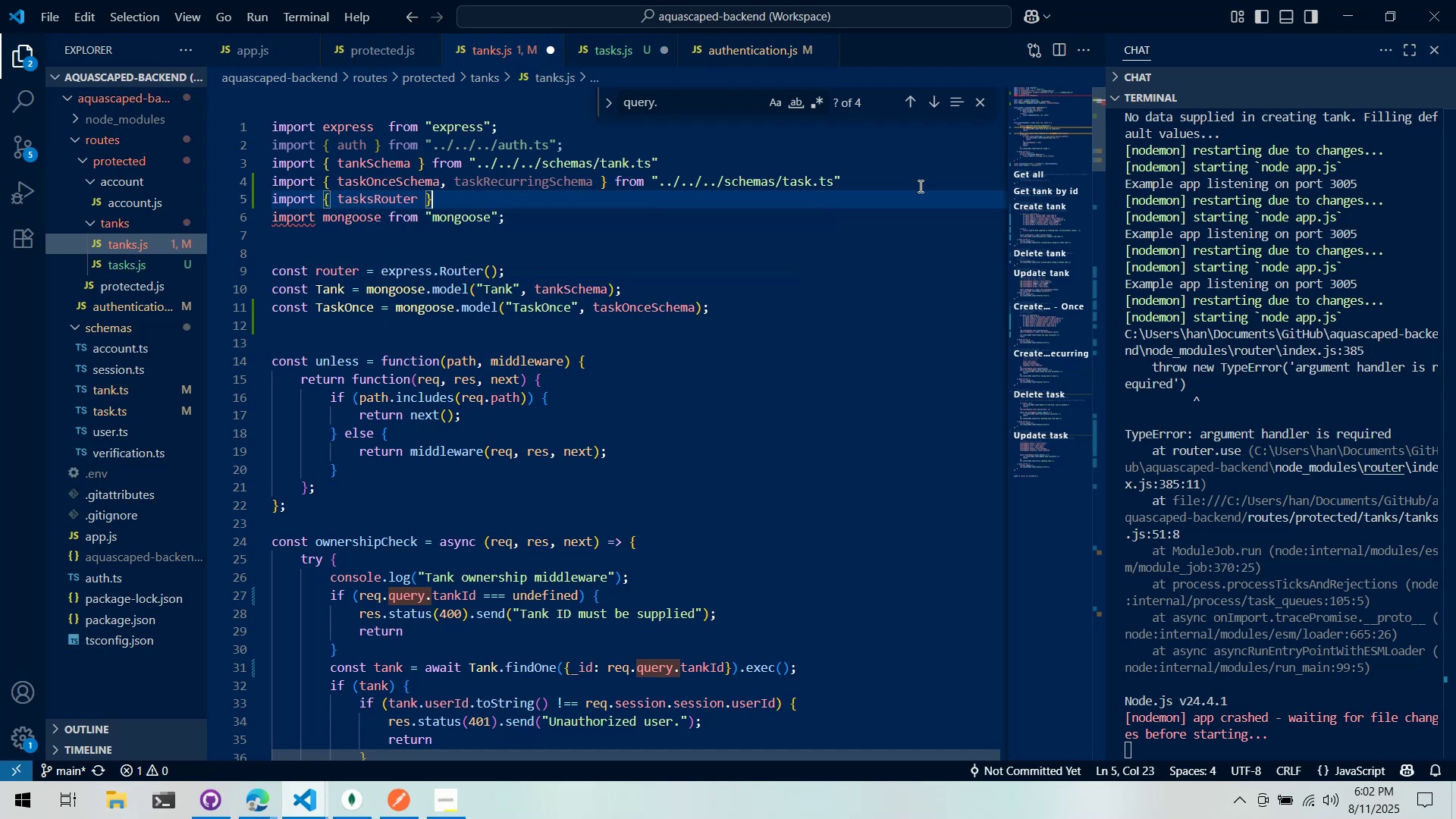 
 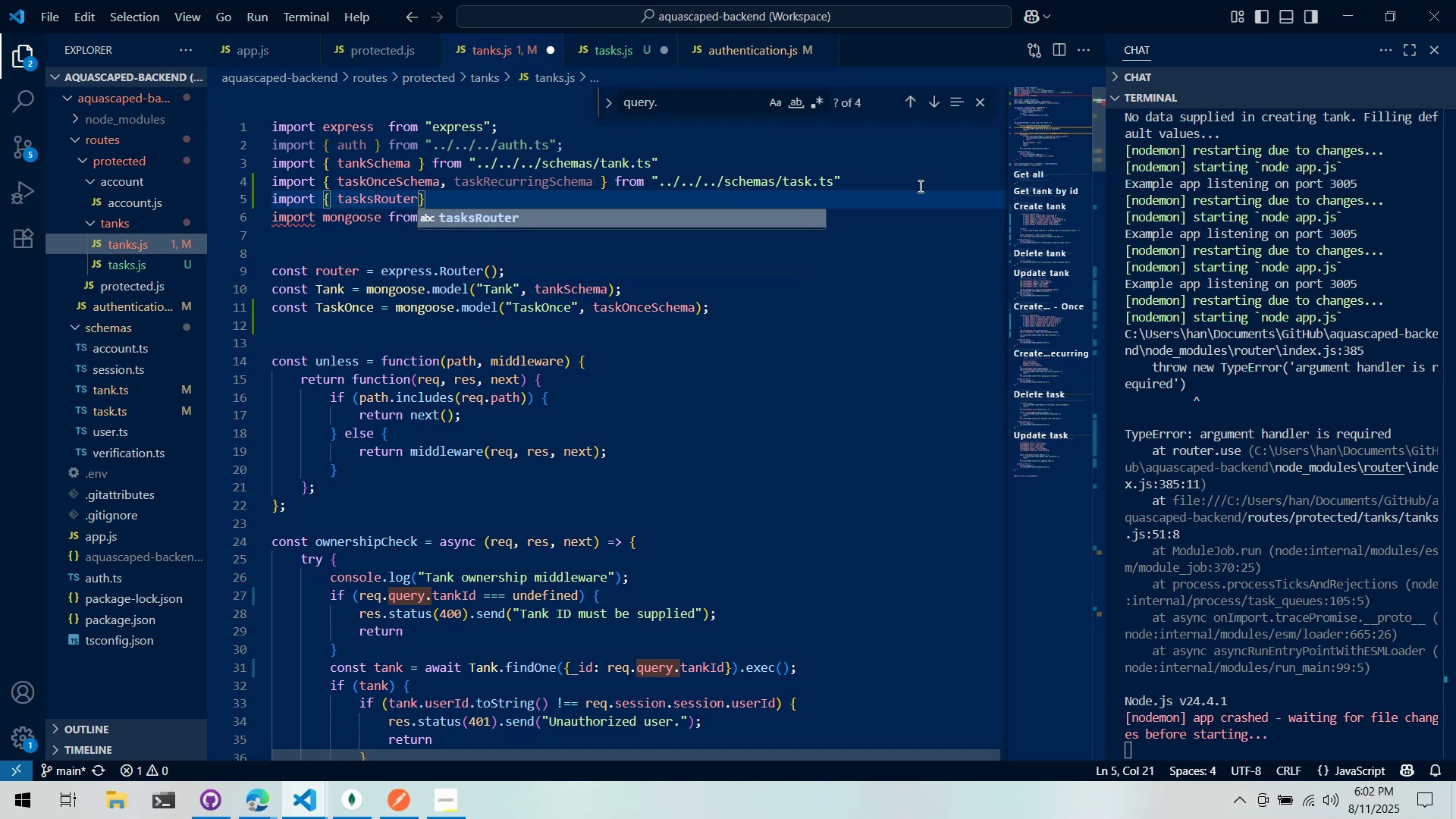 
key(ArrowRight)
 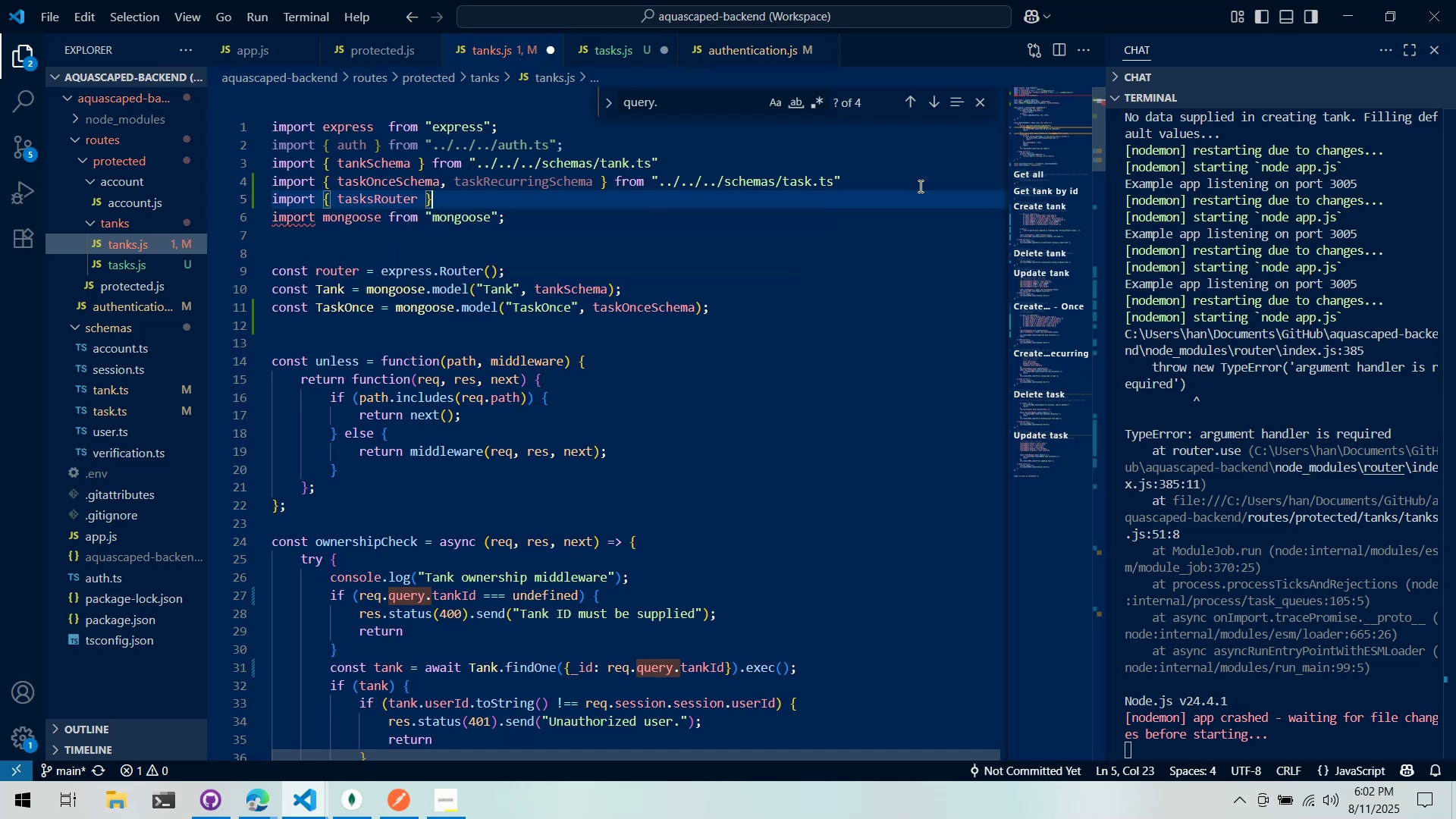 
type( from "./)
 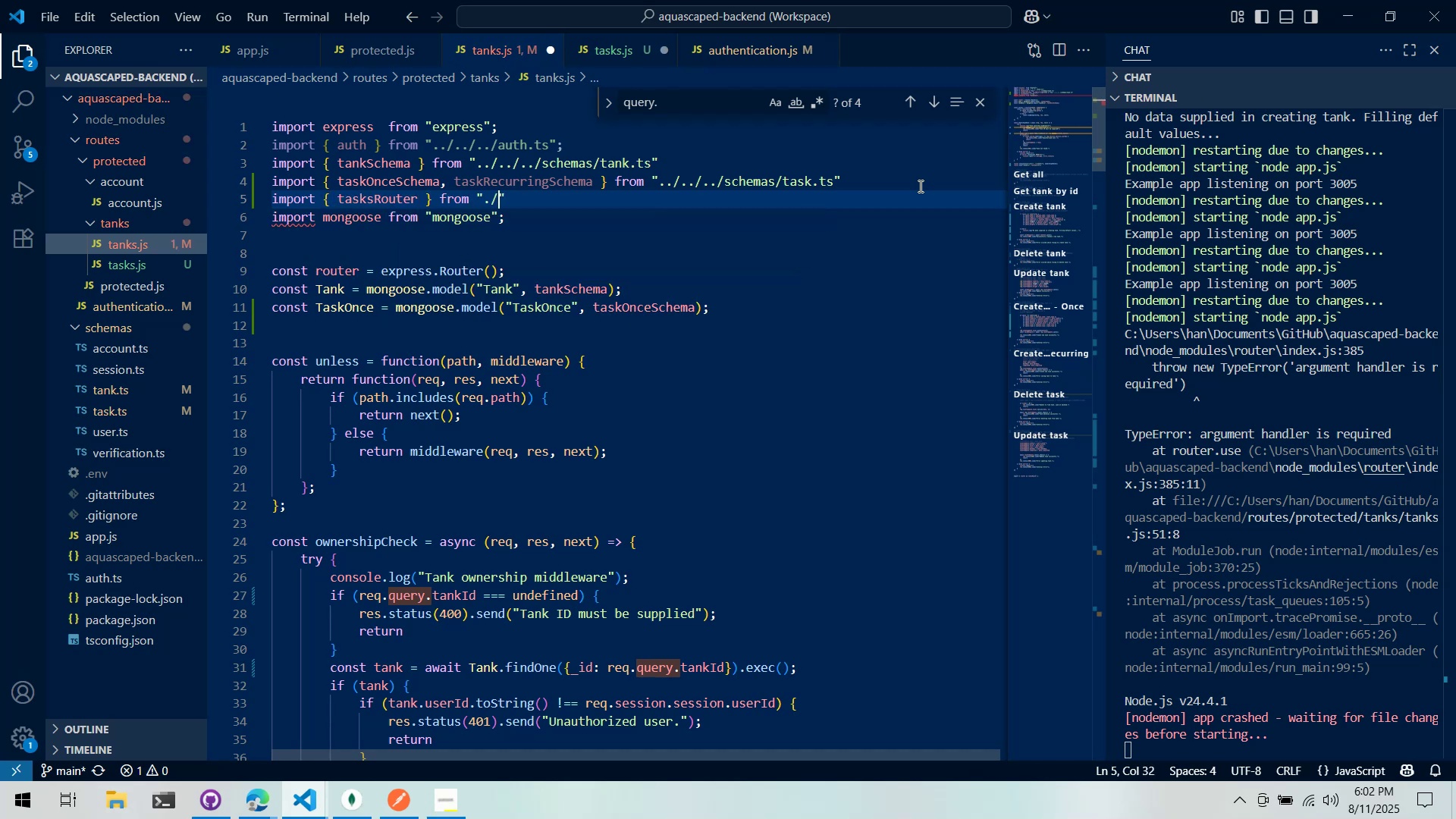 
key(Enter)
 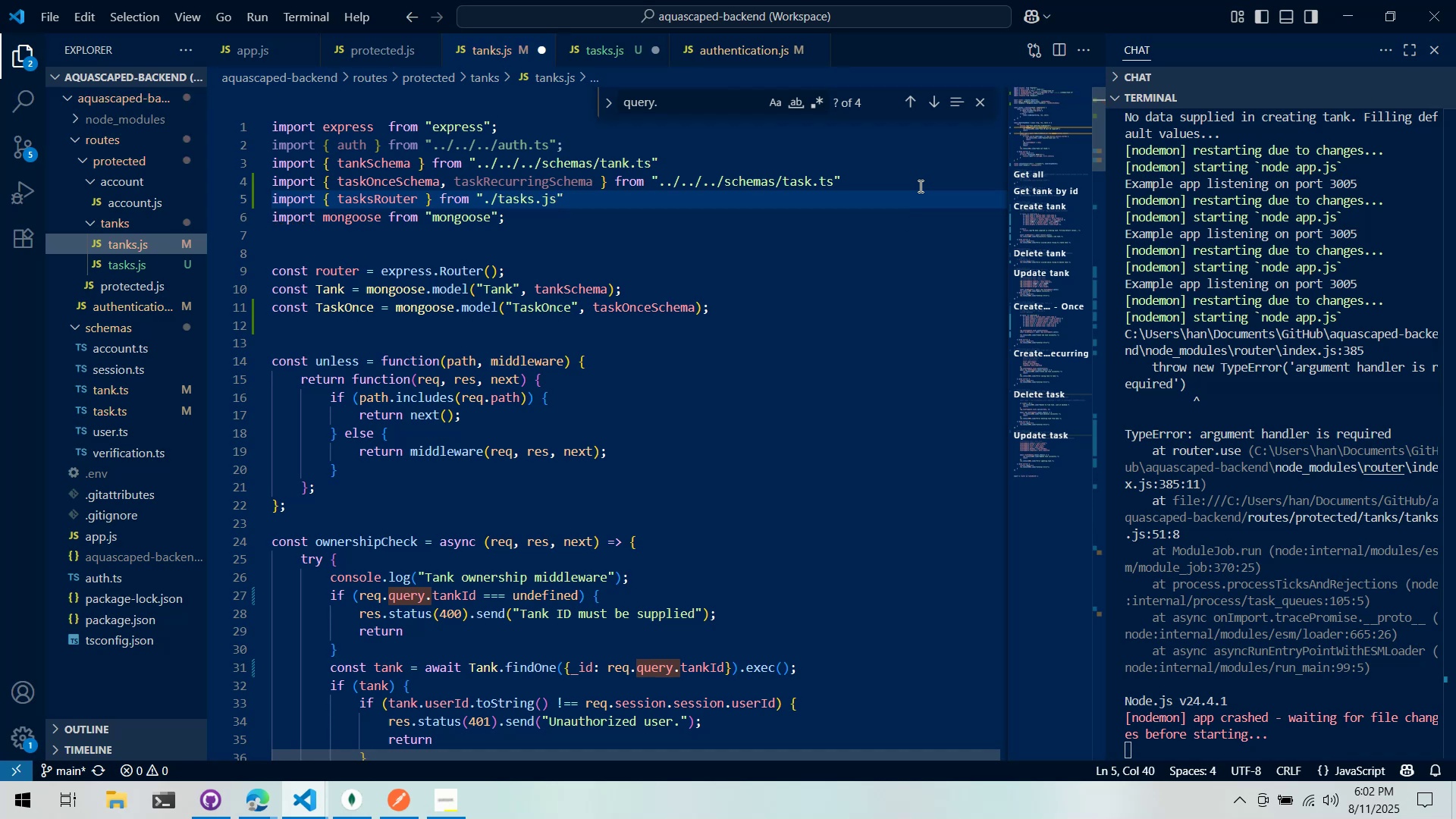 
key(ArrowRight)
 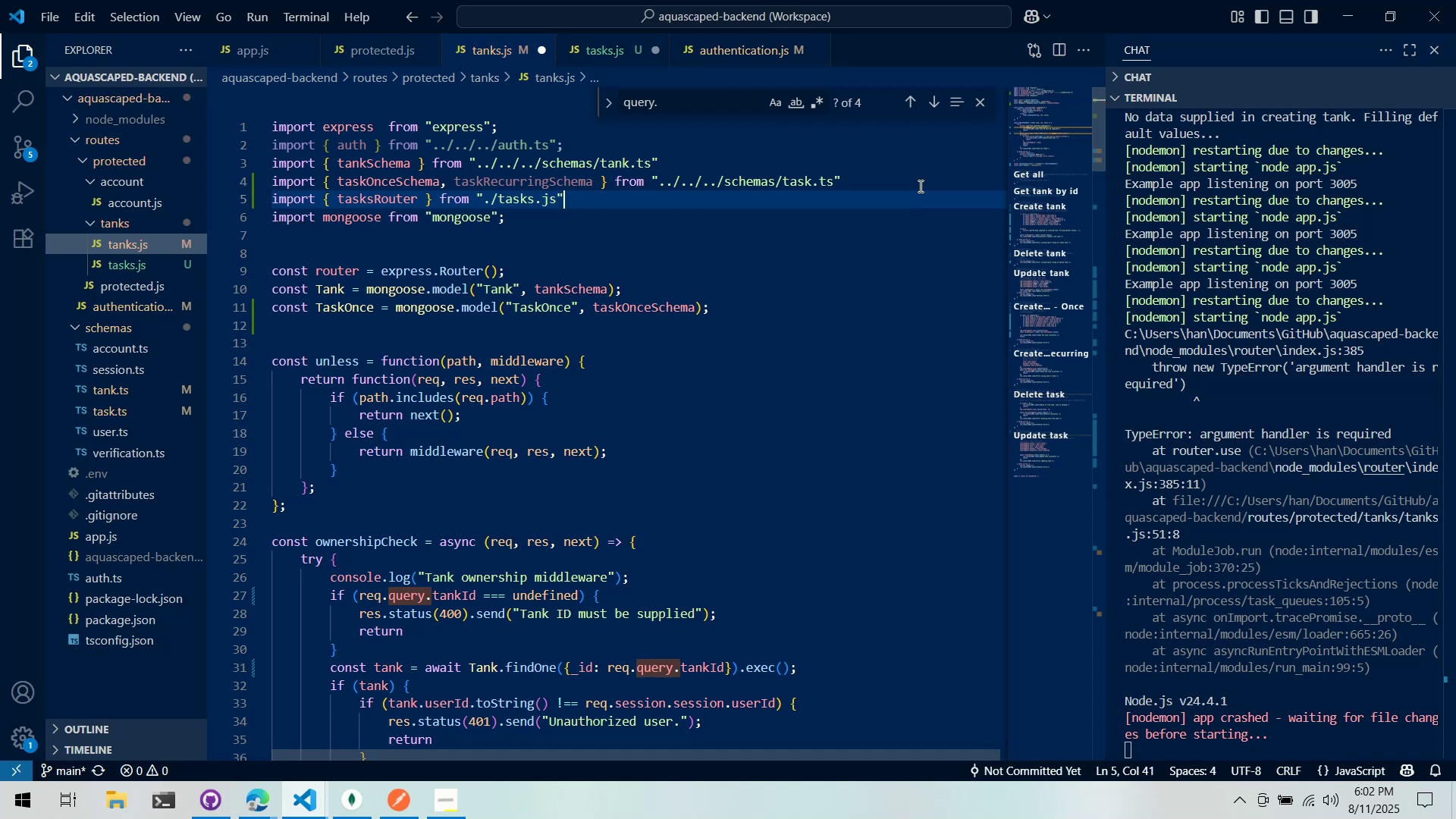 
key(Semicolon)
 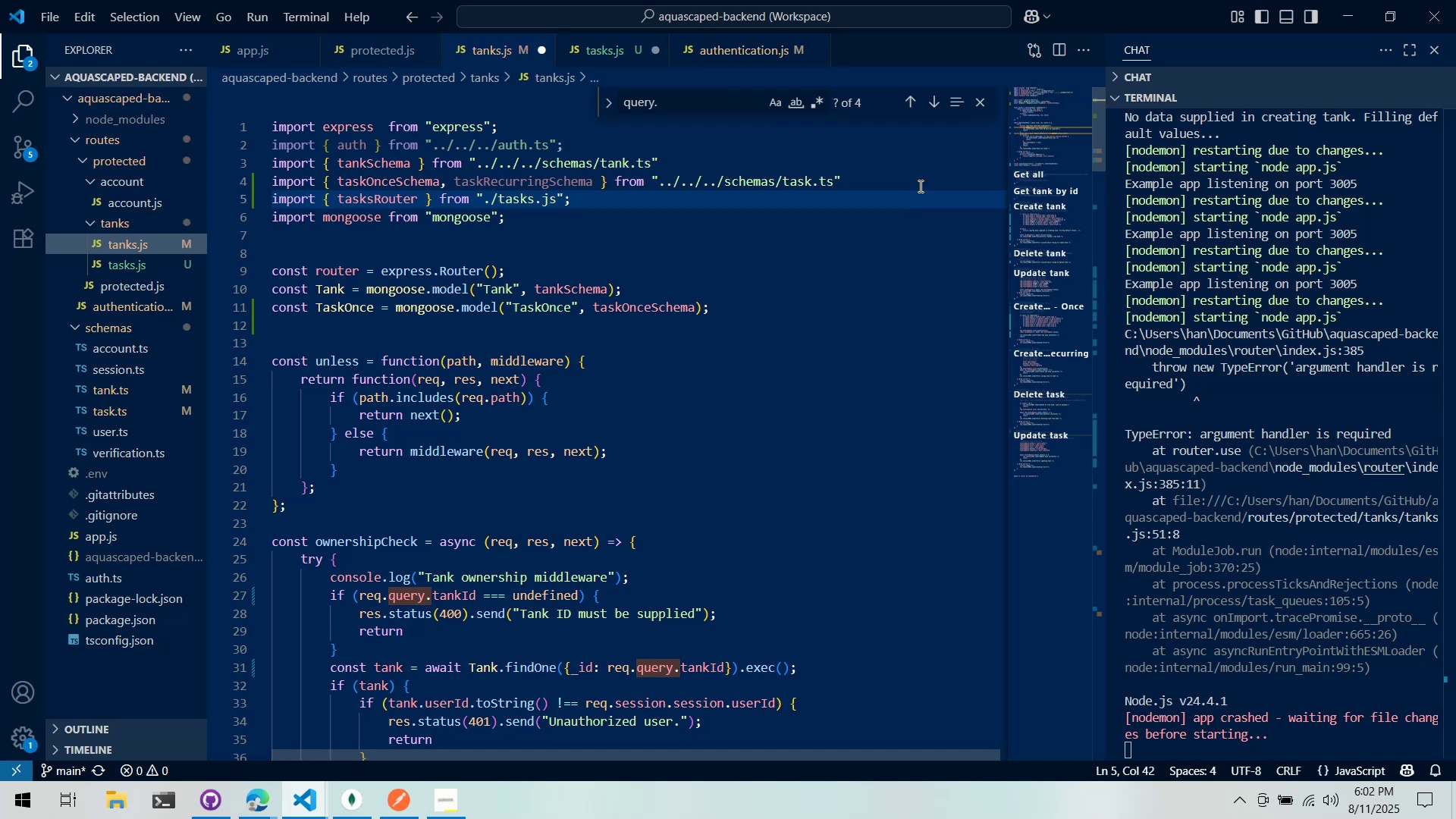 
key(Backspace)
 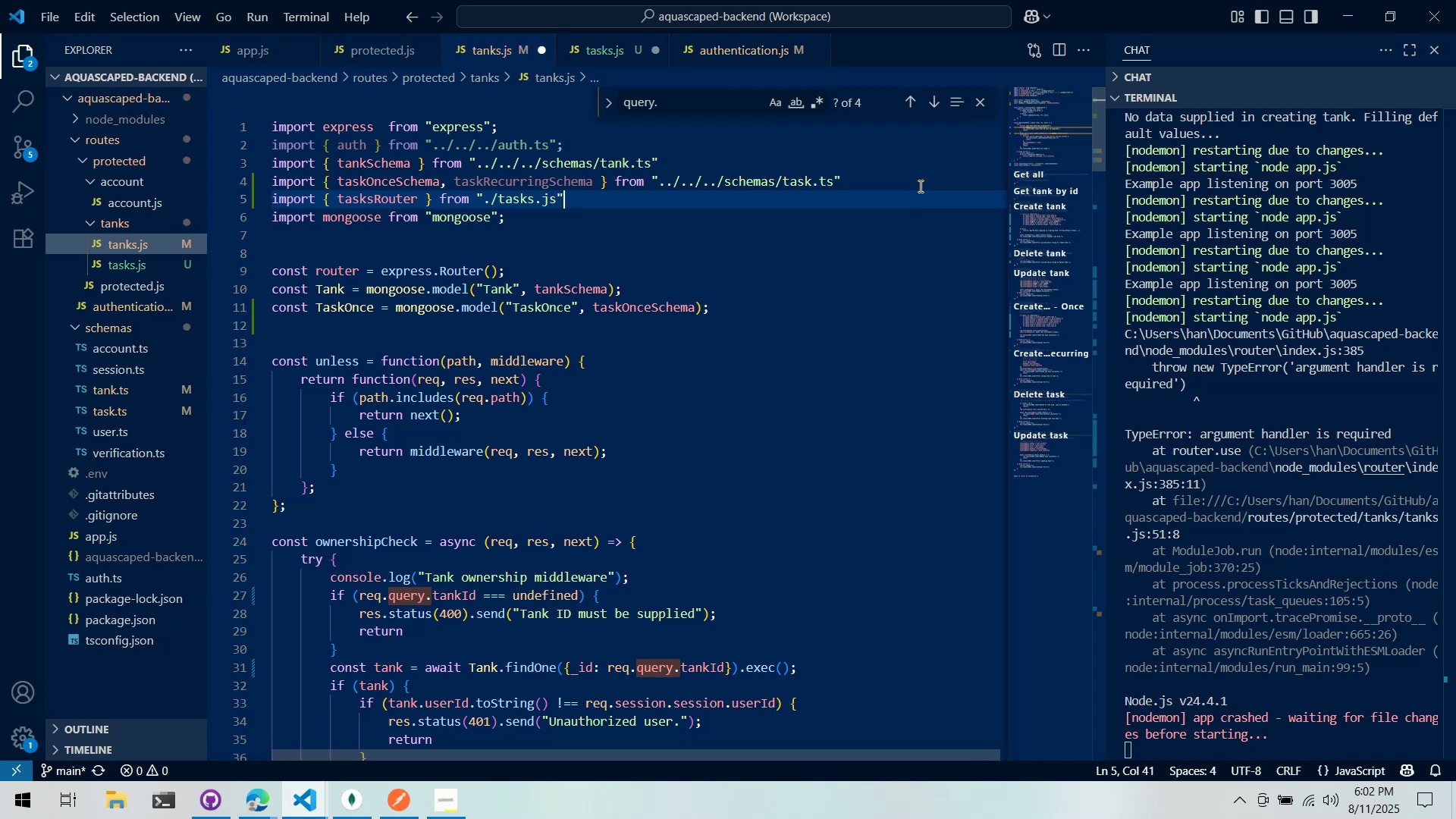 
key(Semicolon)
 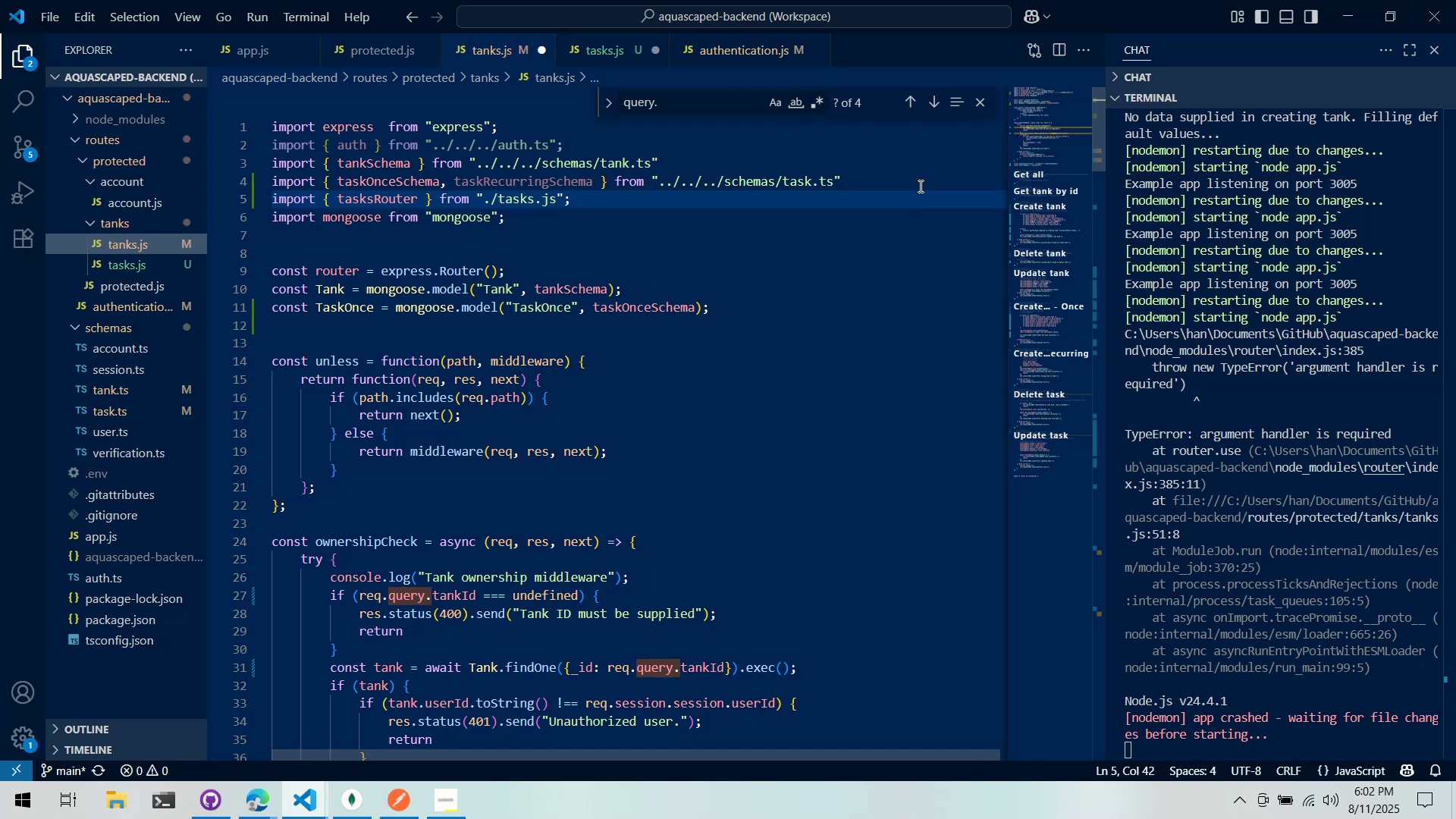 
left_click([919, 186])
 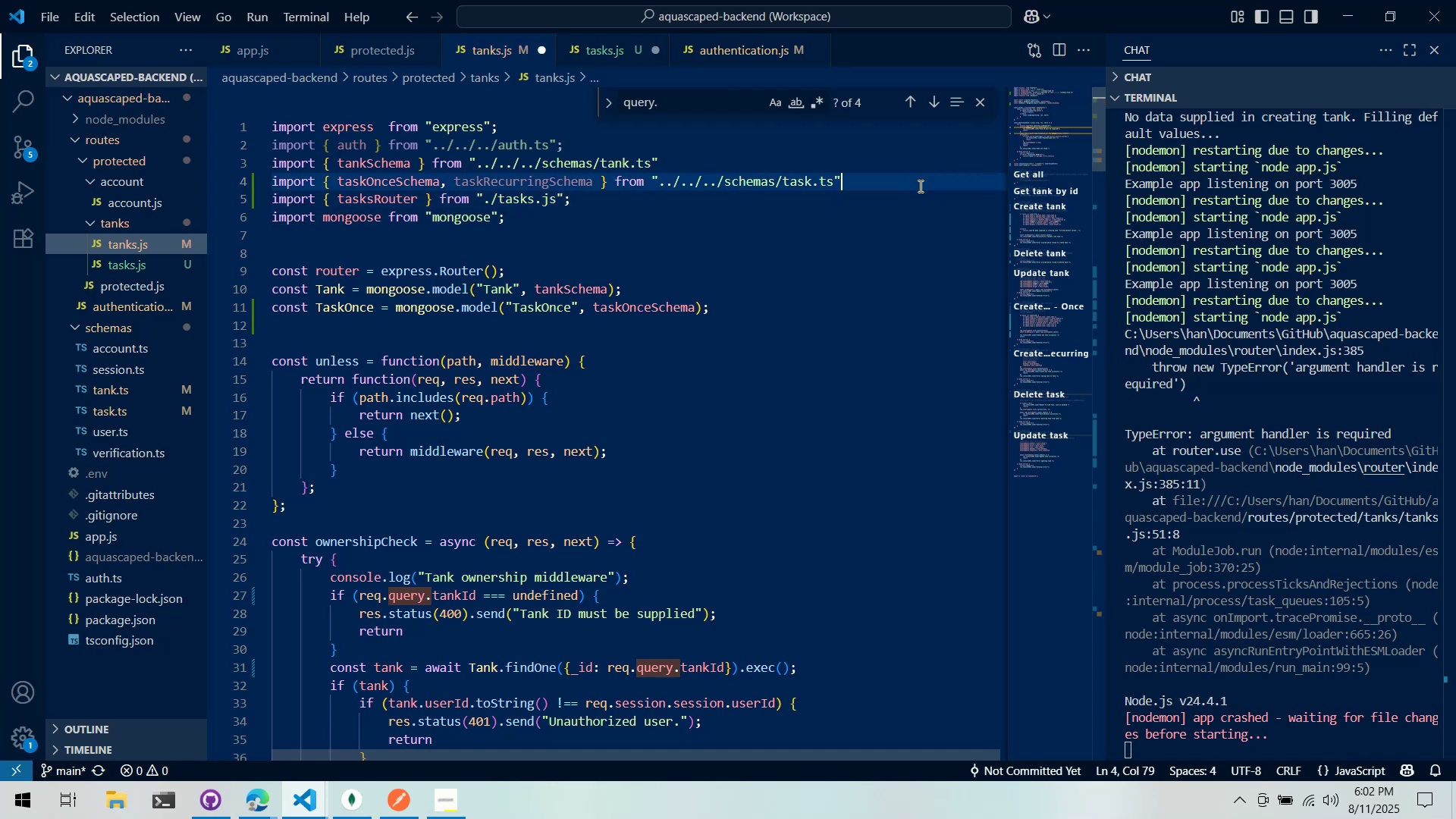 
key(Semicolon)
 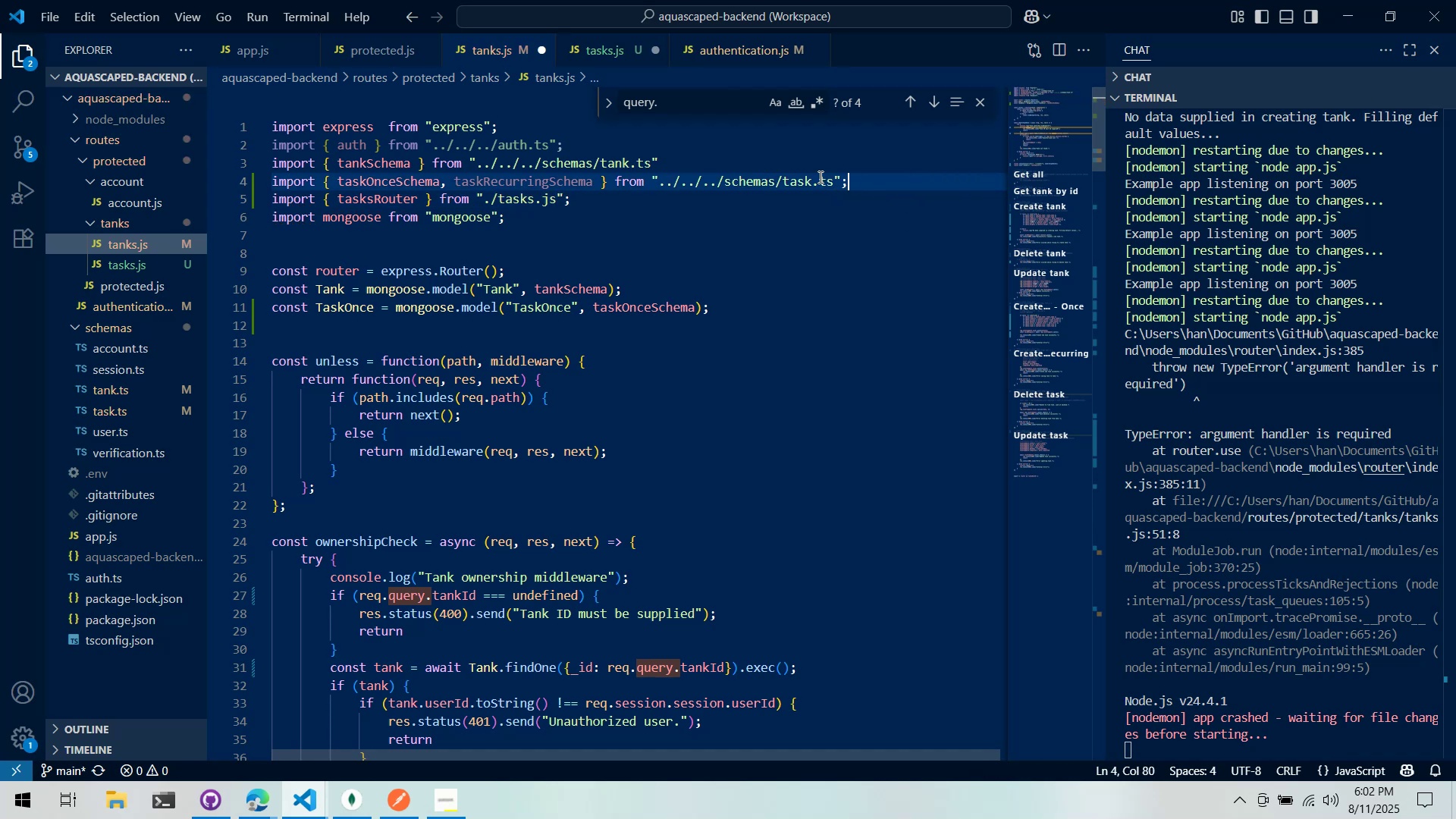 
key(Control+ControlLeft)
 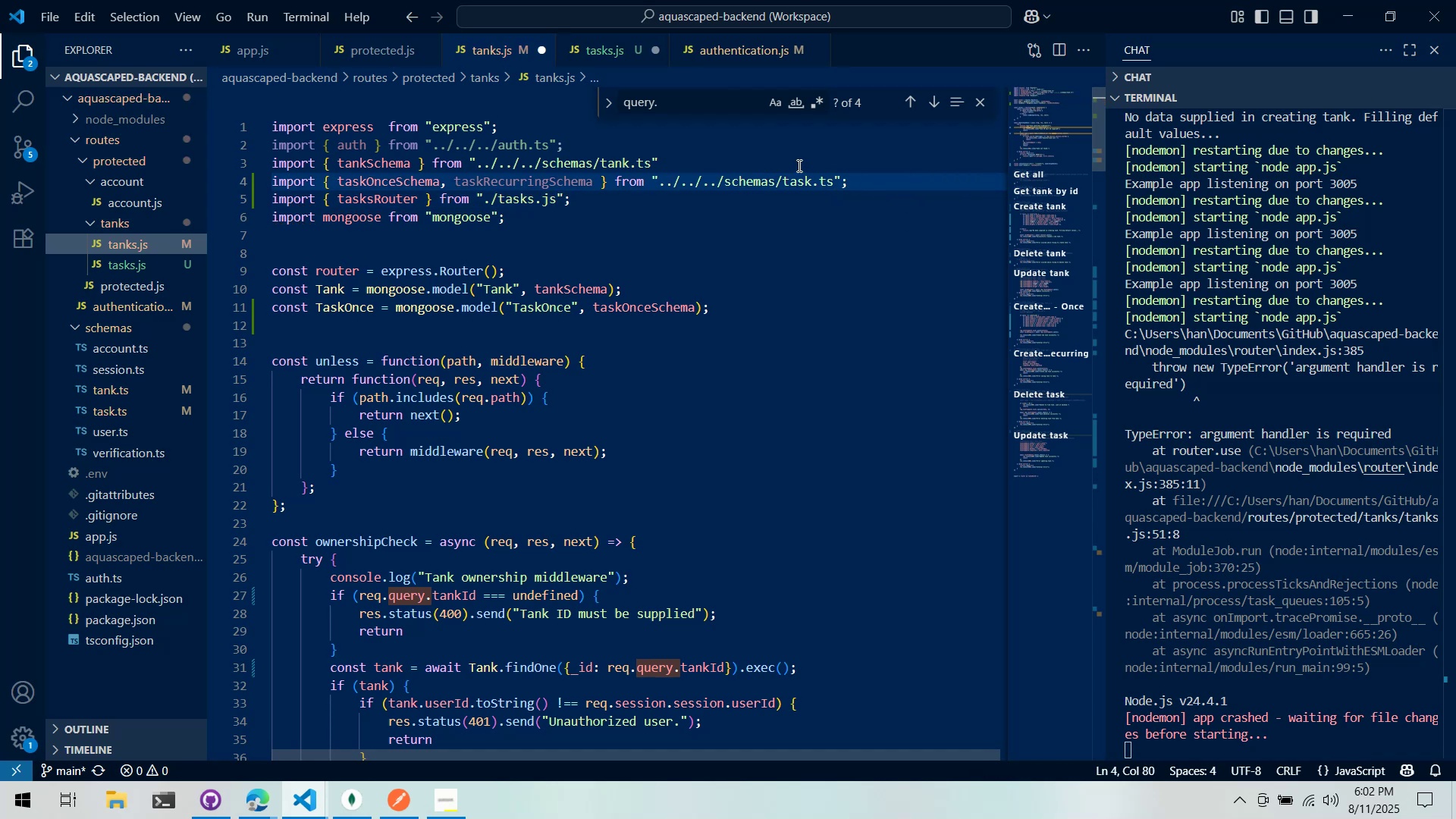 
left_click([798, 165])
 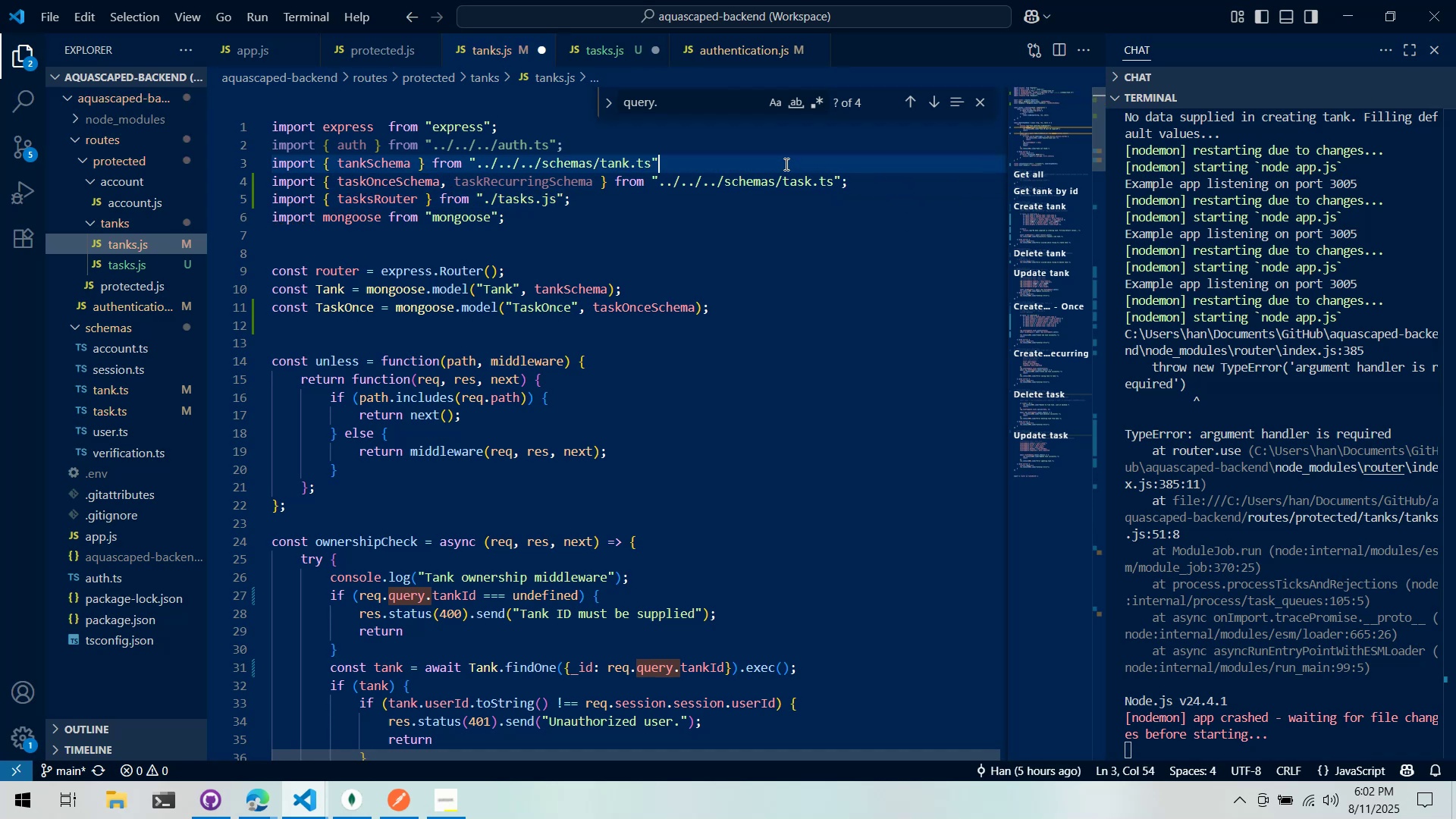 
key(Semicolon)
 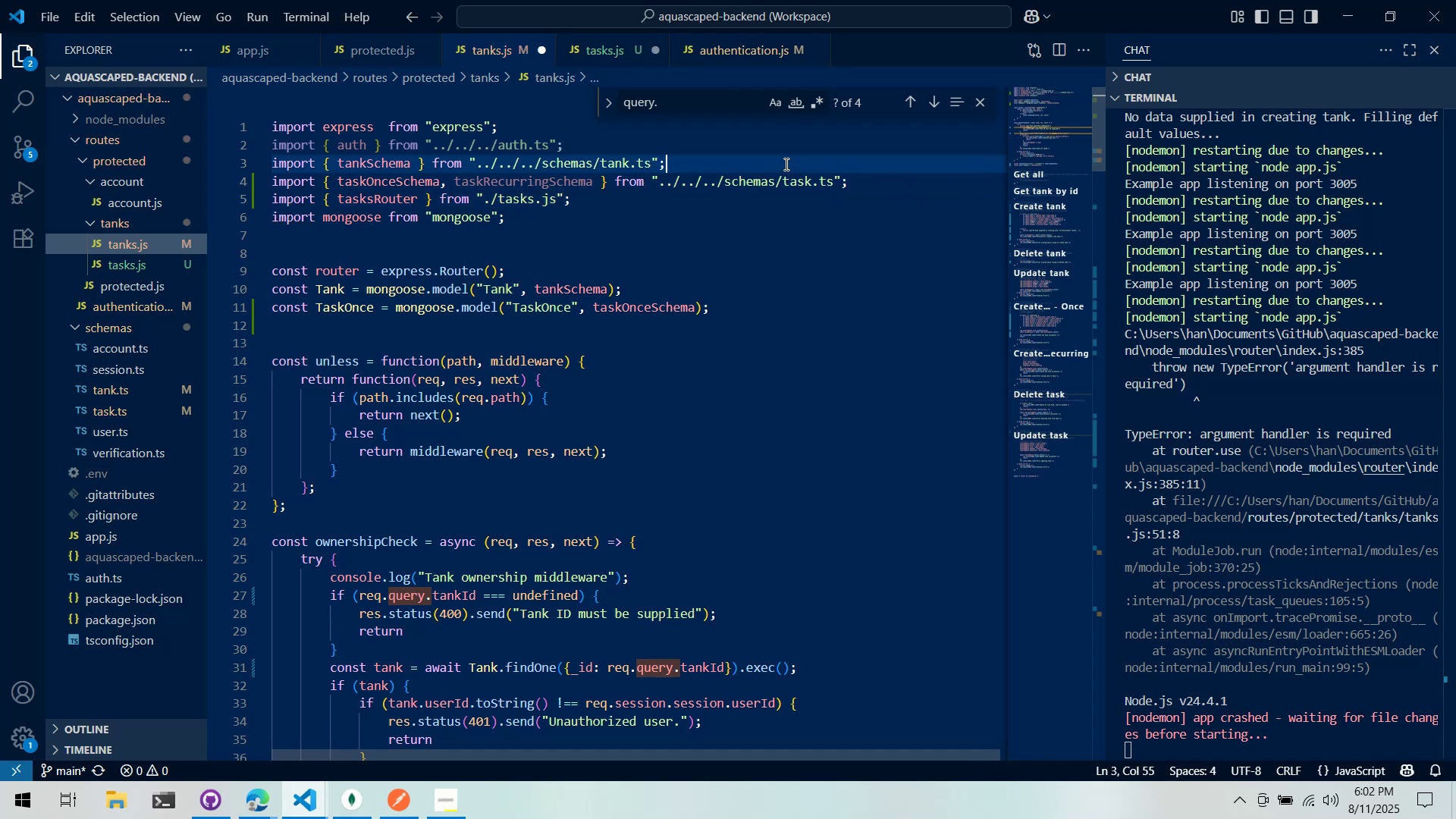 
key(Control+ControlLeft)
 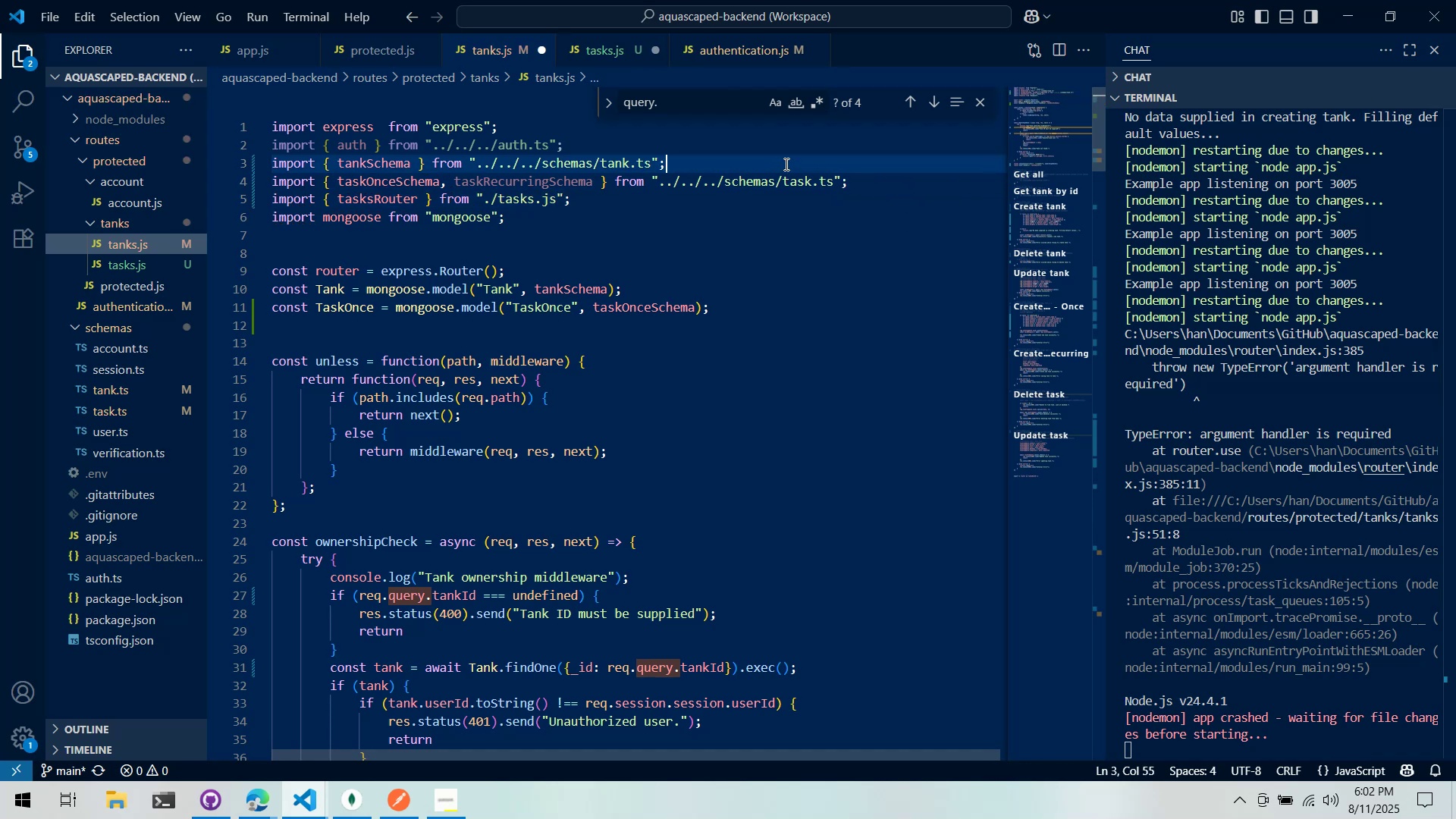 
key(Control+S)
 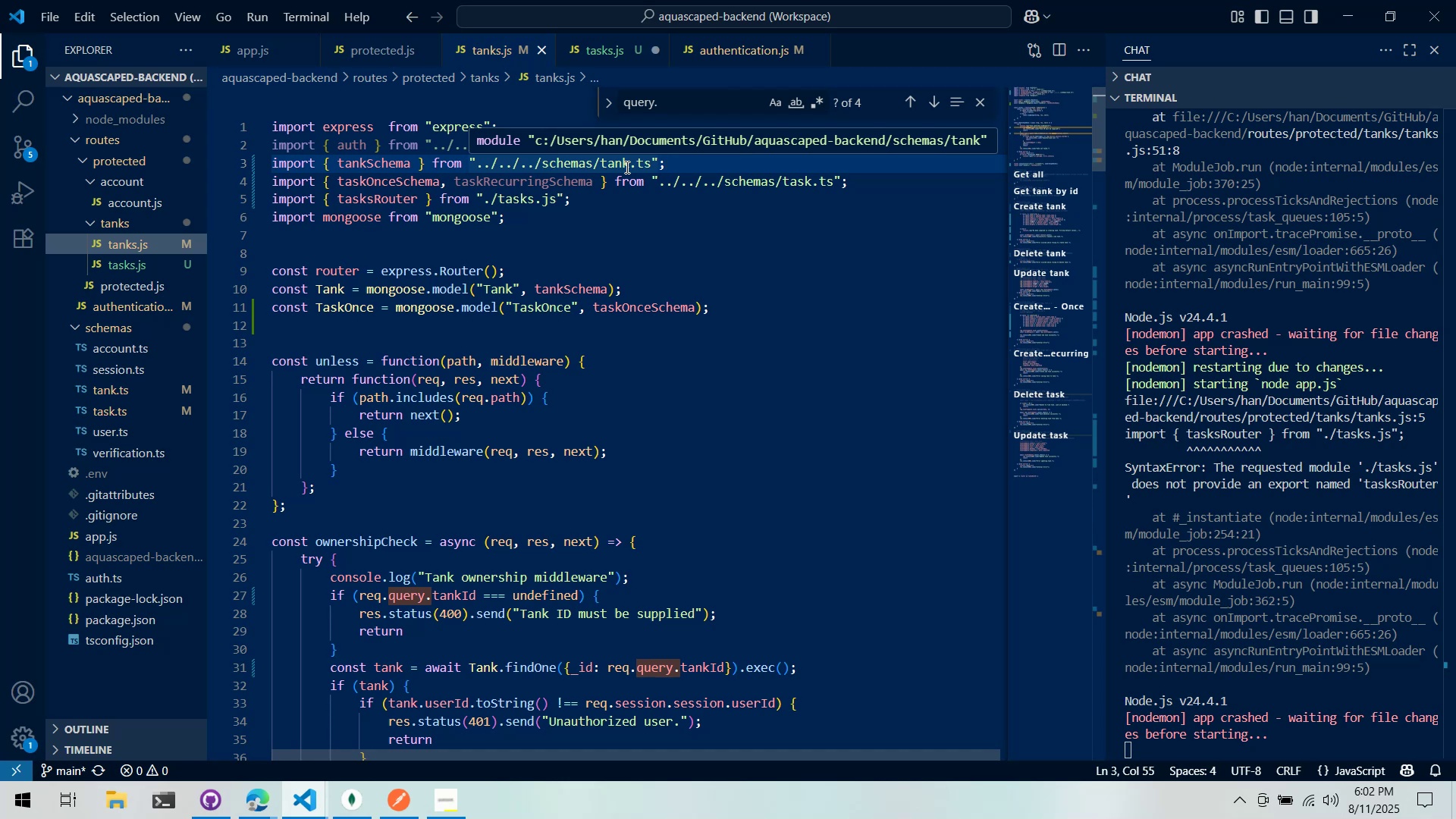 
wait(35.15)
 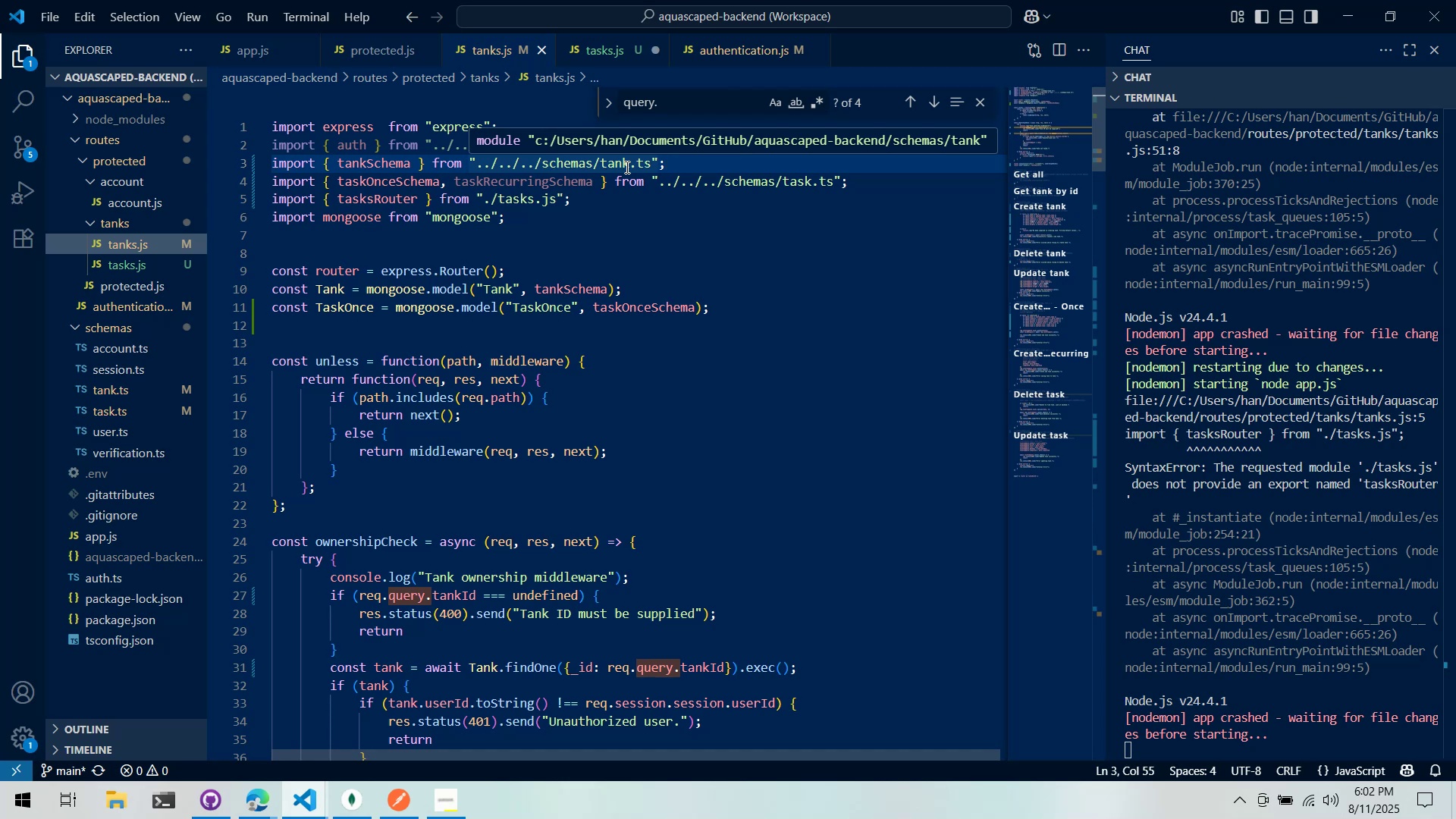 
left_click([579, 48])
 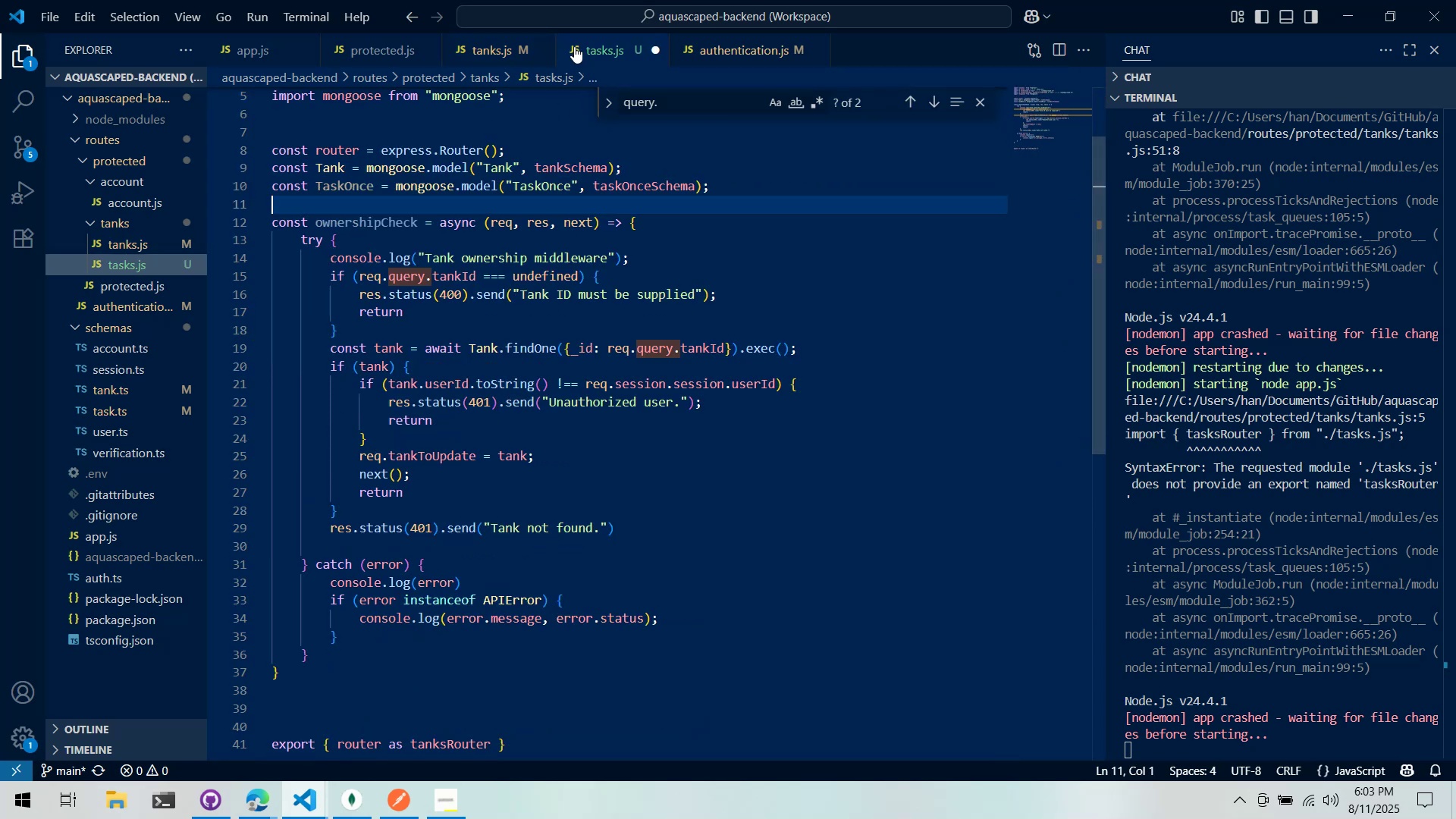 
mouse_move([565, 61])
 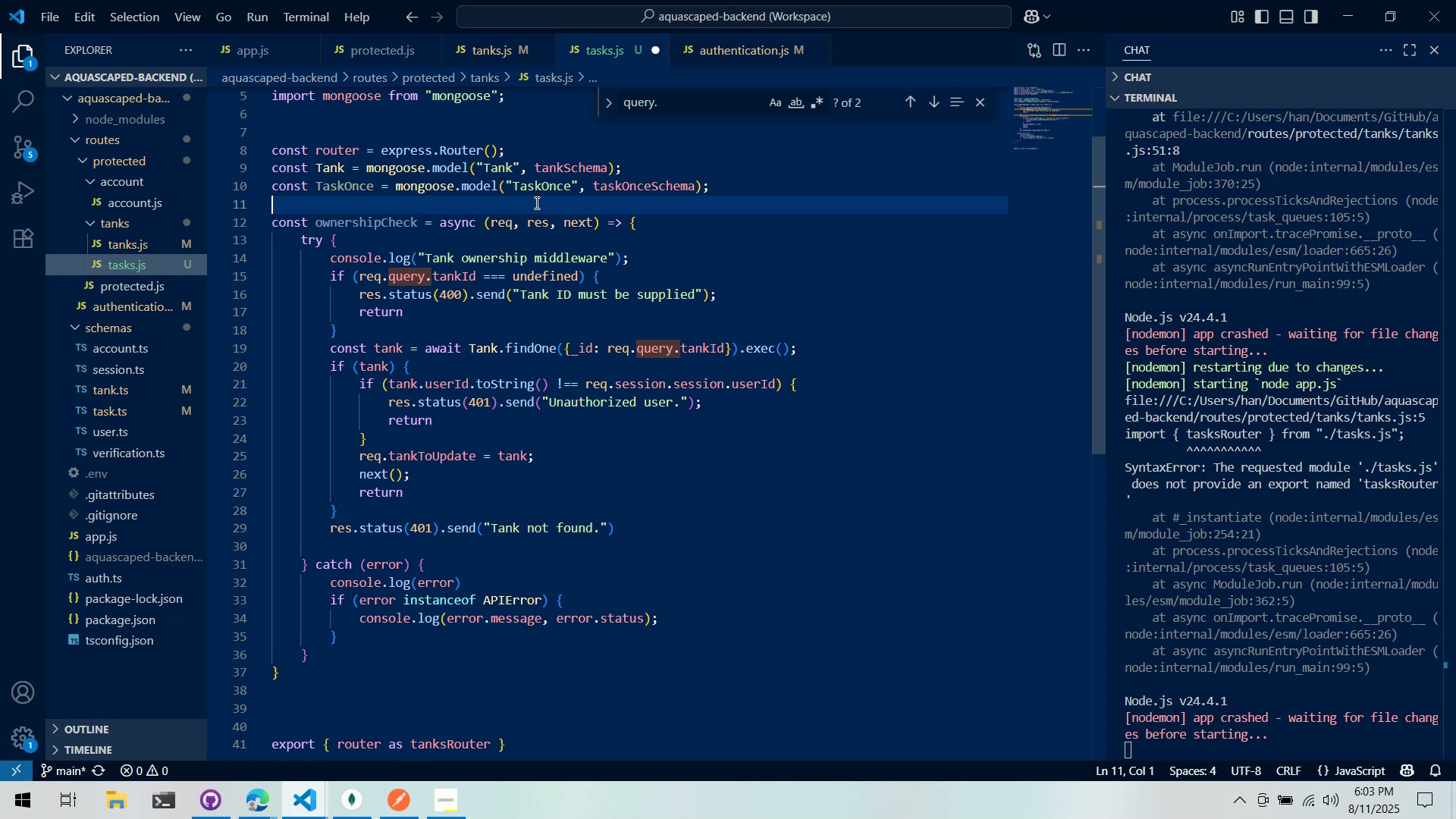 
wait(21.12)
 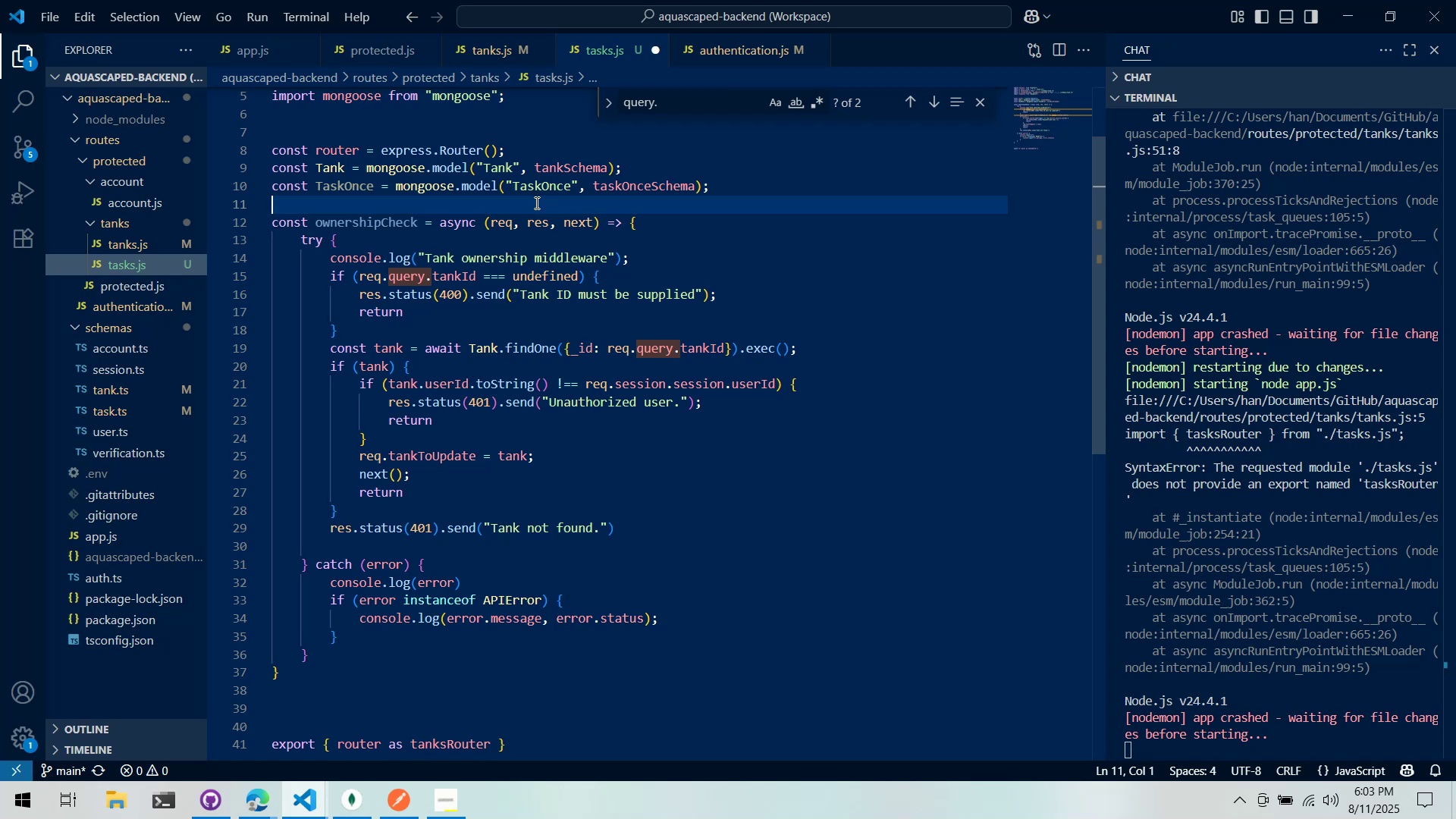 
scroll: coordinate [669, 245], scroll_direction: none, amount: 0.0
 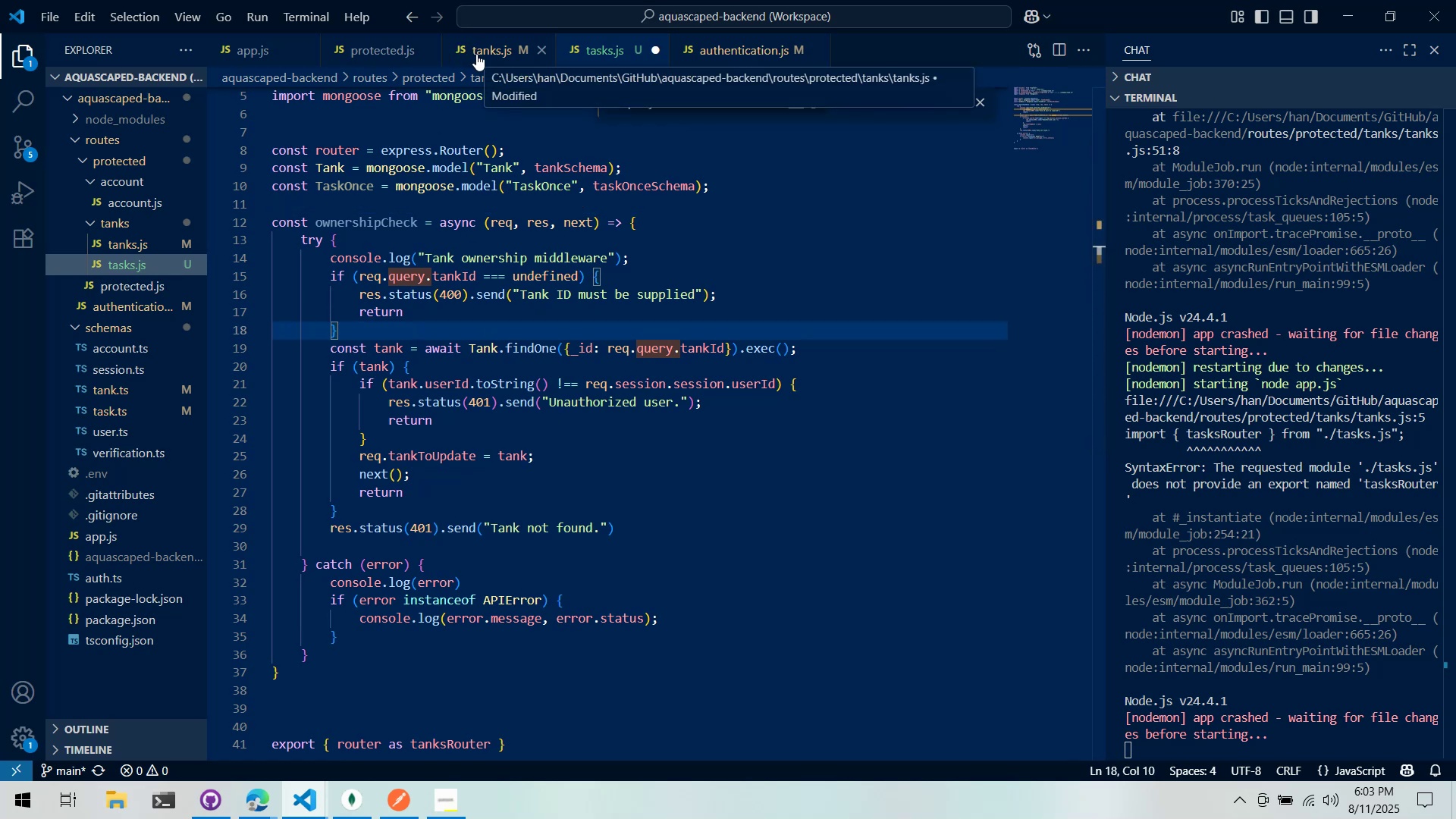 
wait(16.3)
 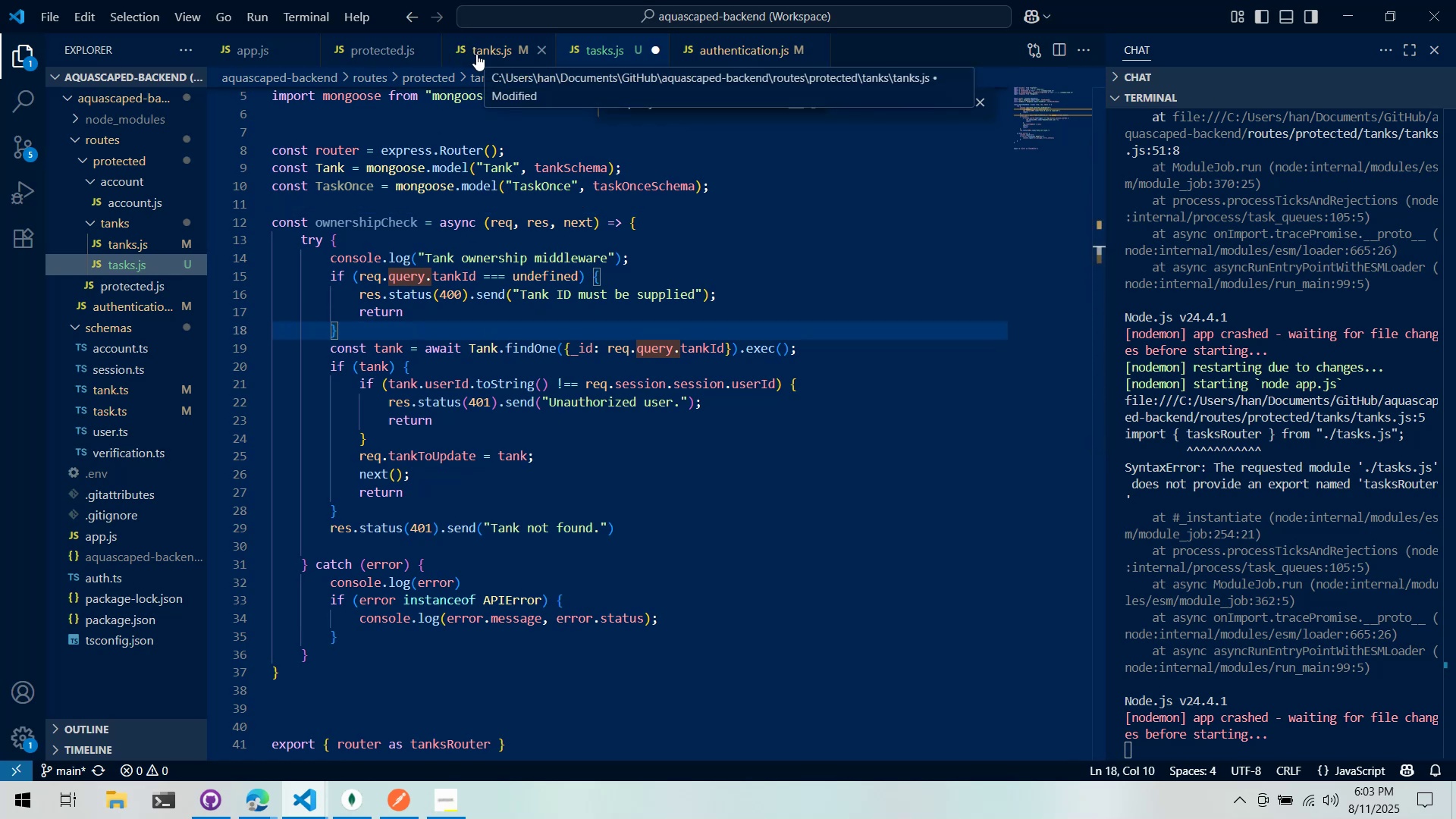 
left_click([445, 257])
 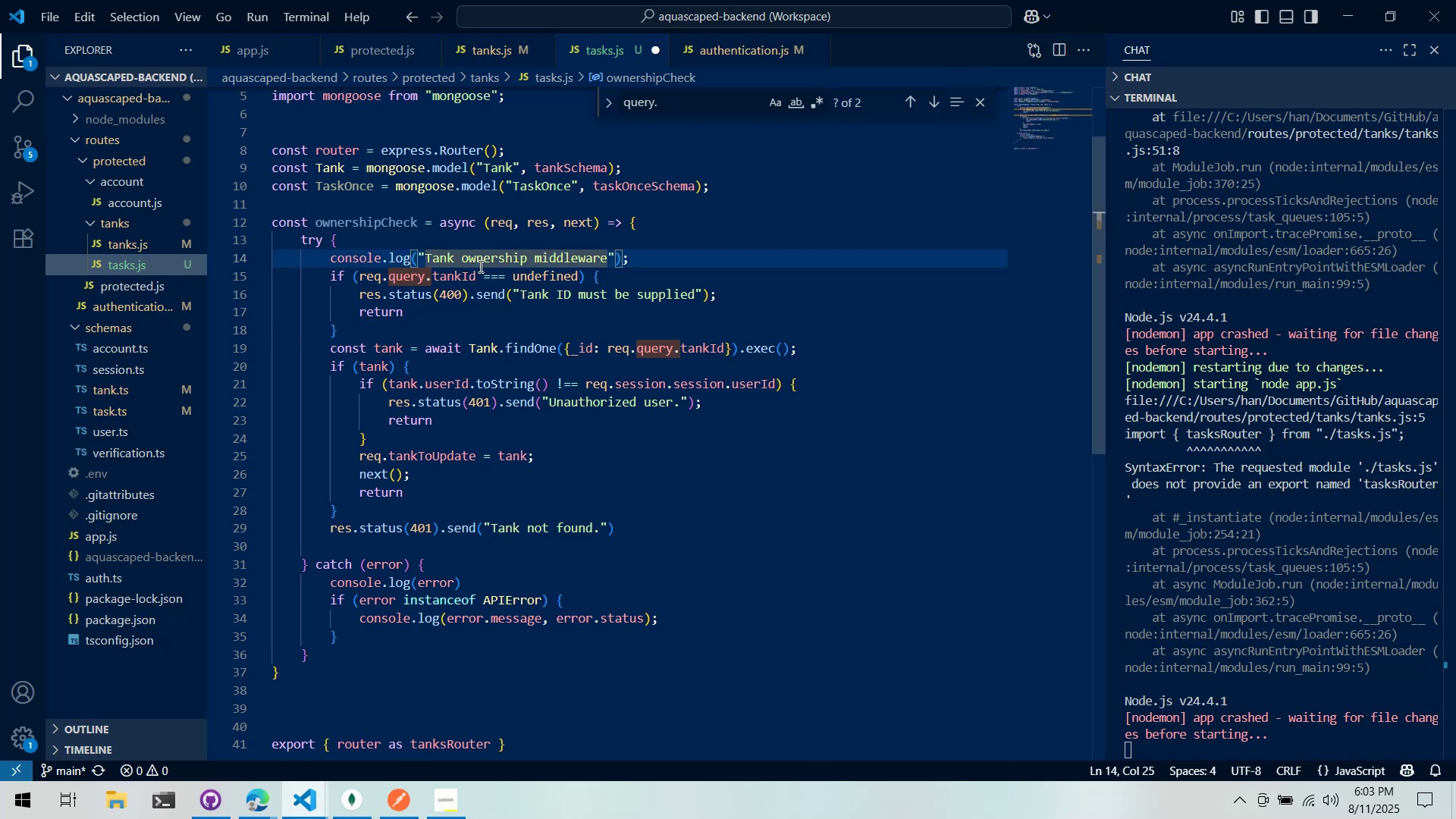 
key(Backspace)
 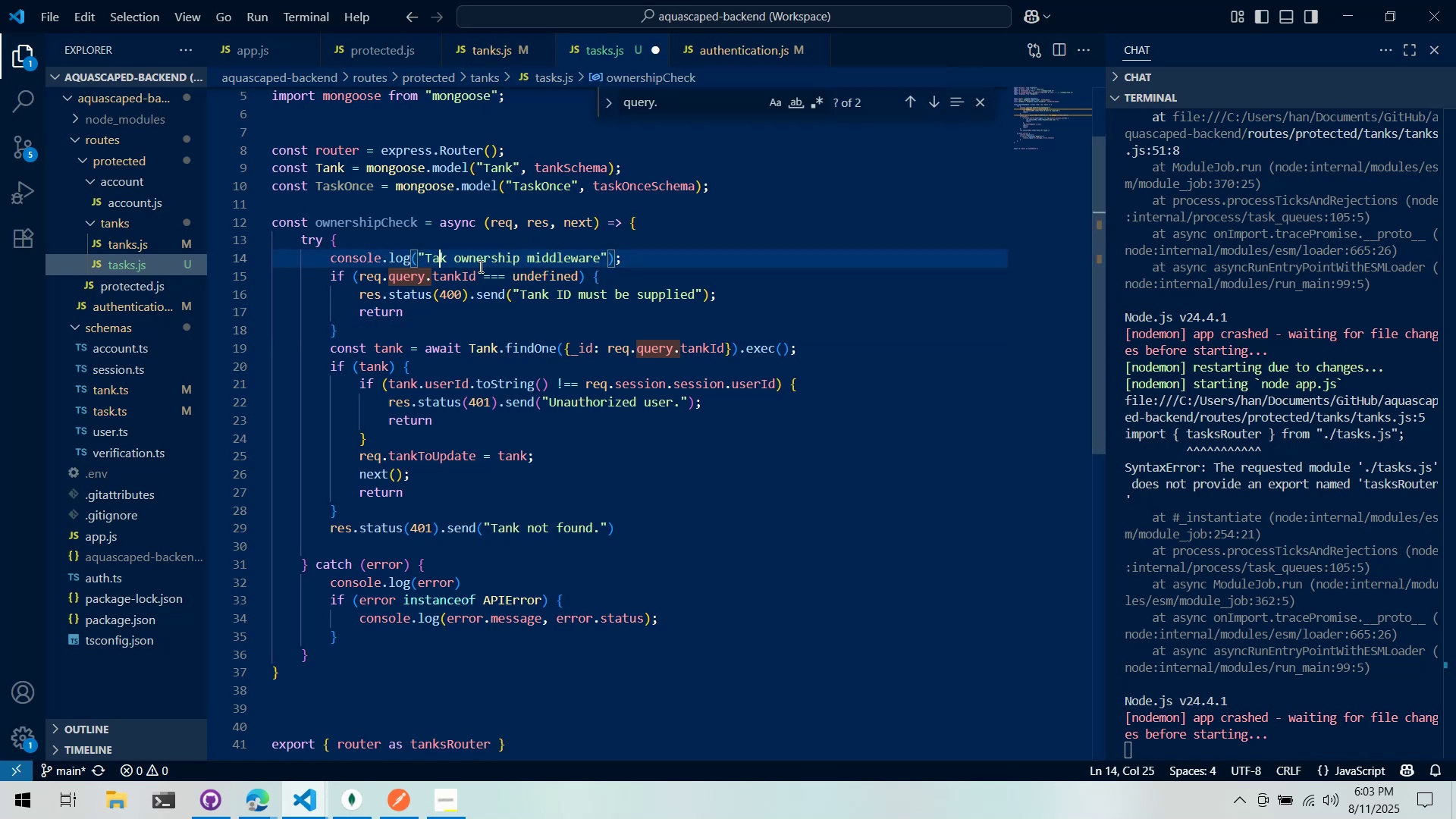 
key(S)
 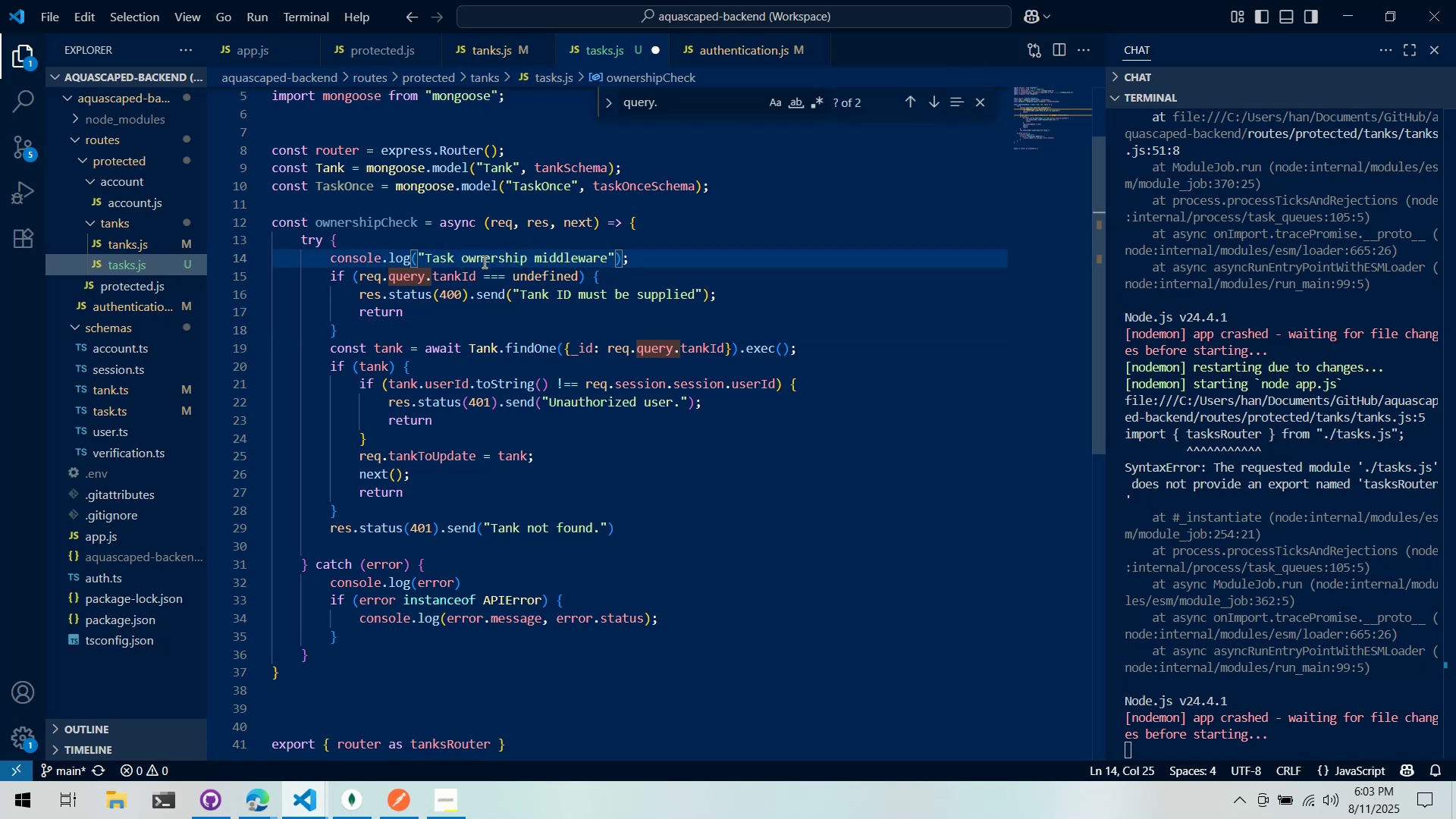 
double_click([483, 262])
 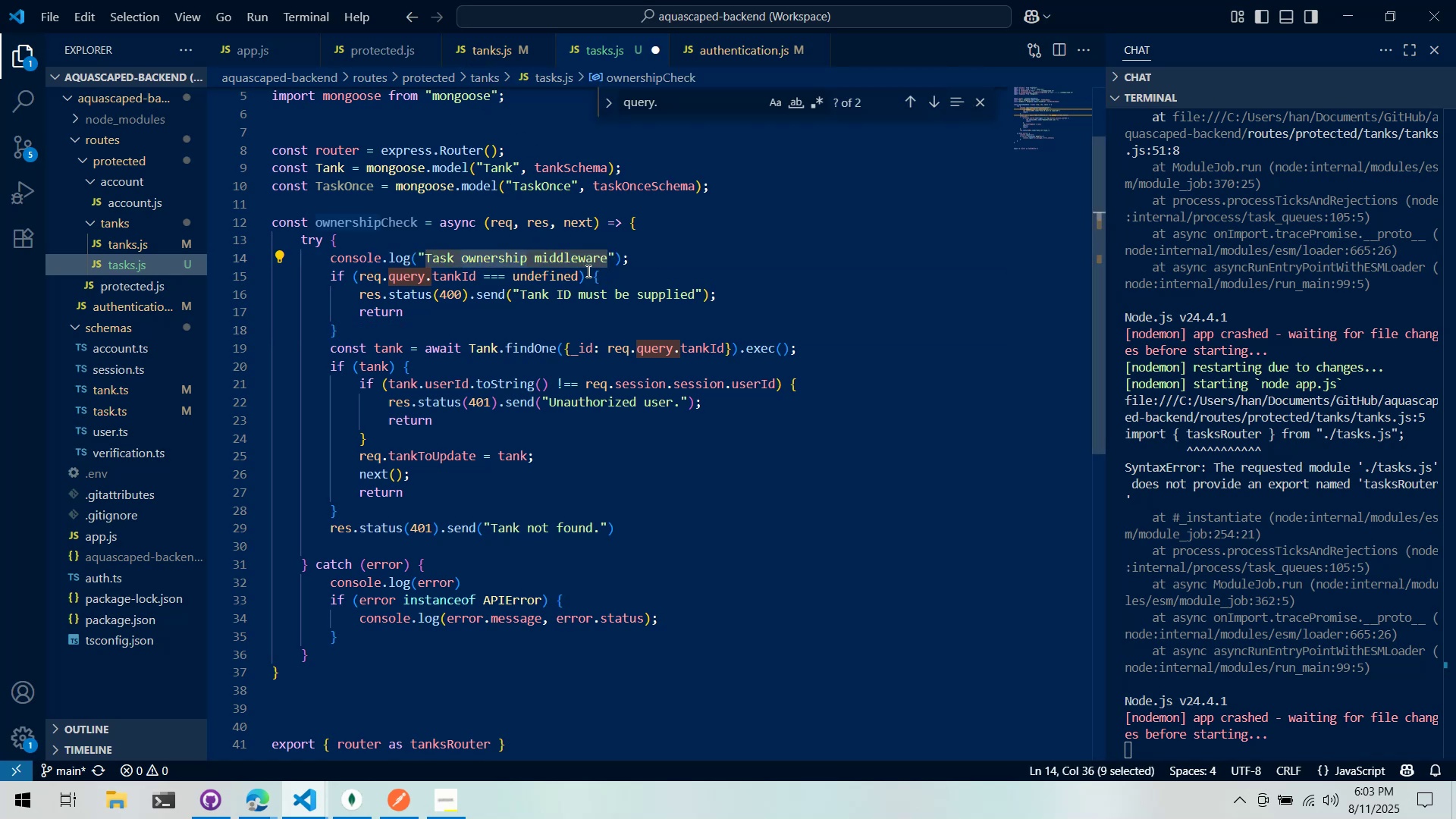 
type(exists)
 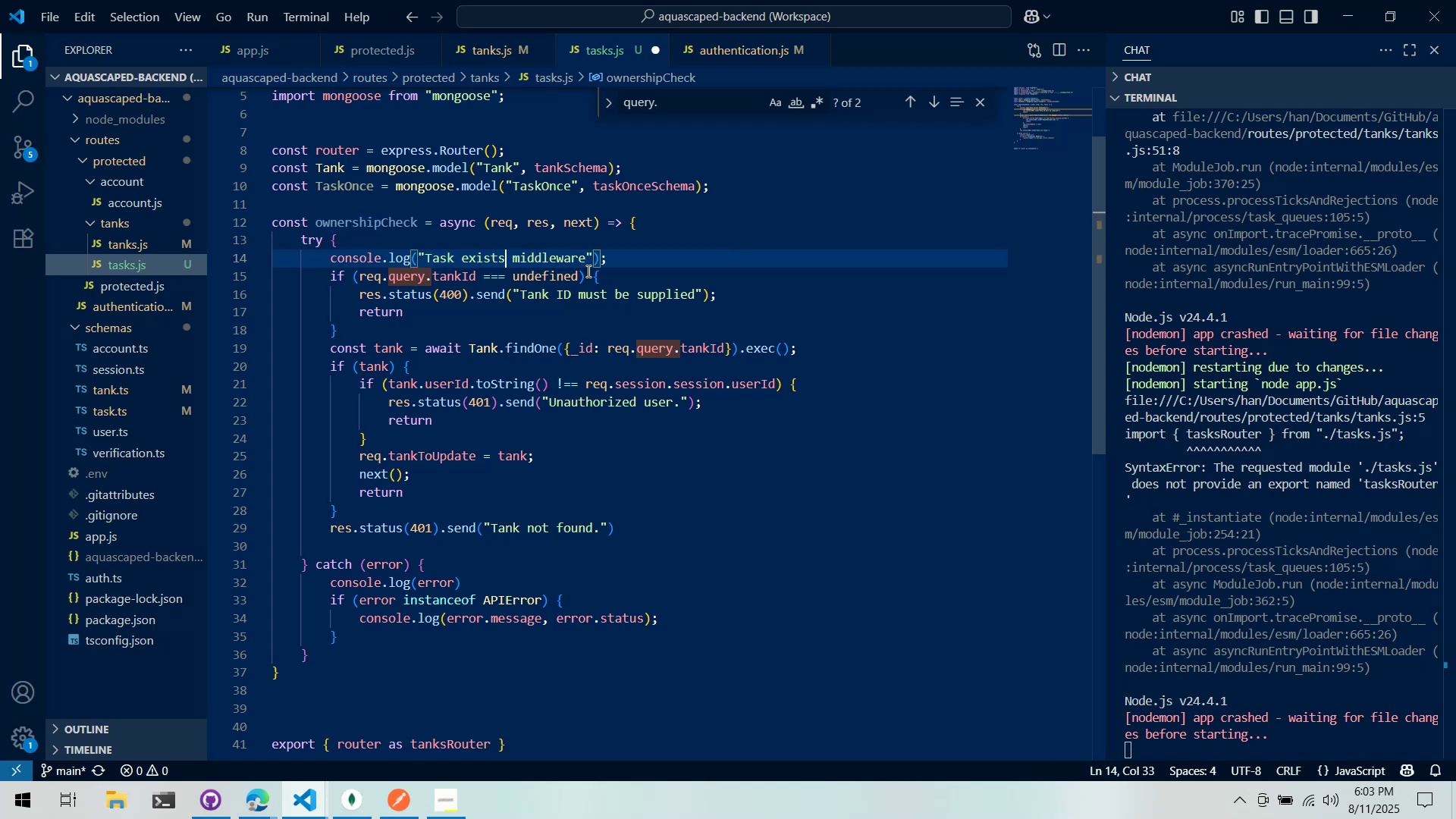 
wait(8.46)
 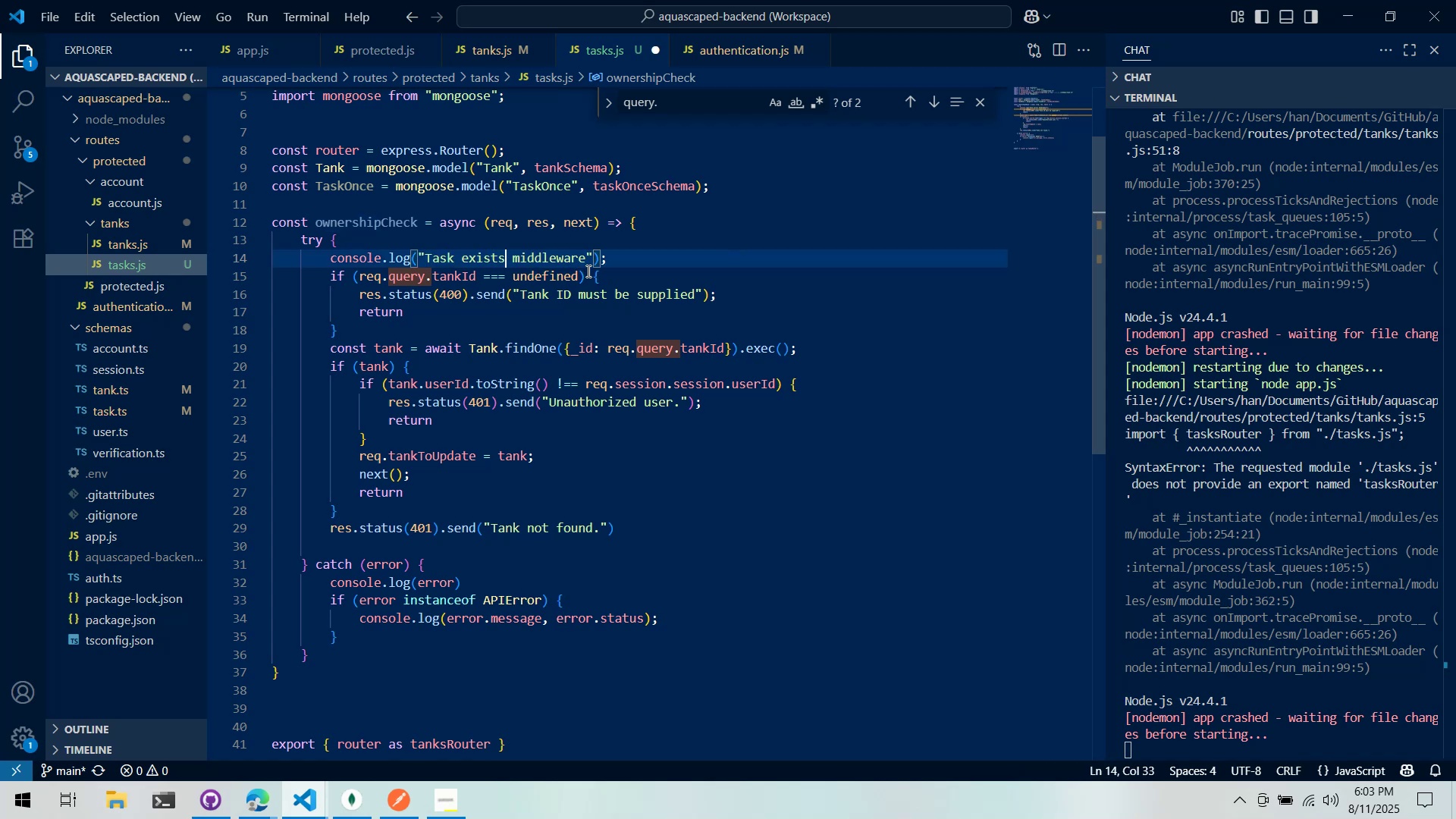 
double_click([450, 283])
 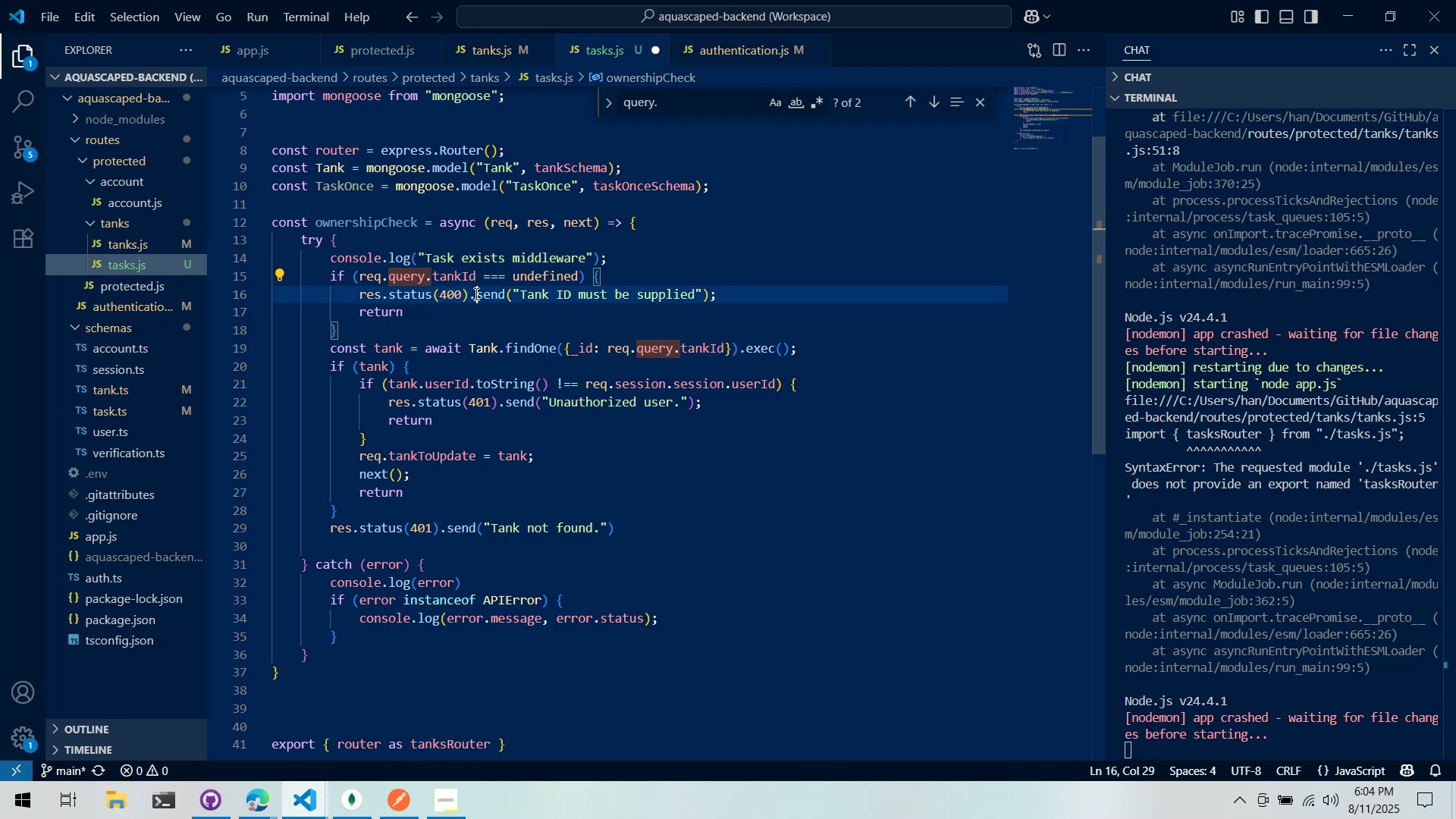 
double_click([463, 268])
 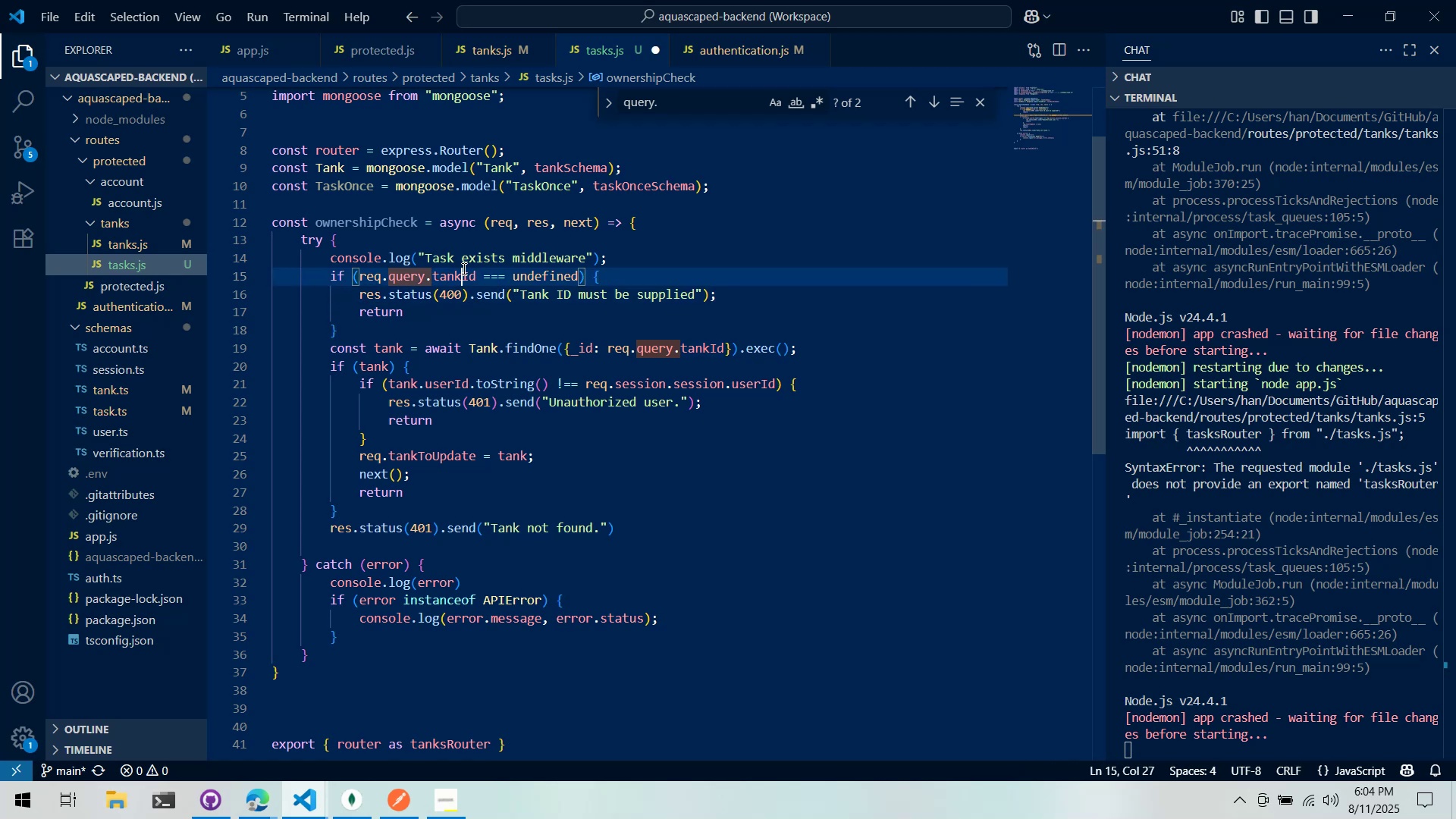 
triple_click([463, 268])
 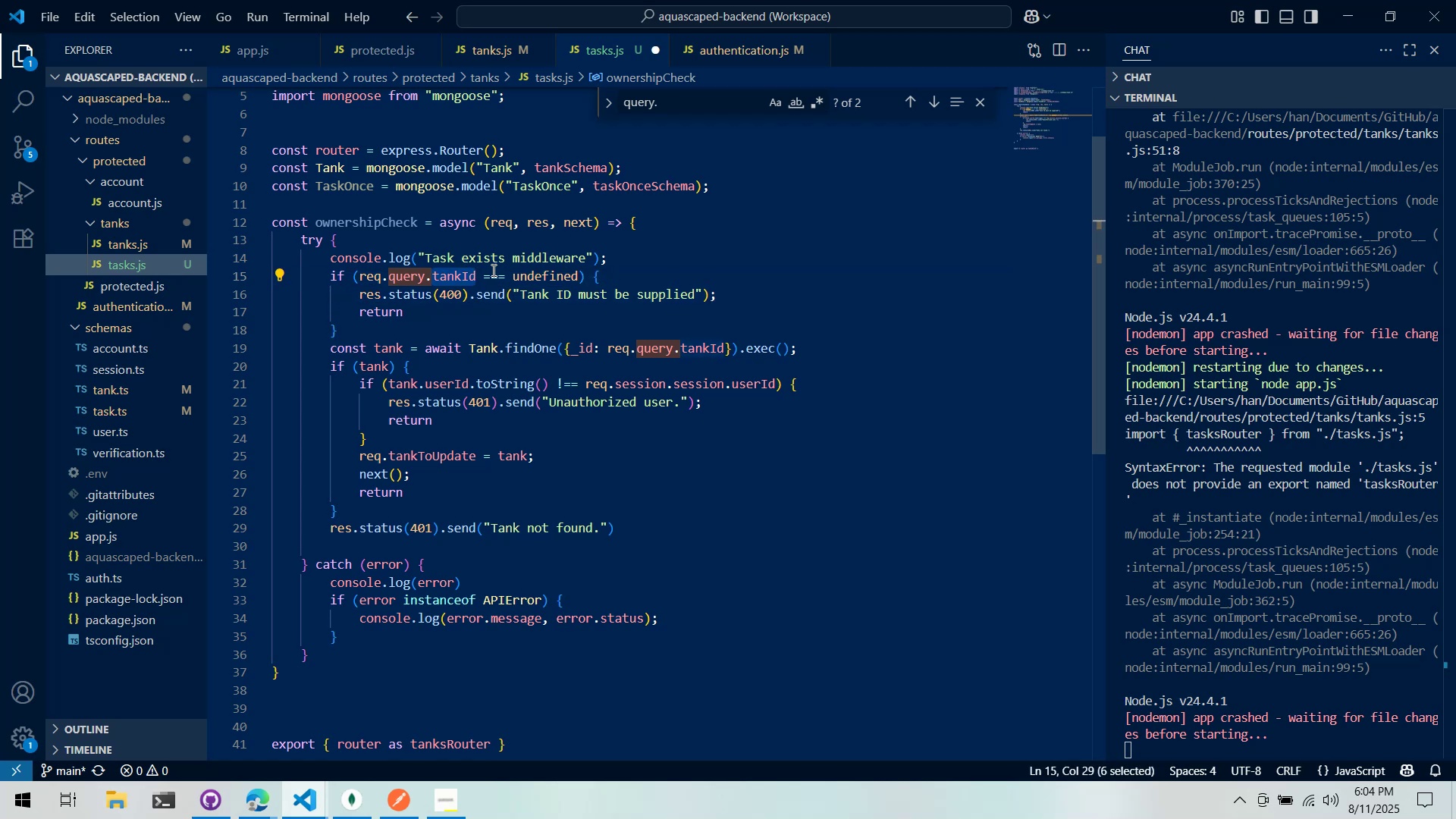 
type(taskId)
 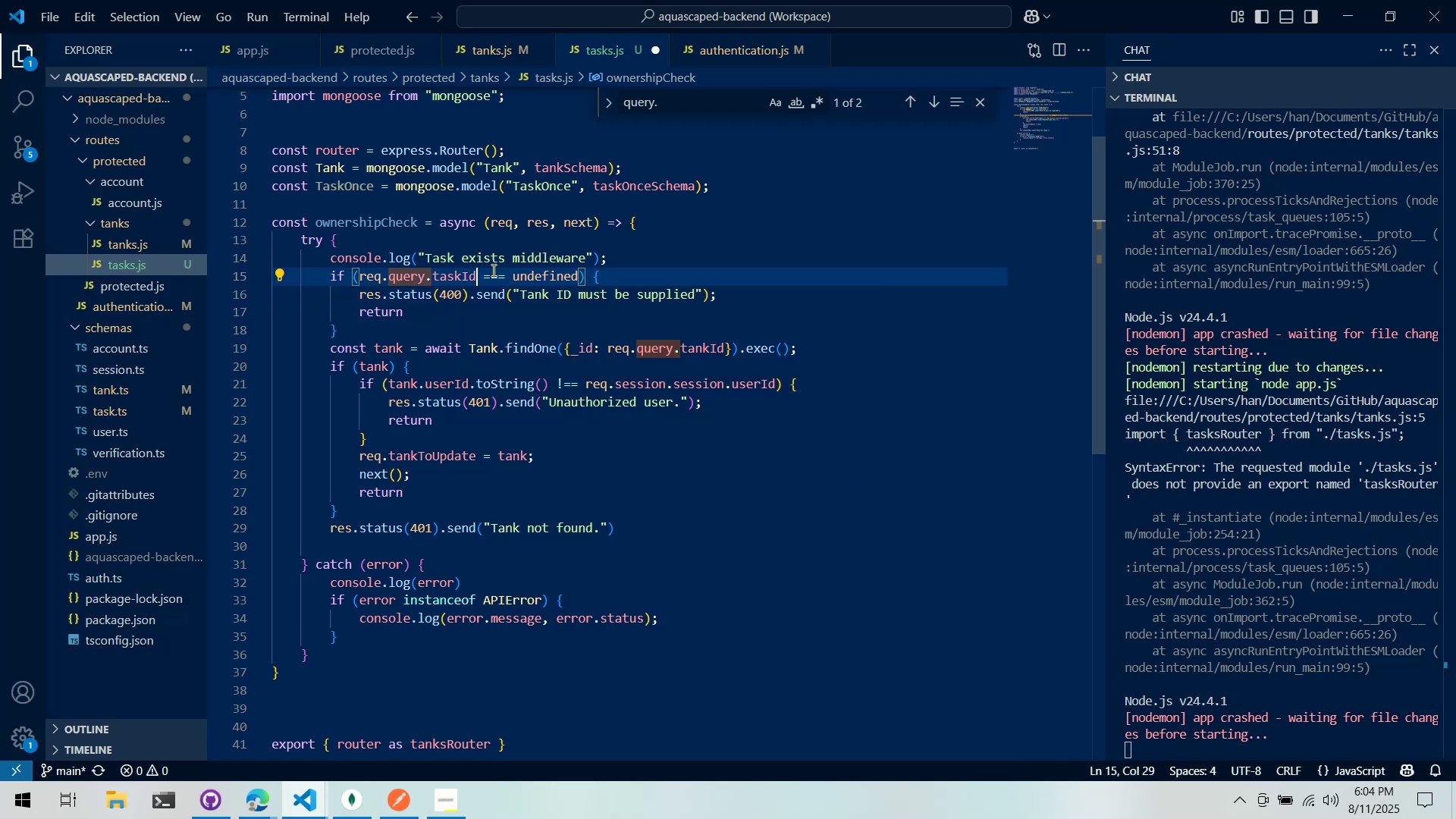 
left_click([492, 270])
 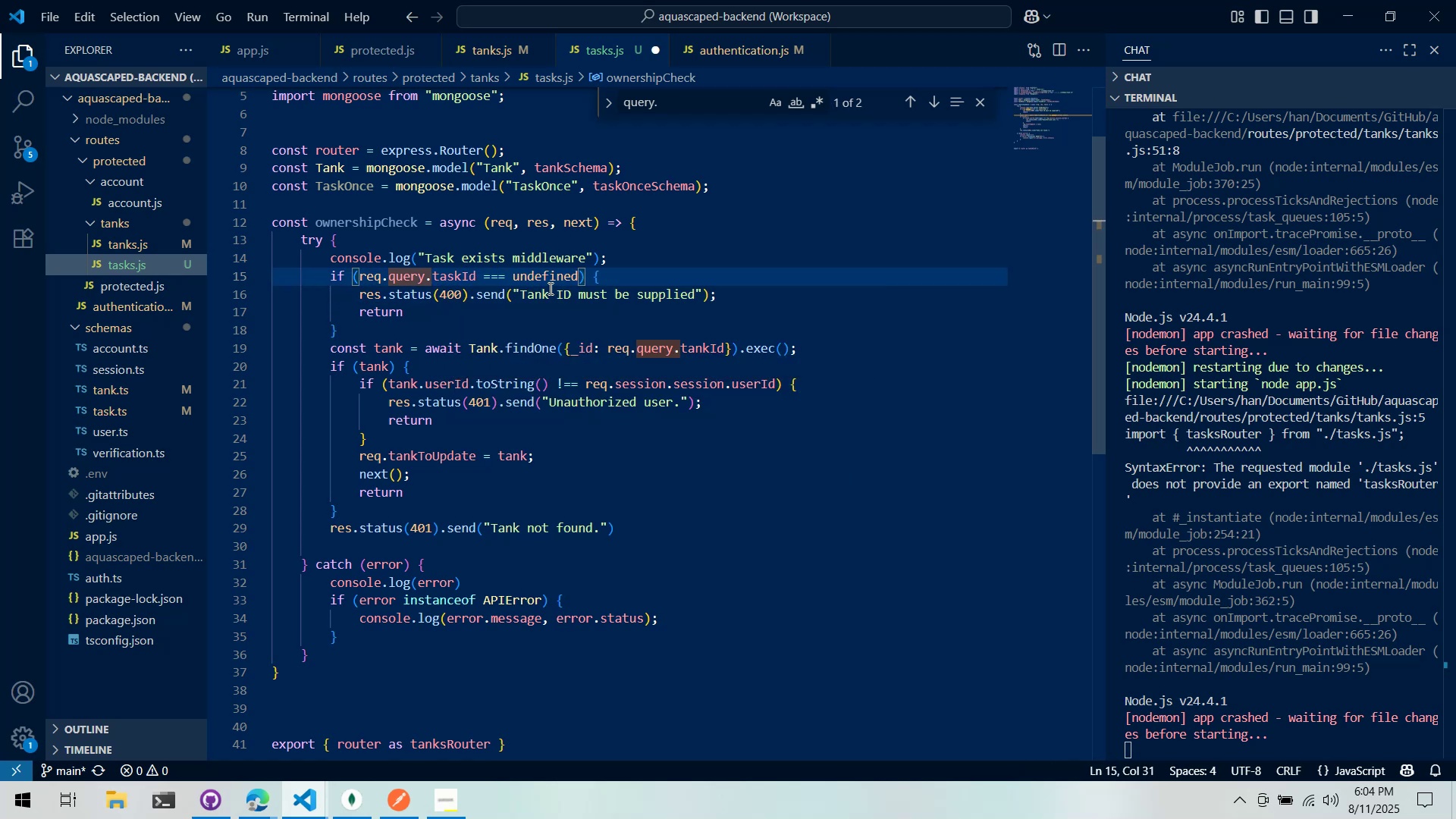 
left_click([540, 295])
 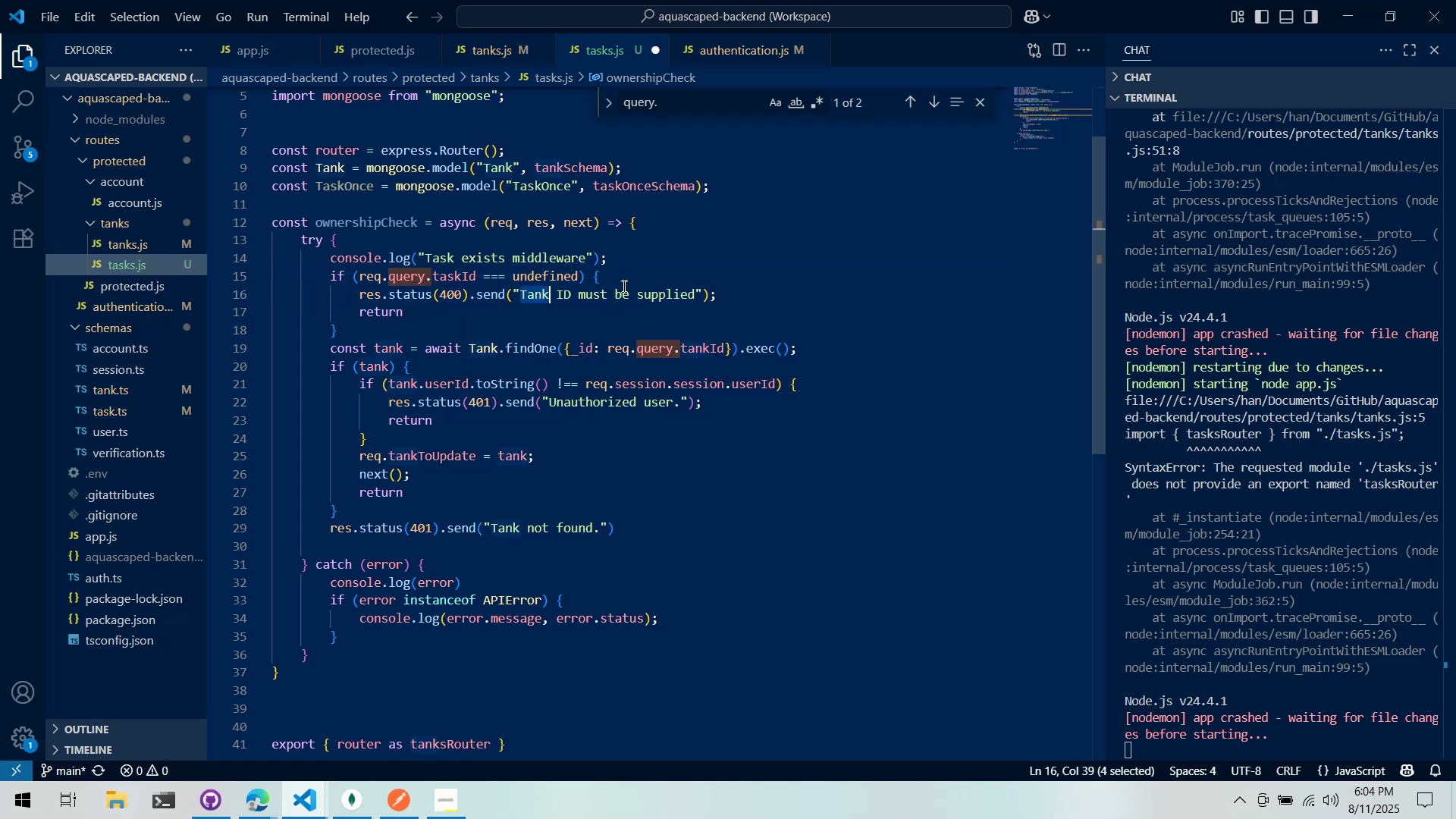 
type(Task)
 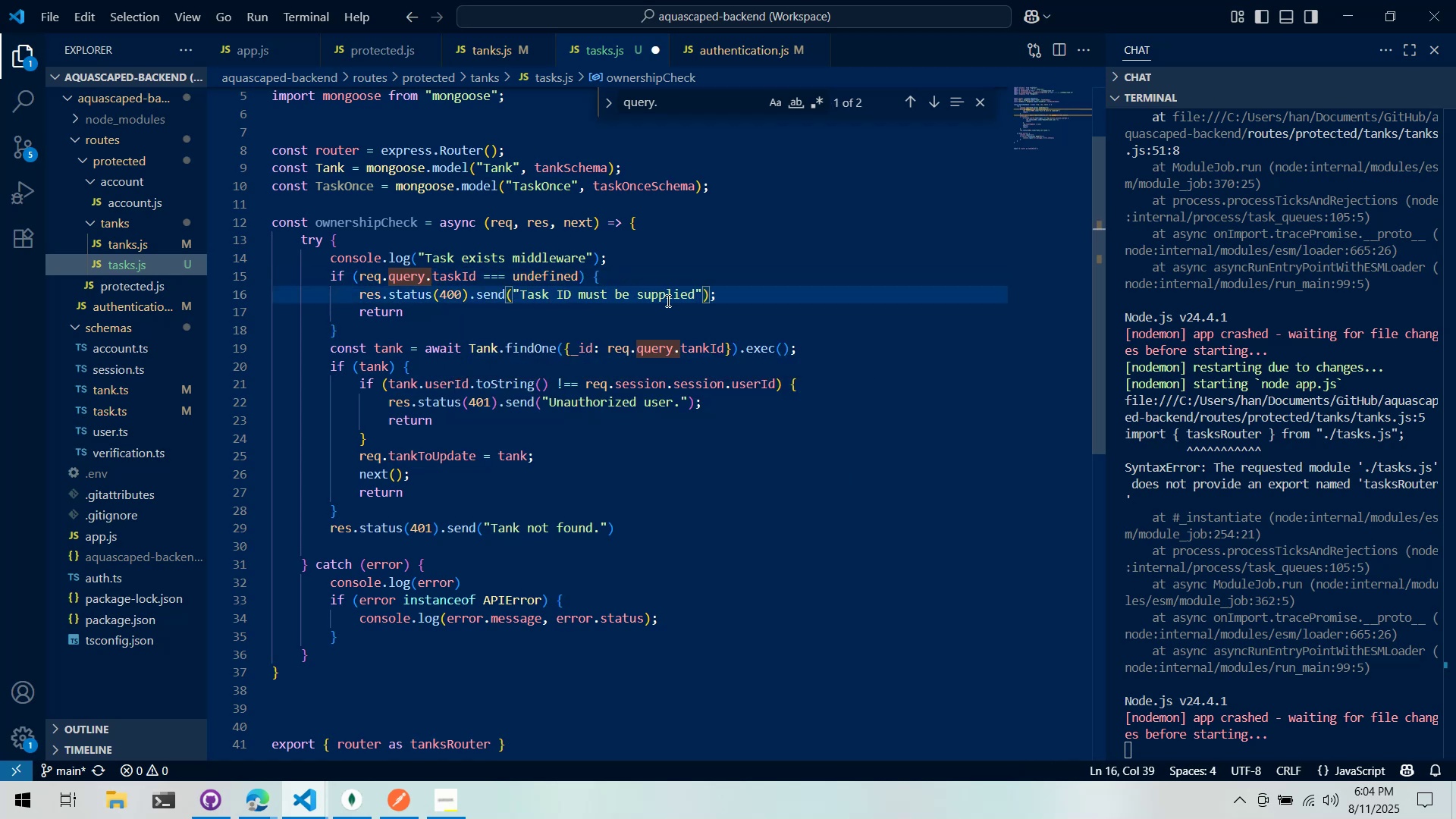 
left_click([667, 322])
 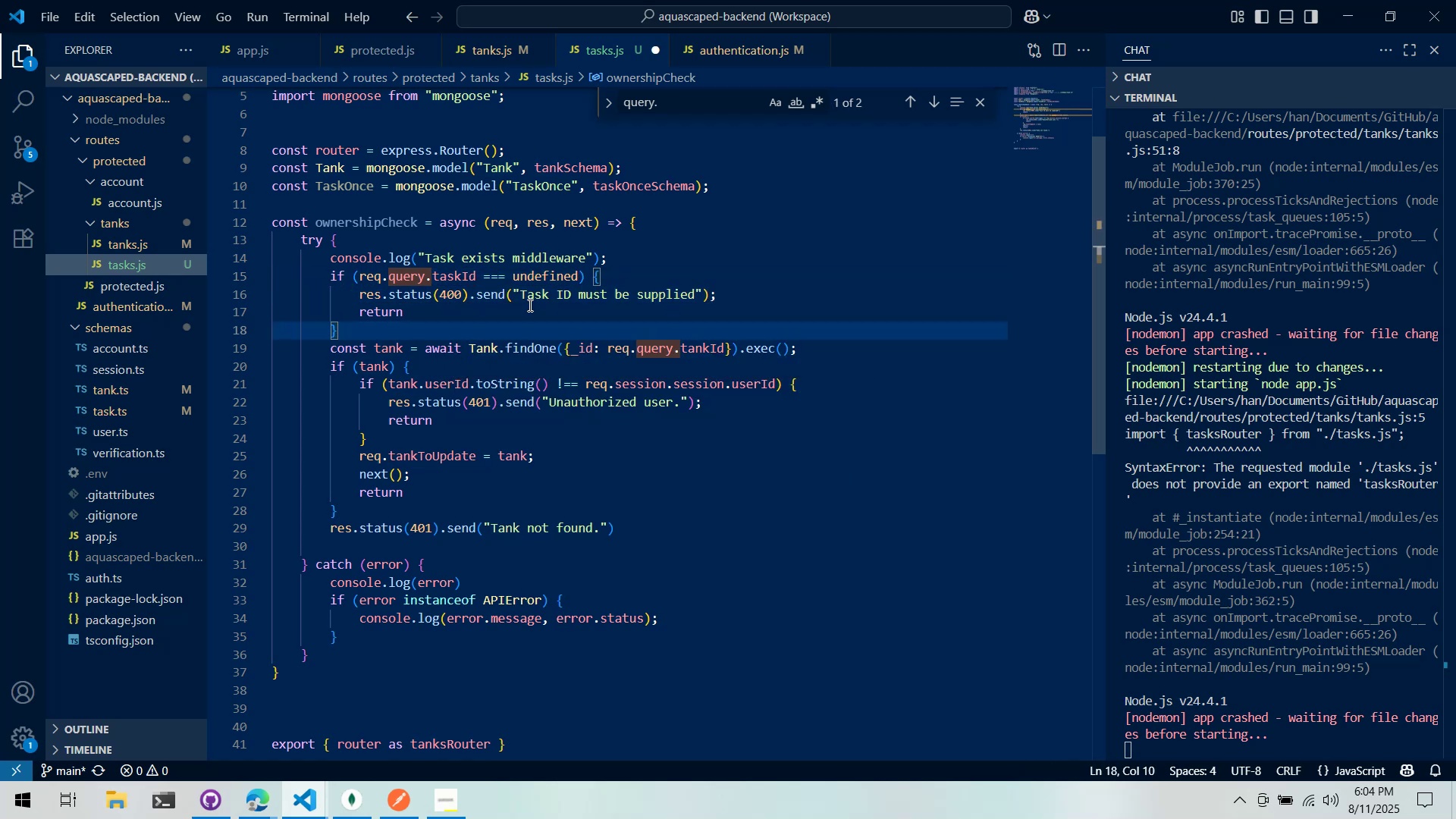 
double_click([533, 296])
 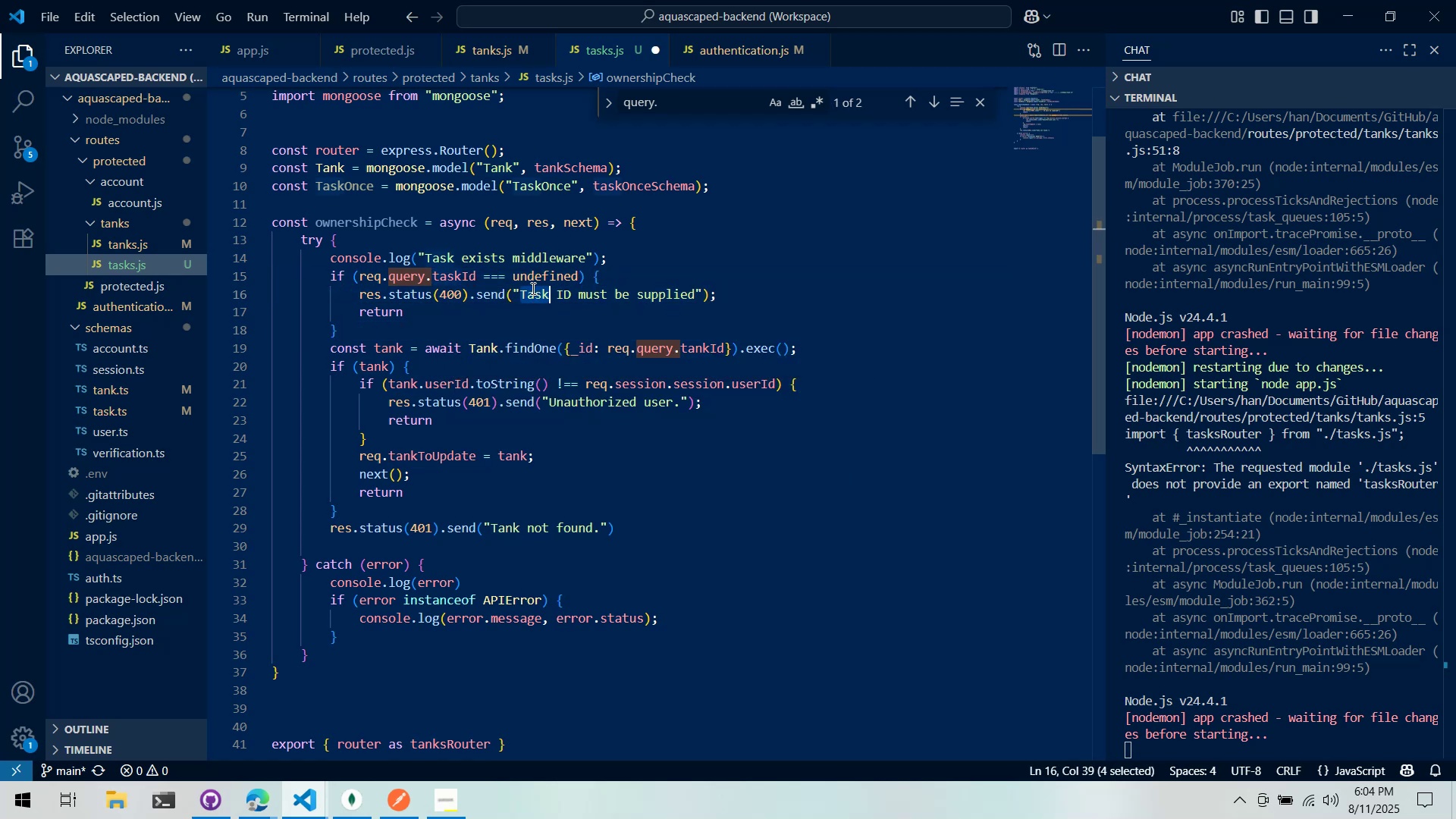 
key(BracketLeft)
 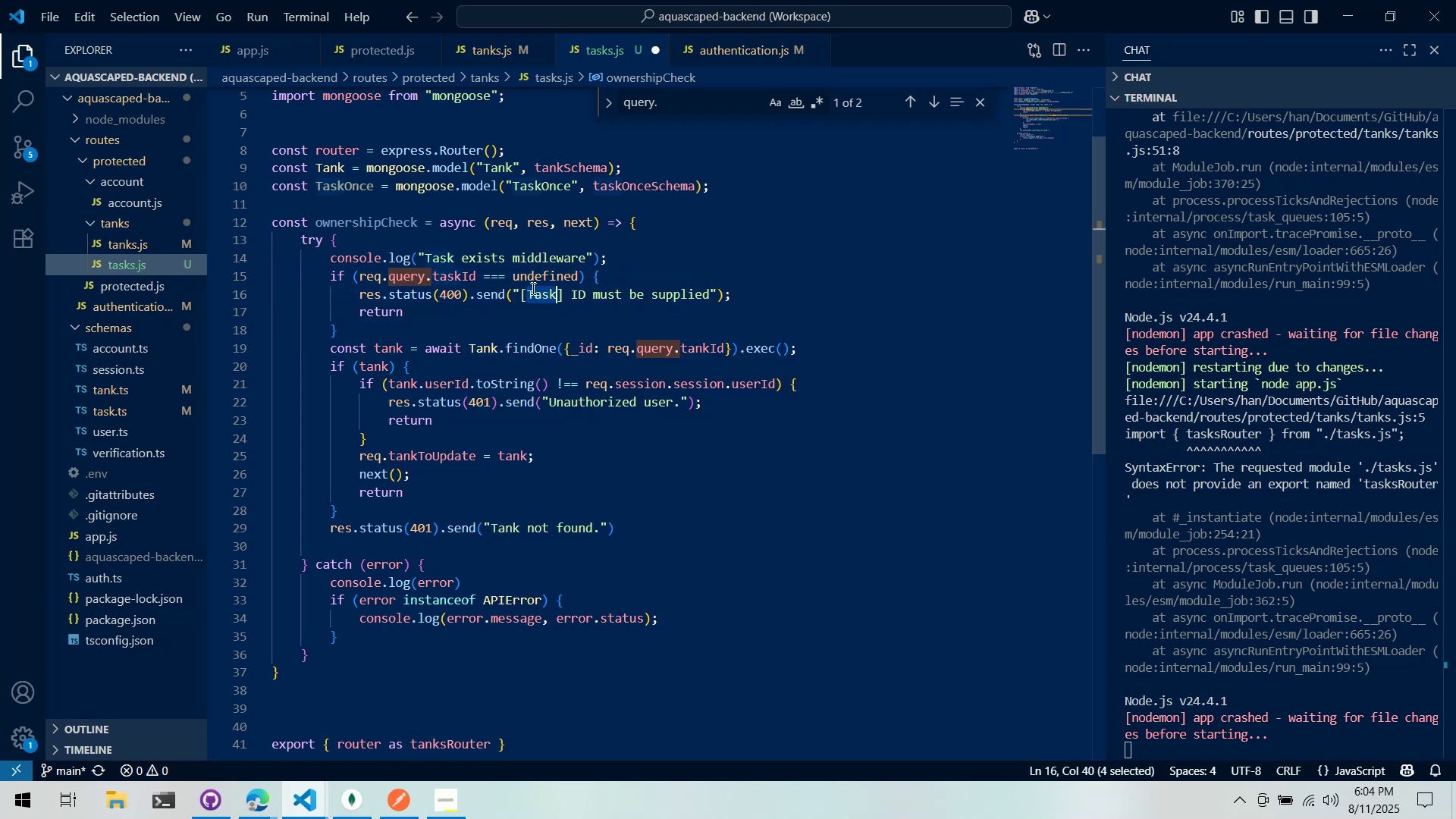 
key(BracketRight)
 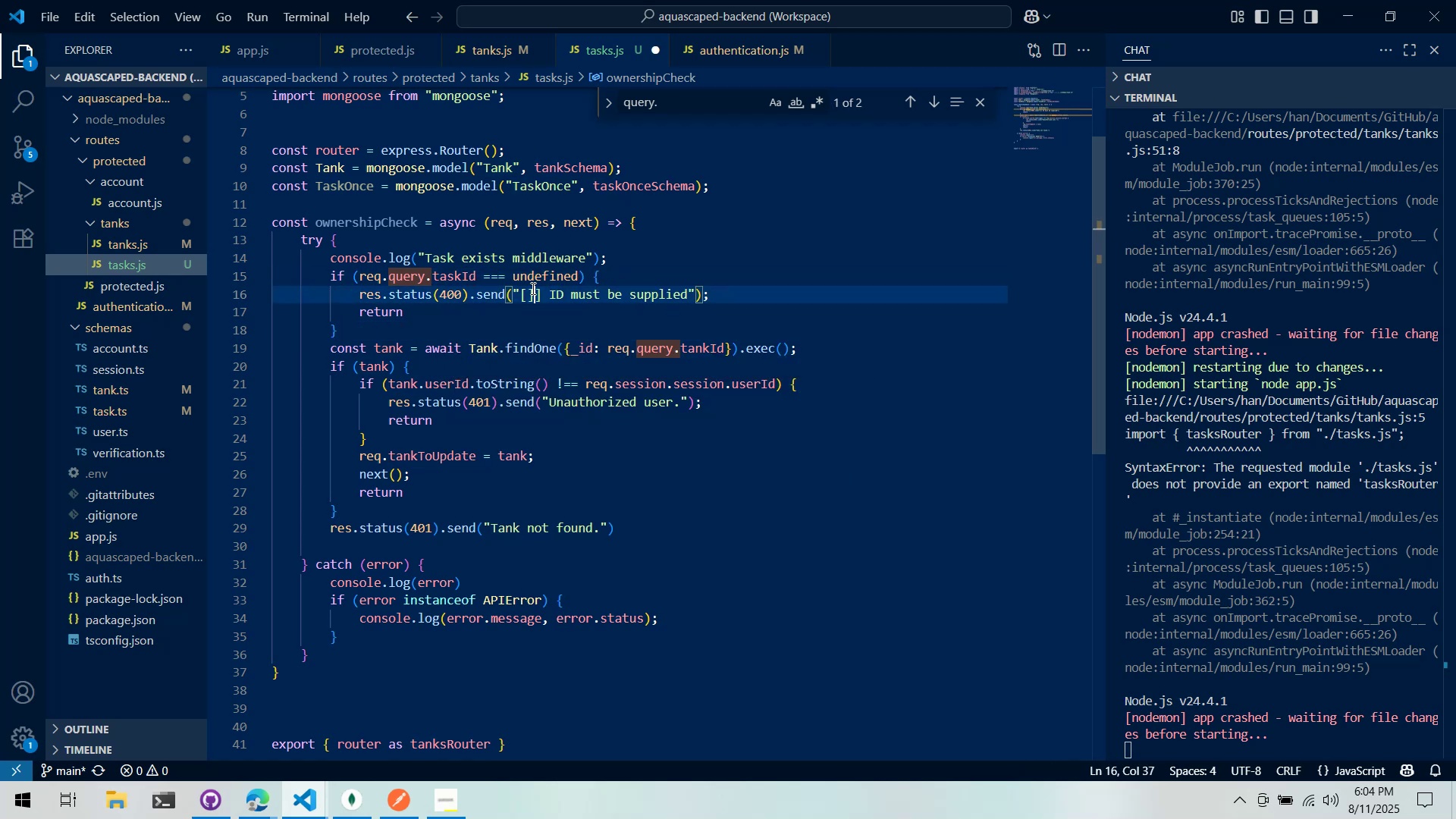 
key(Control+ControlLeft)
 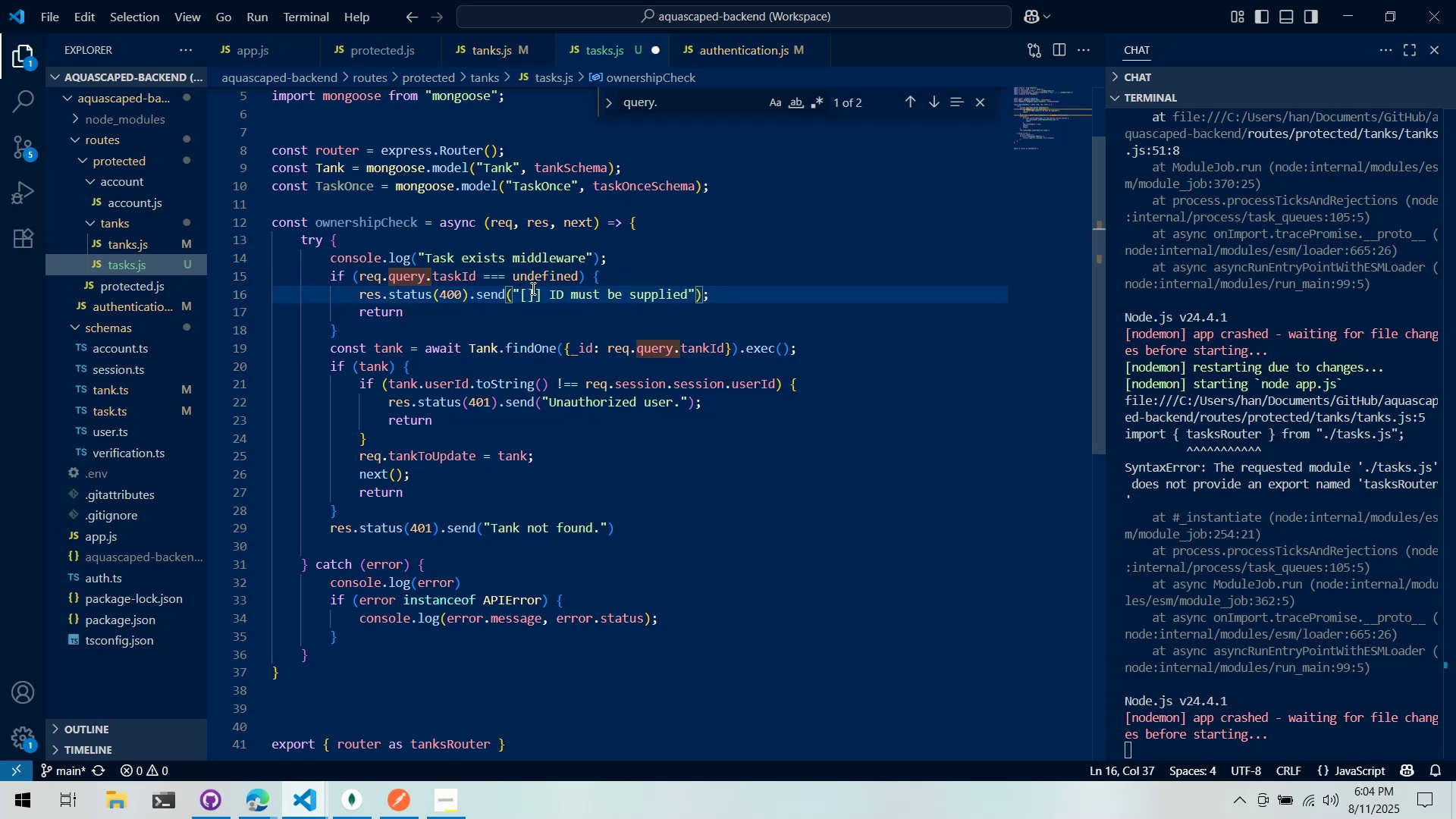 
key(Control+Z)
 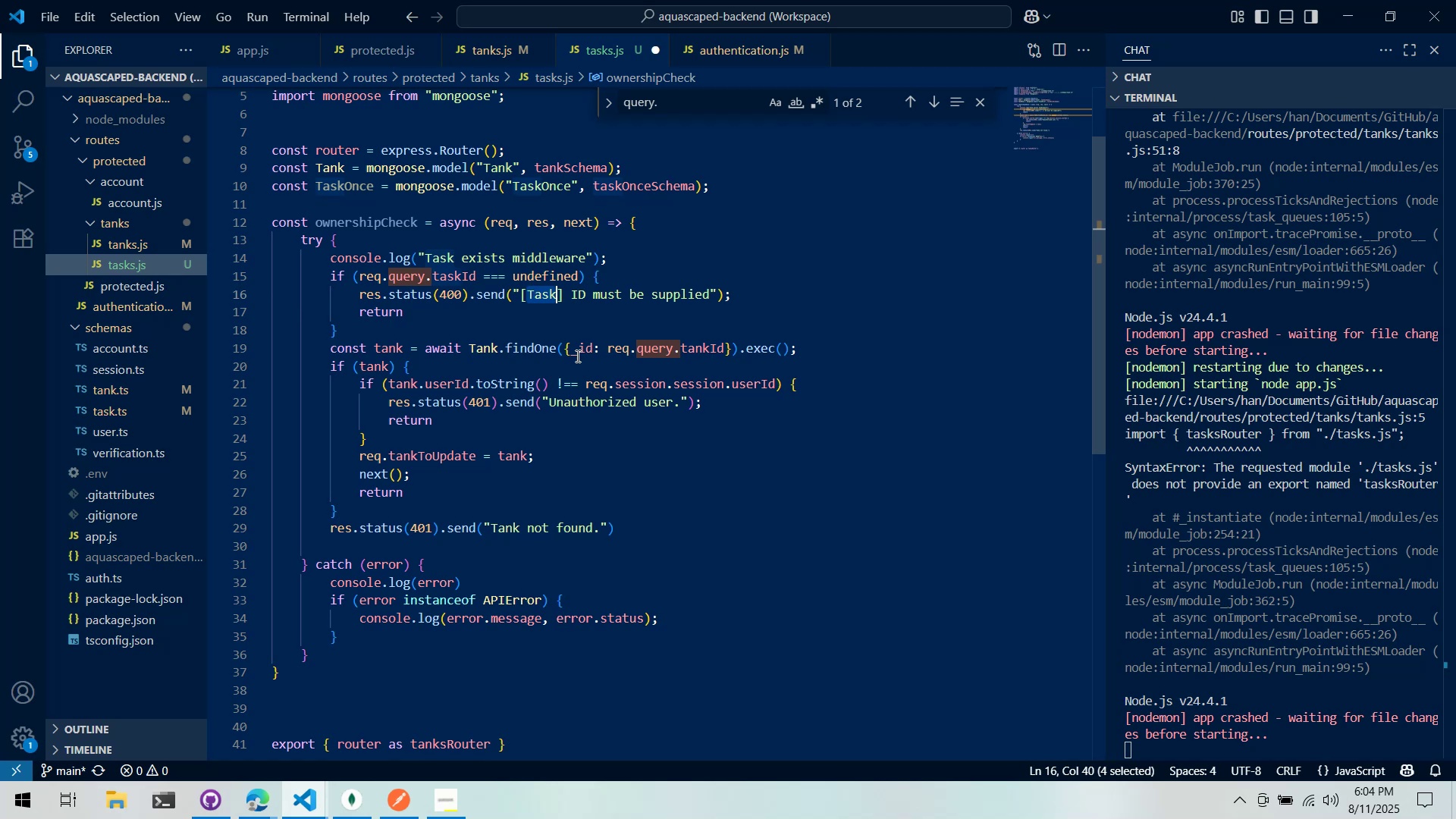 
left_click([576, 356])
 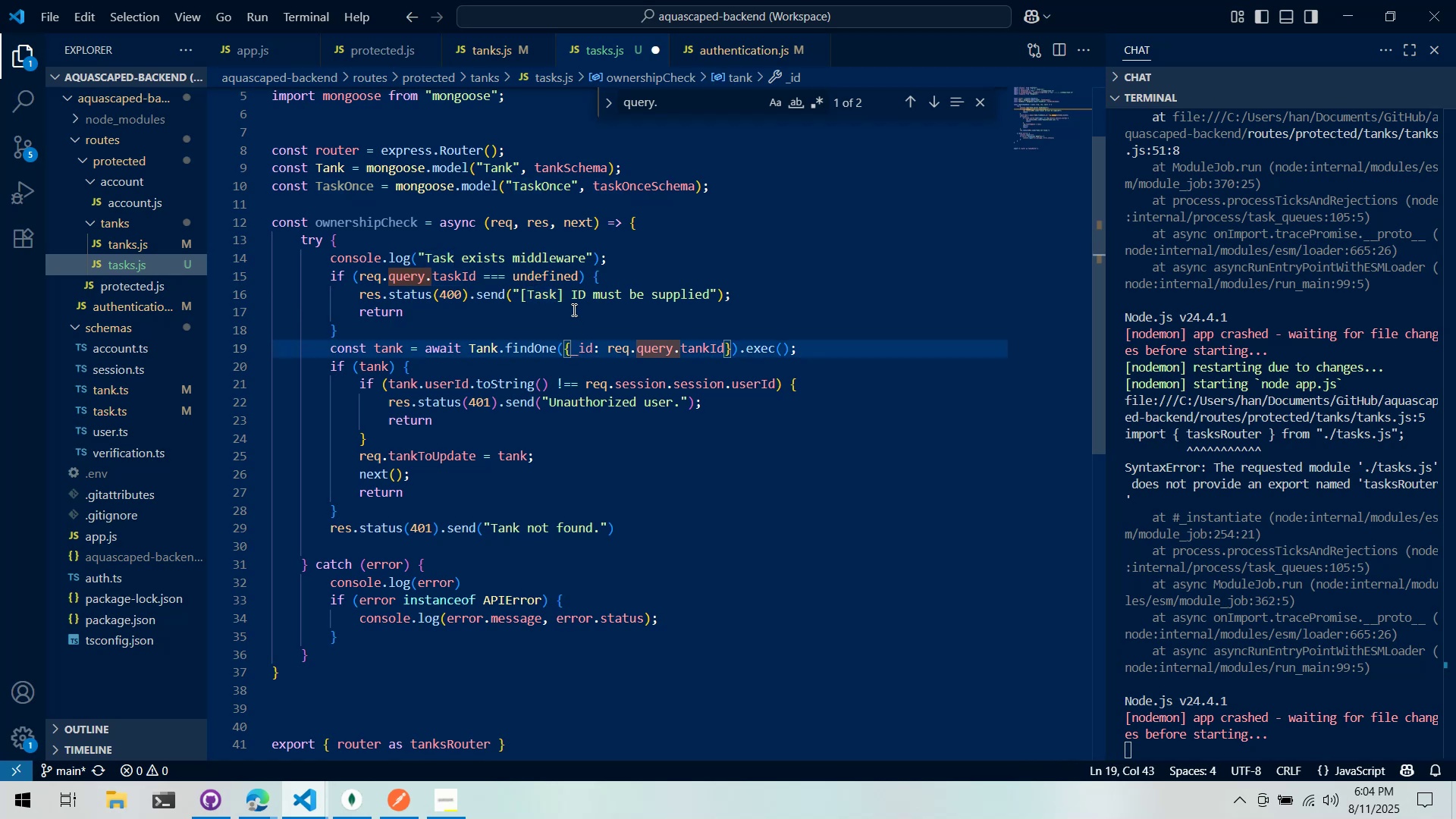 
left_click([554, 330])
 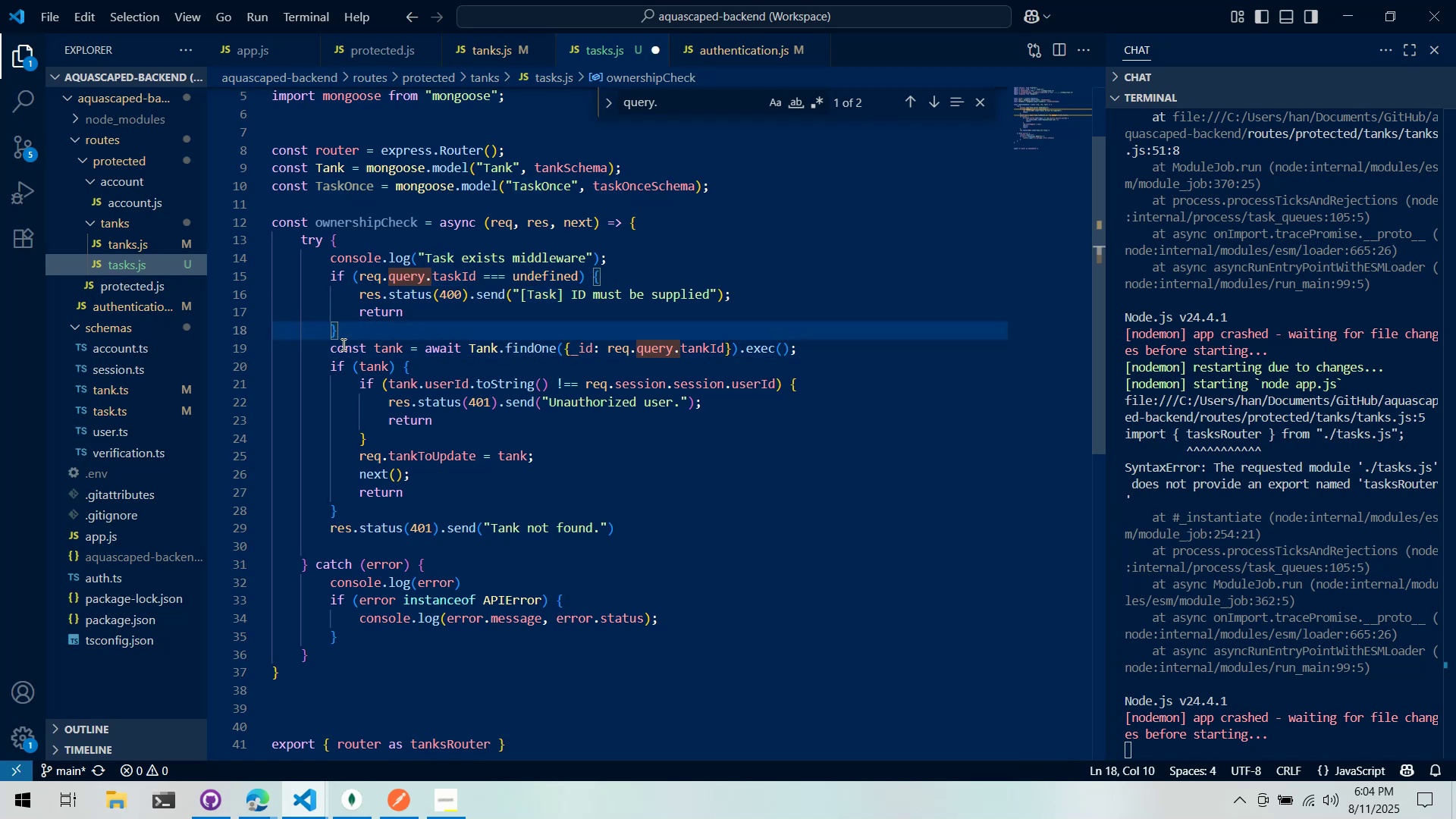 
left_click_drag(start_coordinate=[327, 350], to_coordinate=[425, 375])
 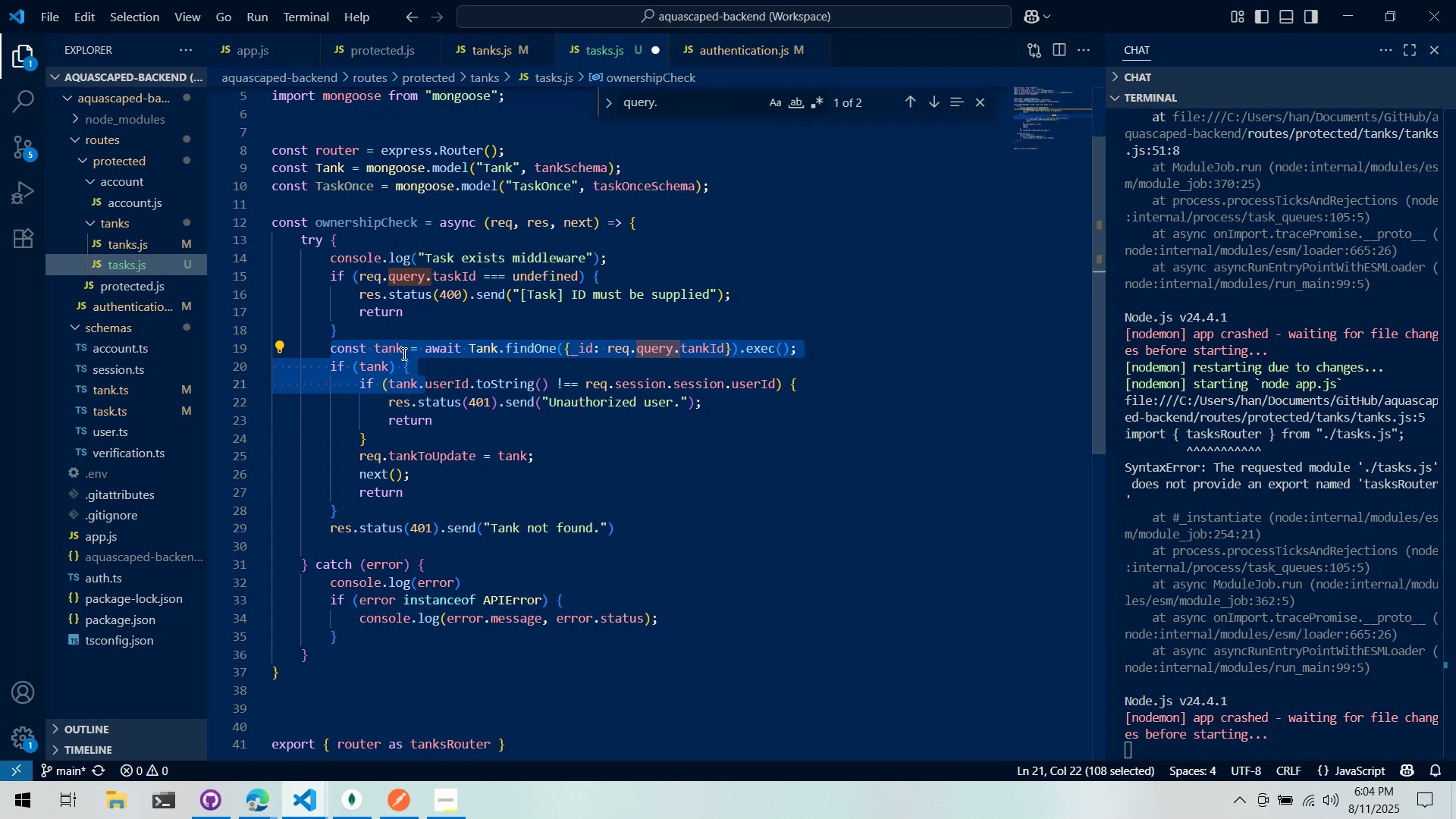 
wait(5.12)
 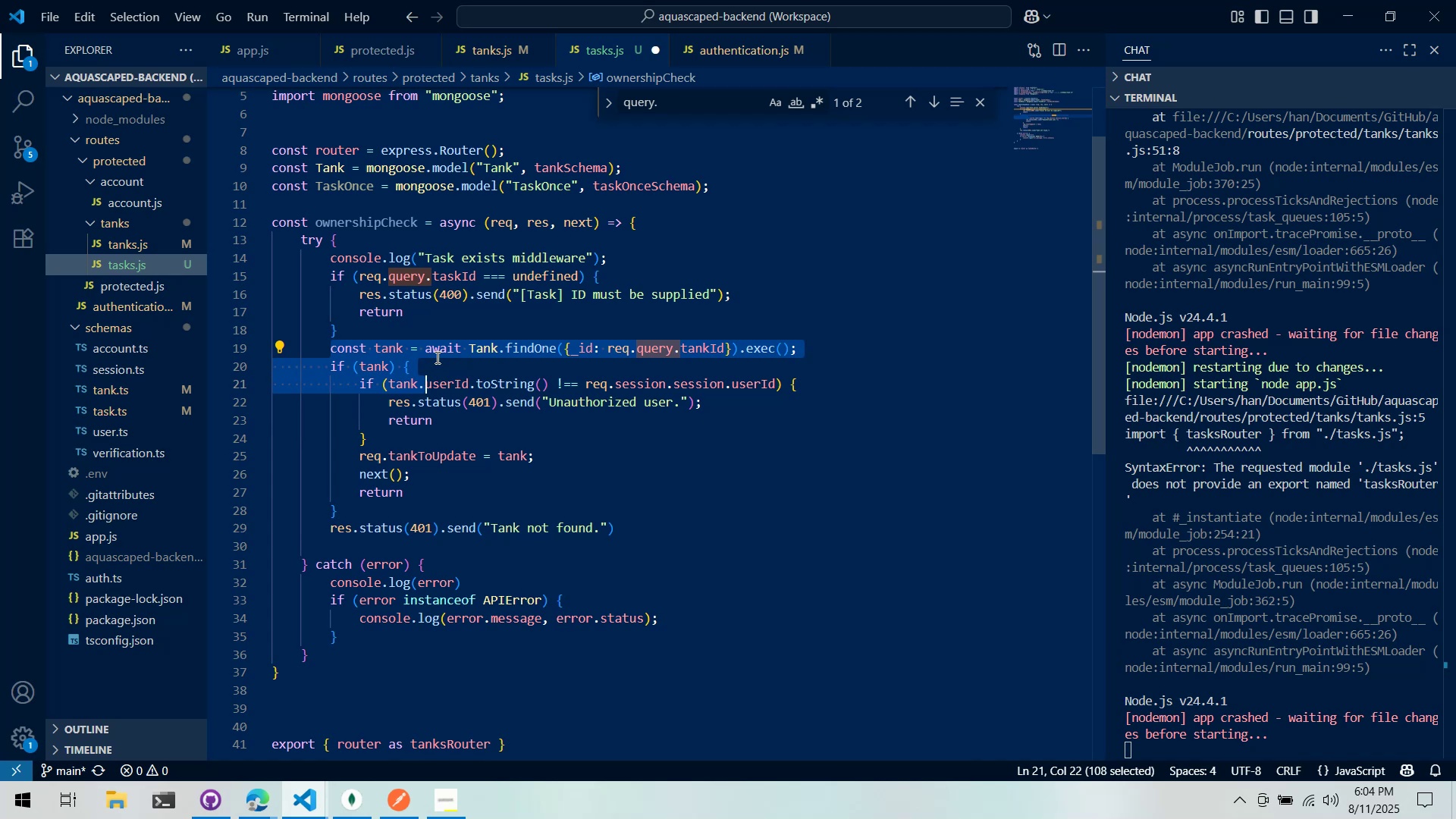 
left_click([468, 350])
 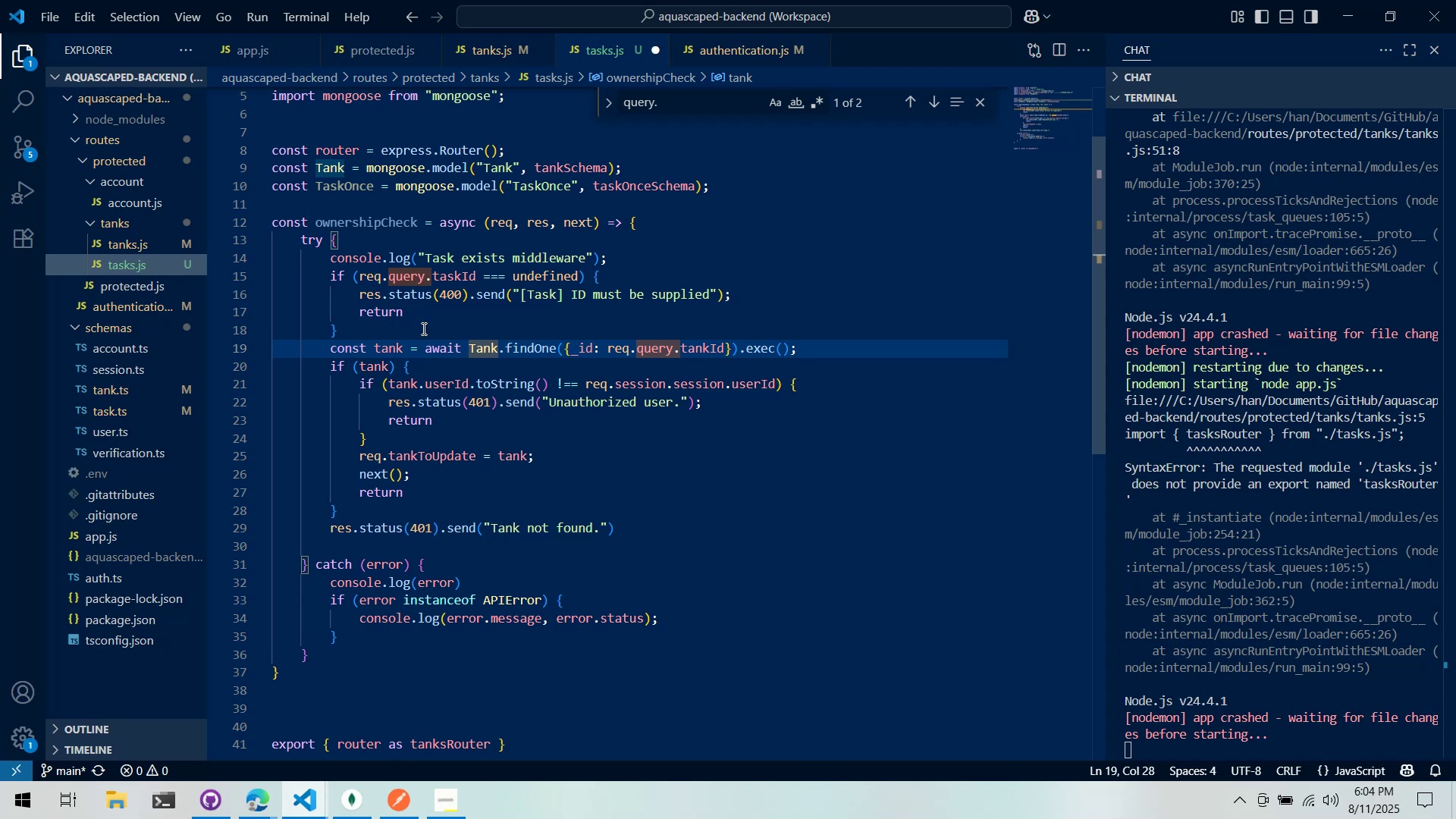 
wait(36.0)
 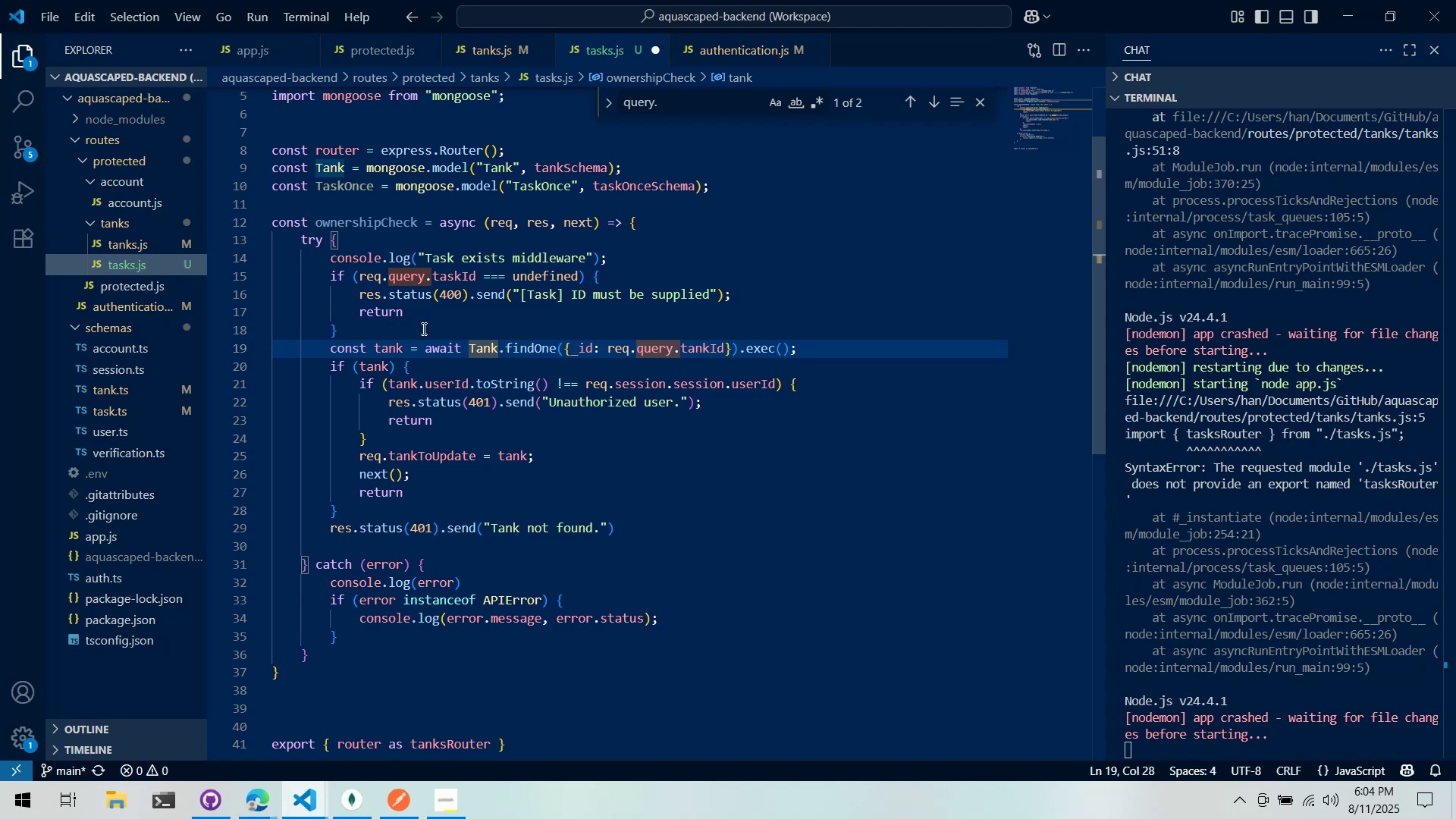 
double_click([460, 340])
 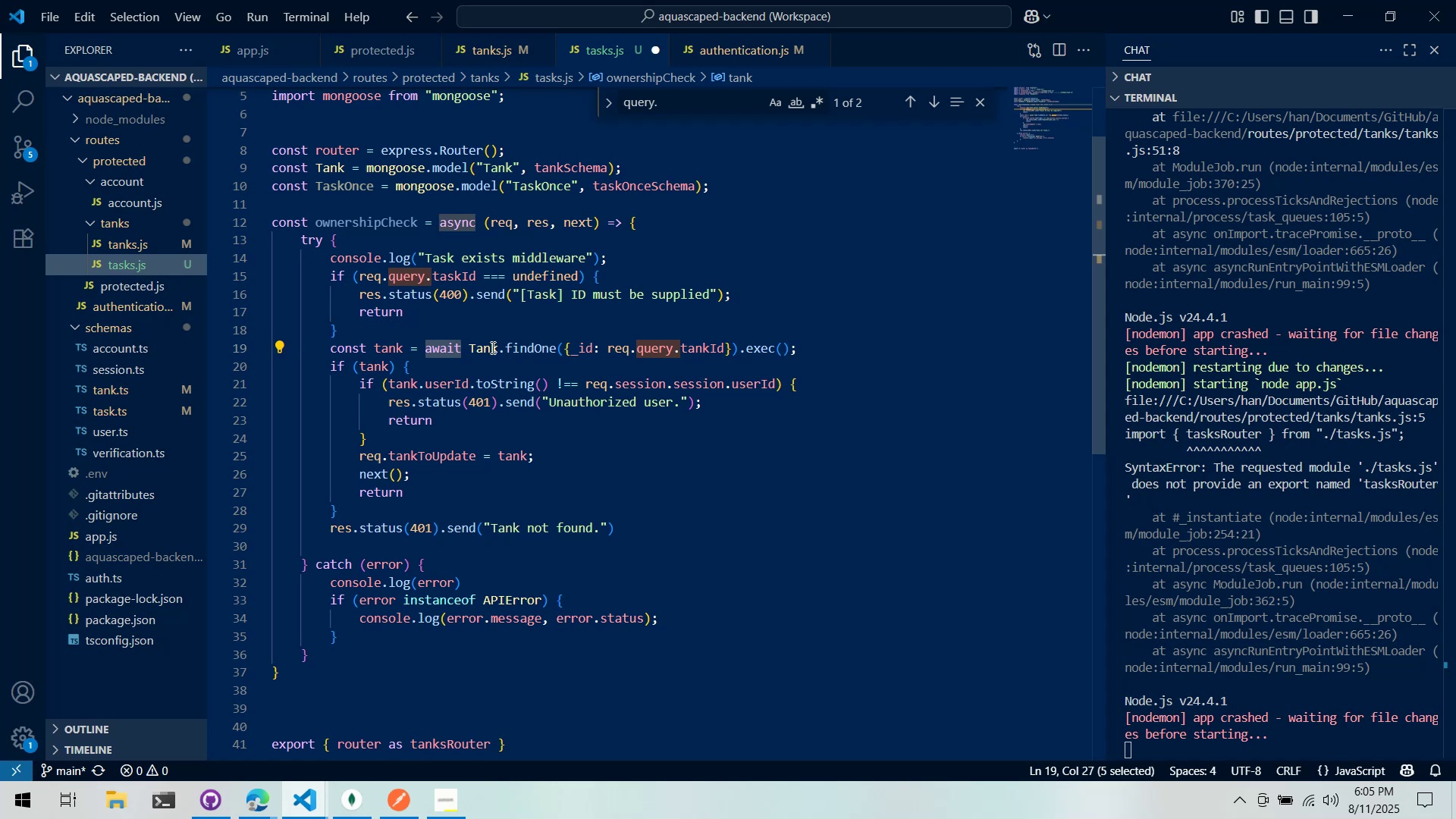 
double_click([491, 347])
 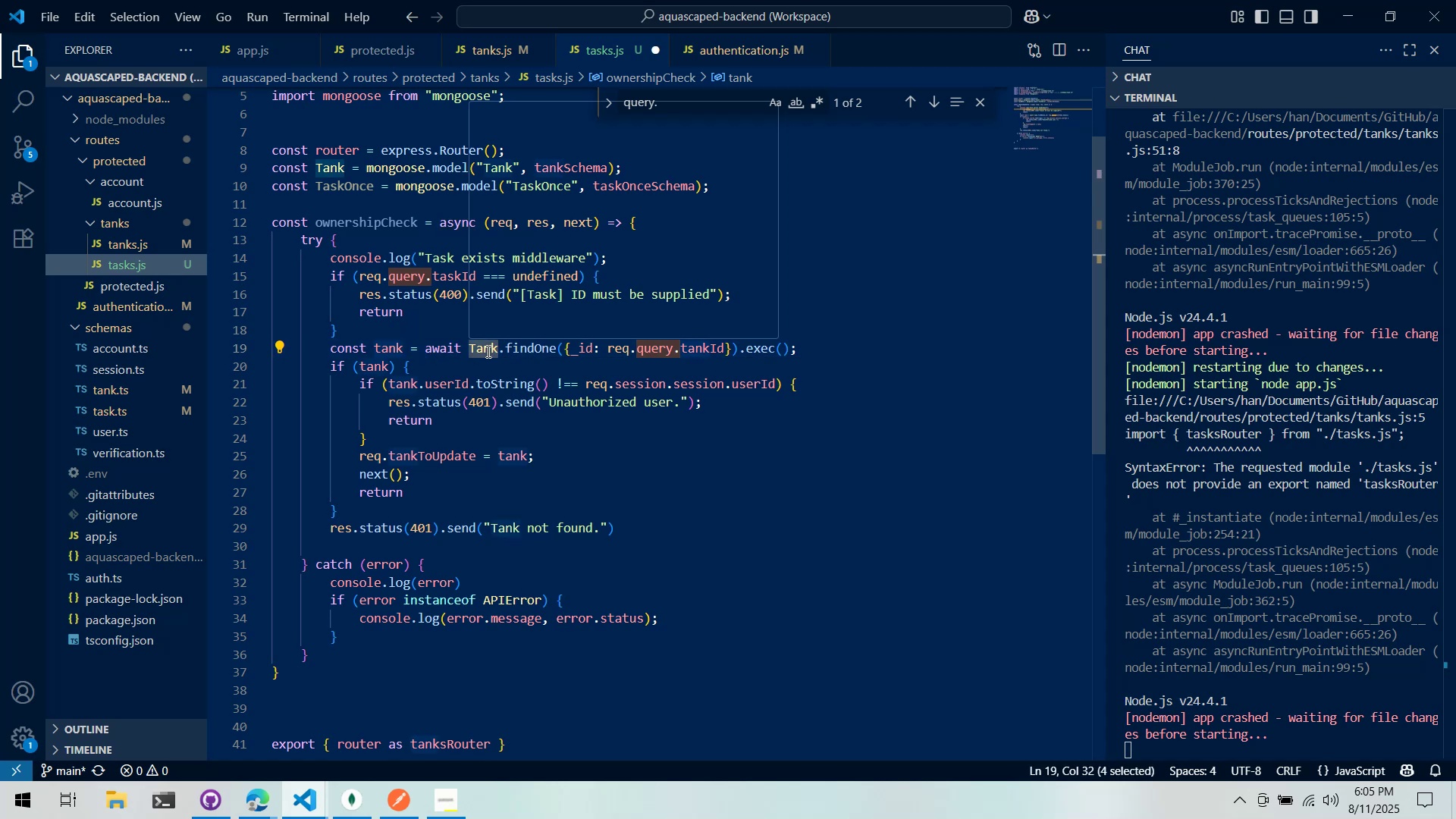 
left_click([488, 350])
 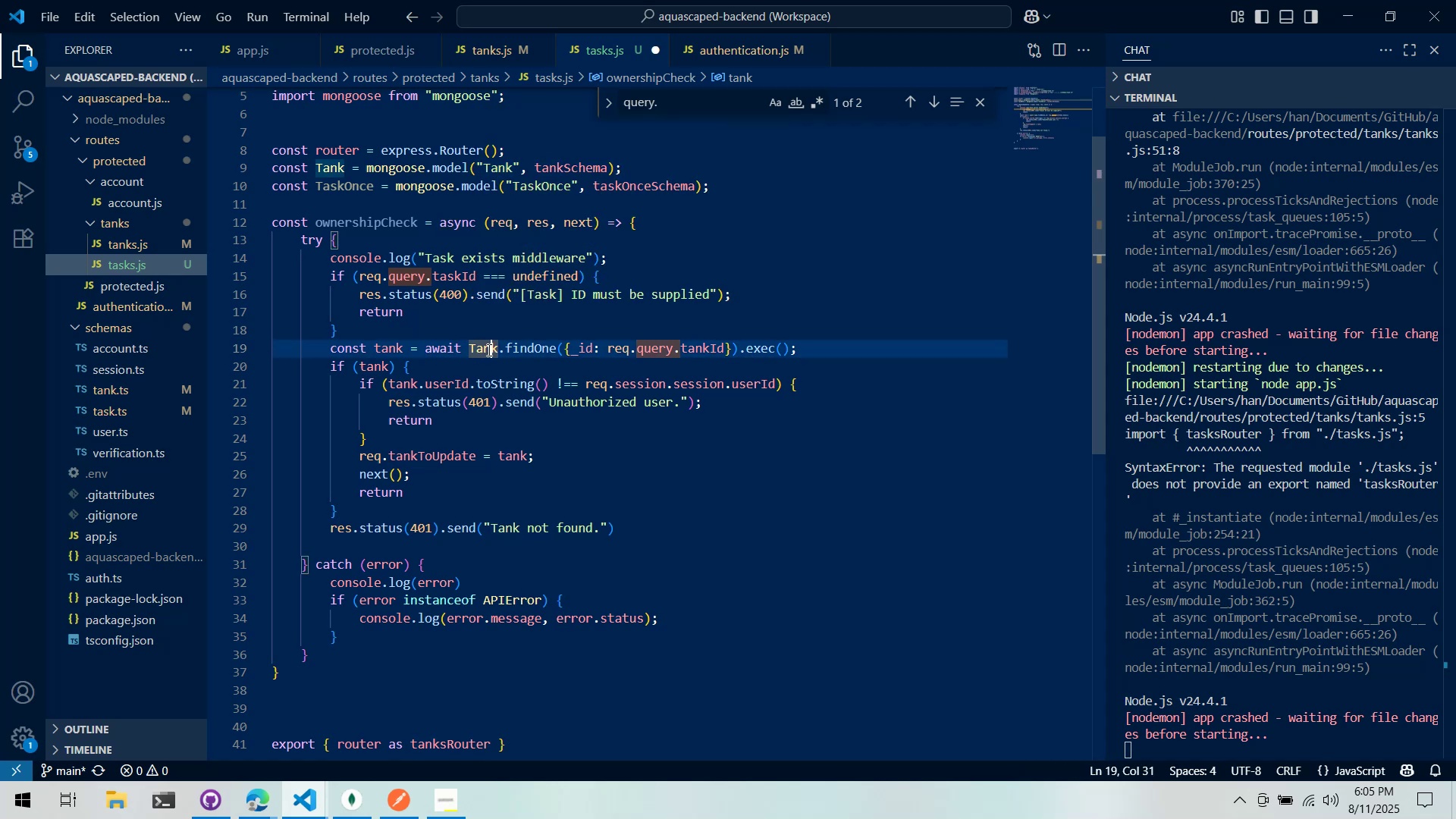 
key(Control+X)
 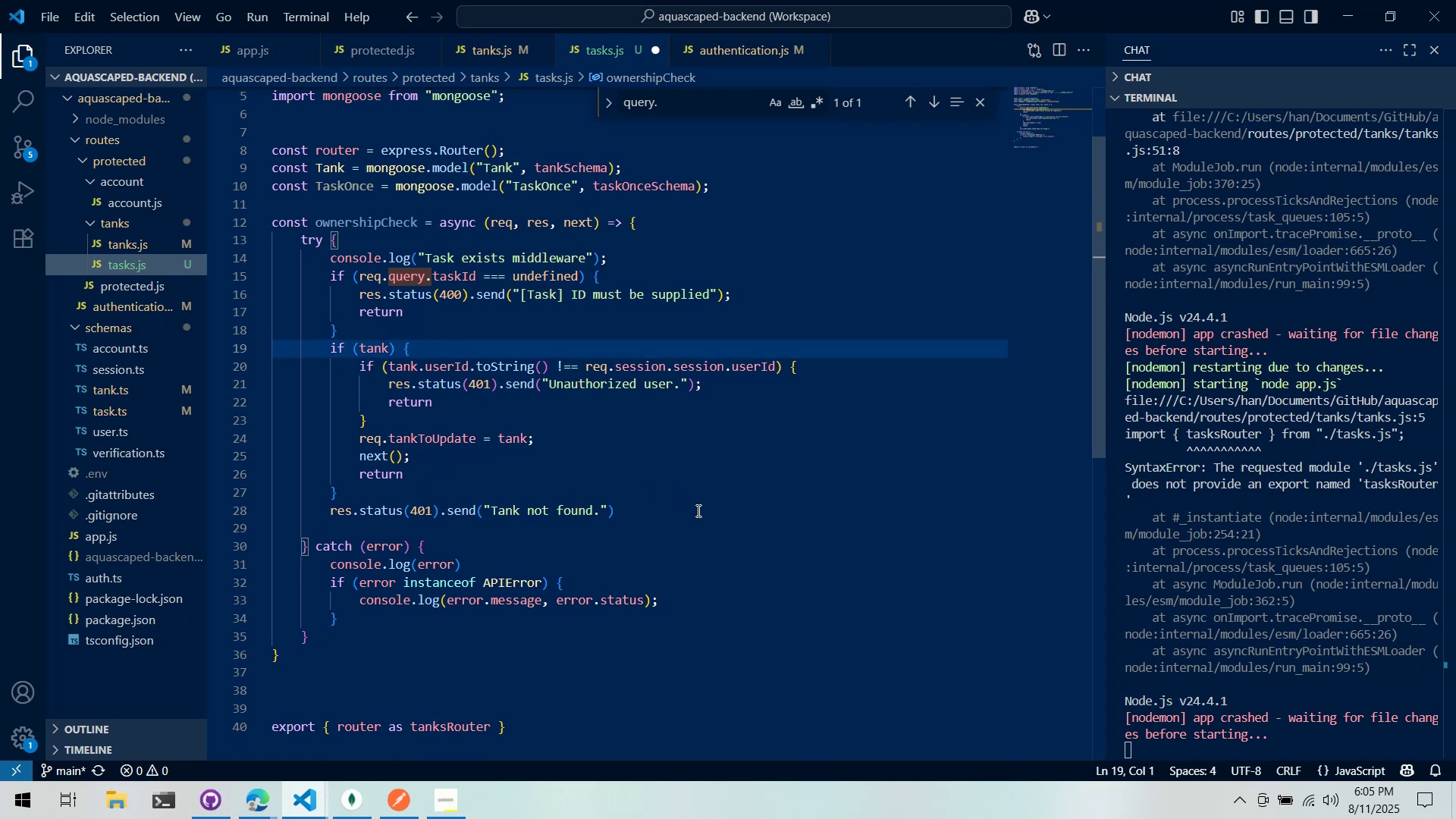 
left_click_drag(start_coordinate=[708, 516], to_coordinate=[229, 344])
 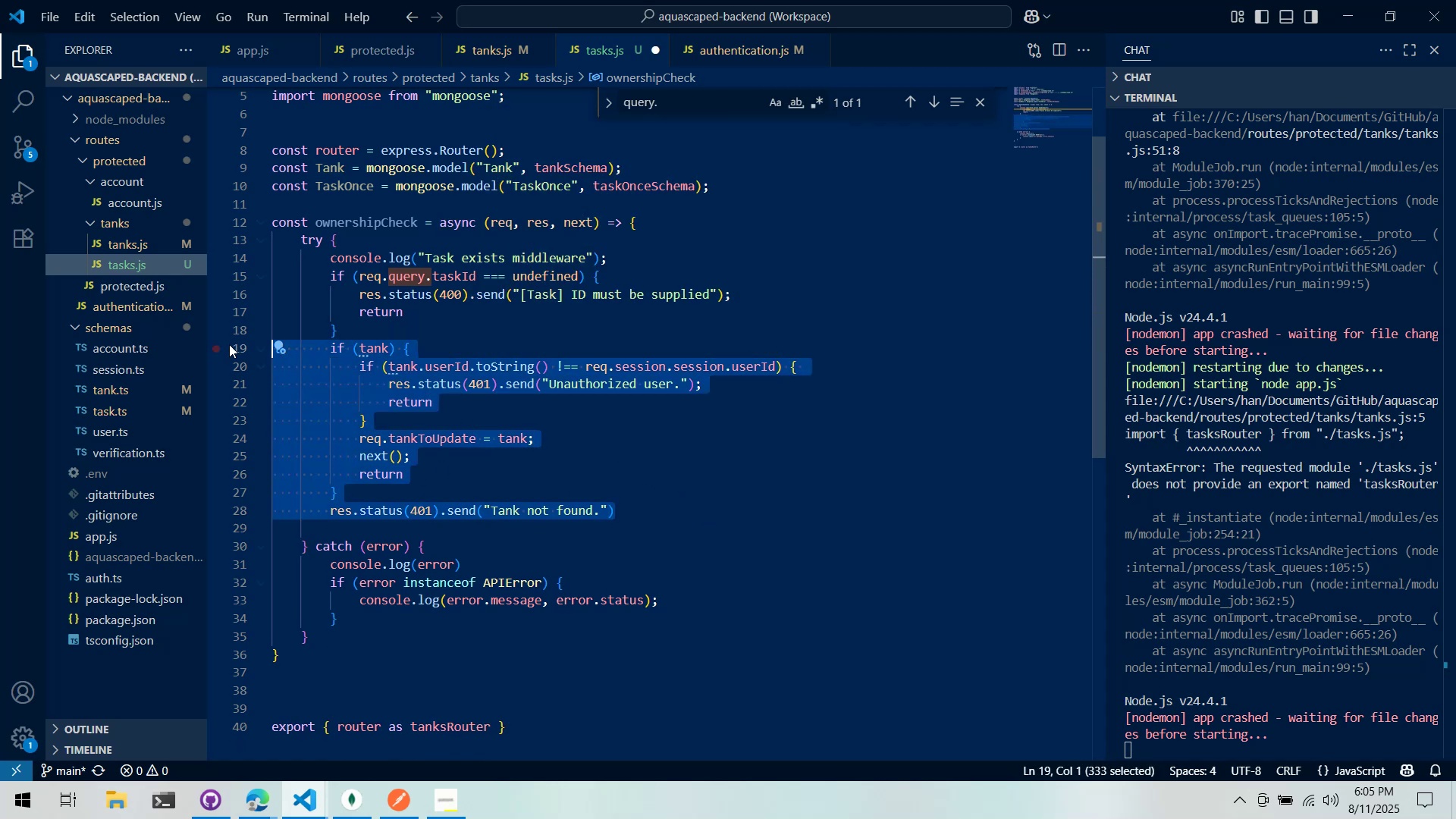 
key(Control+X)
 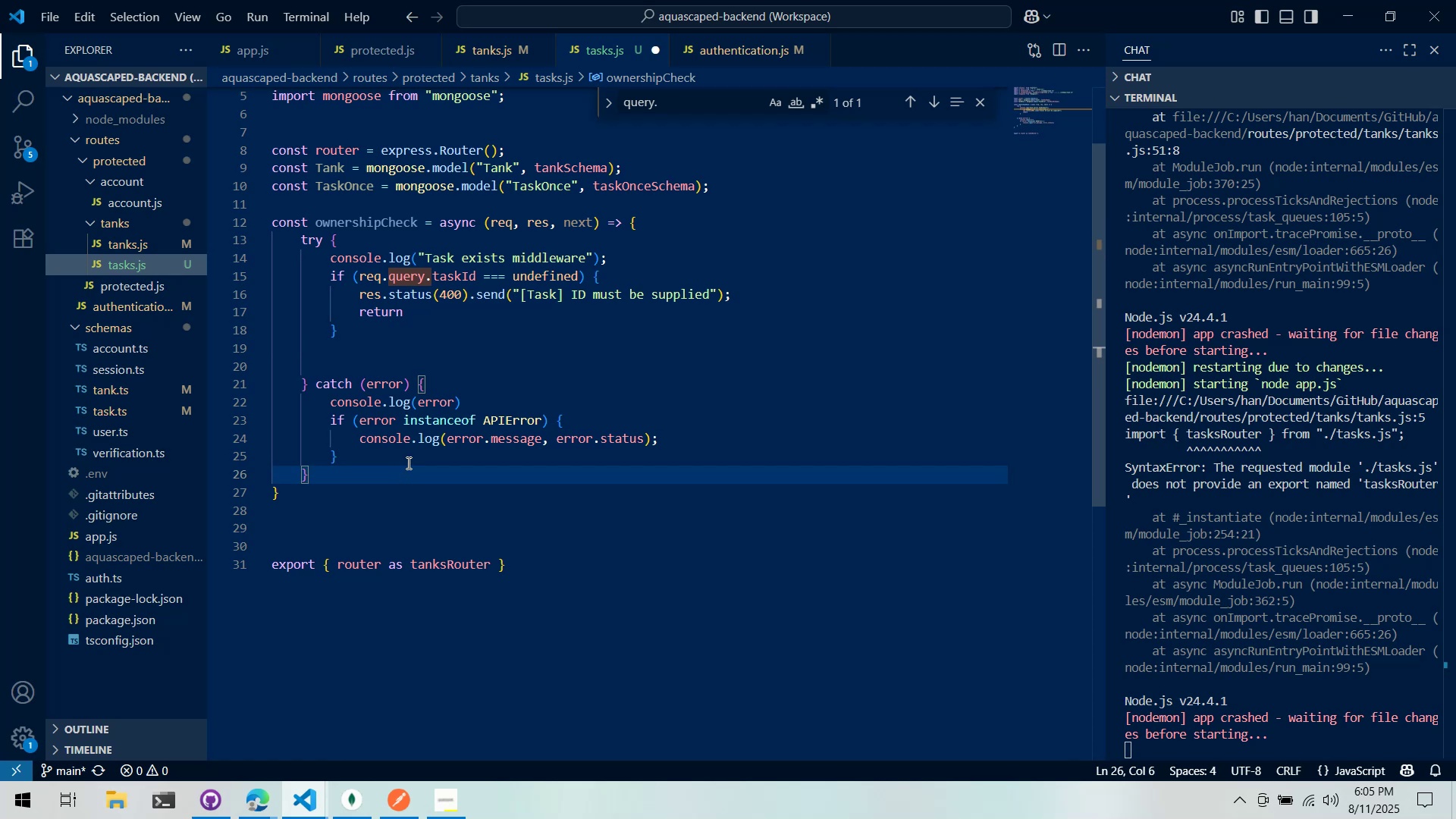 
left_click([424, 353])
 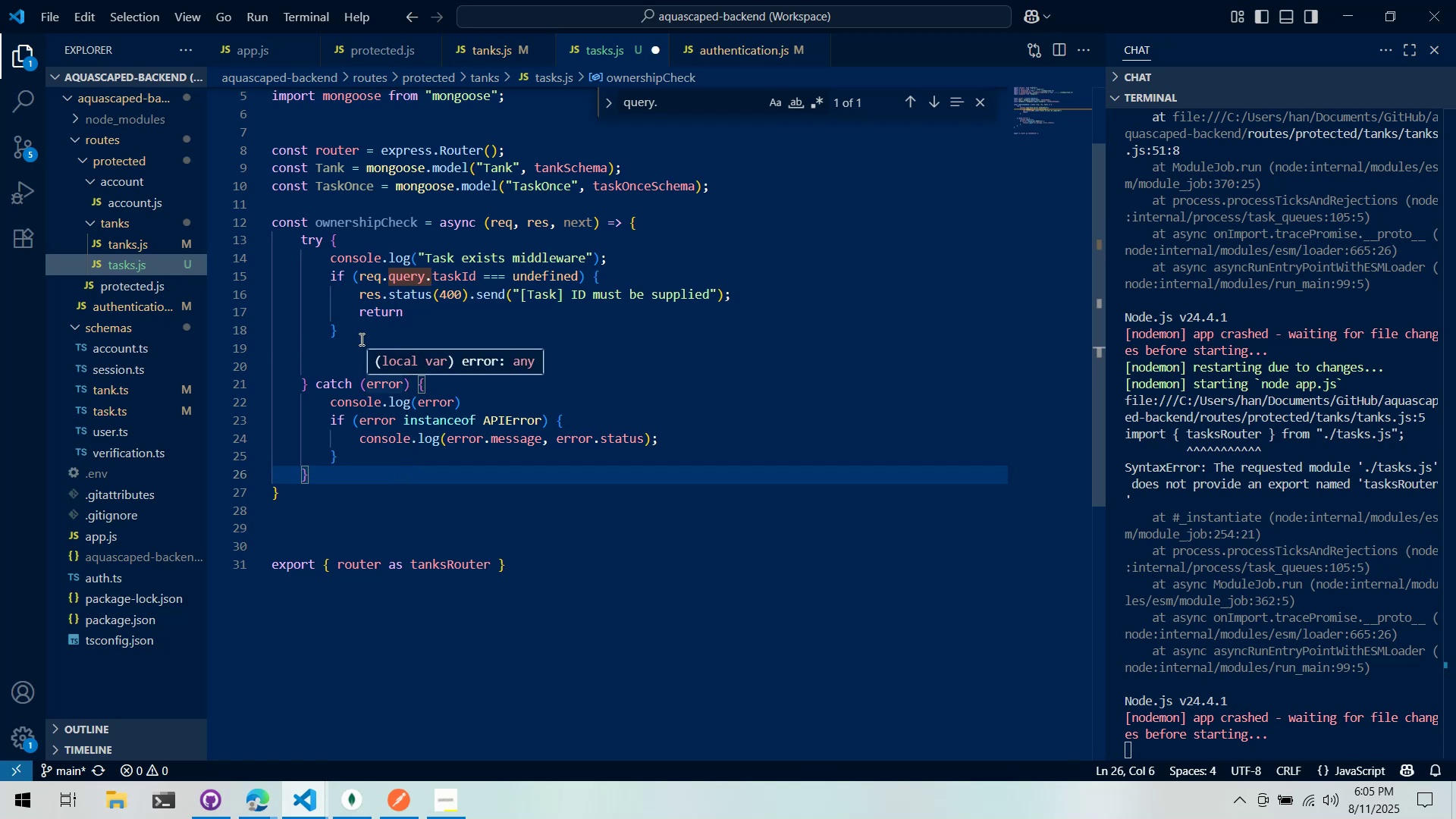 
left_click([355, 344])
 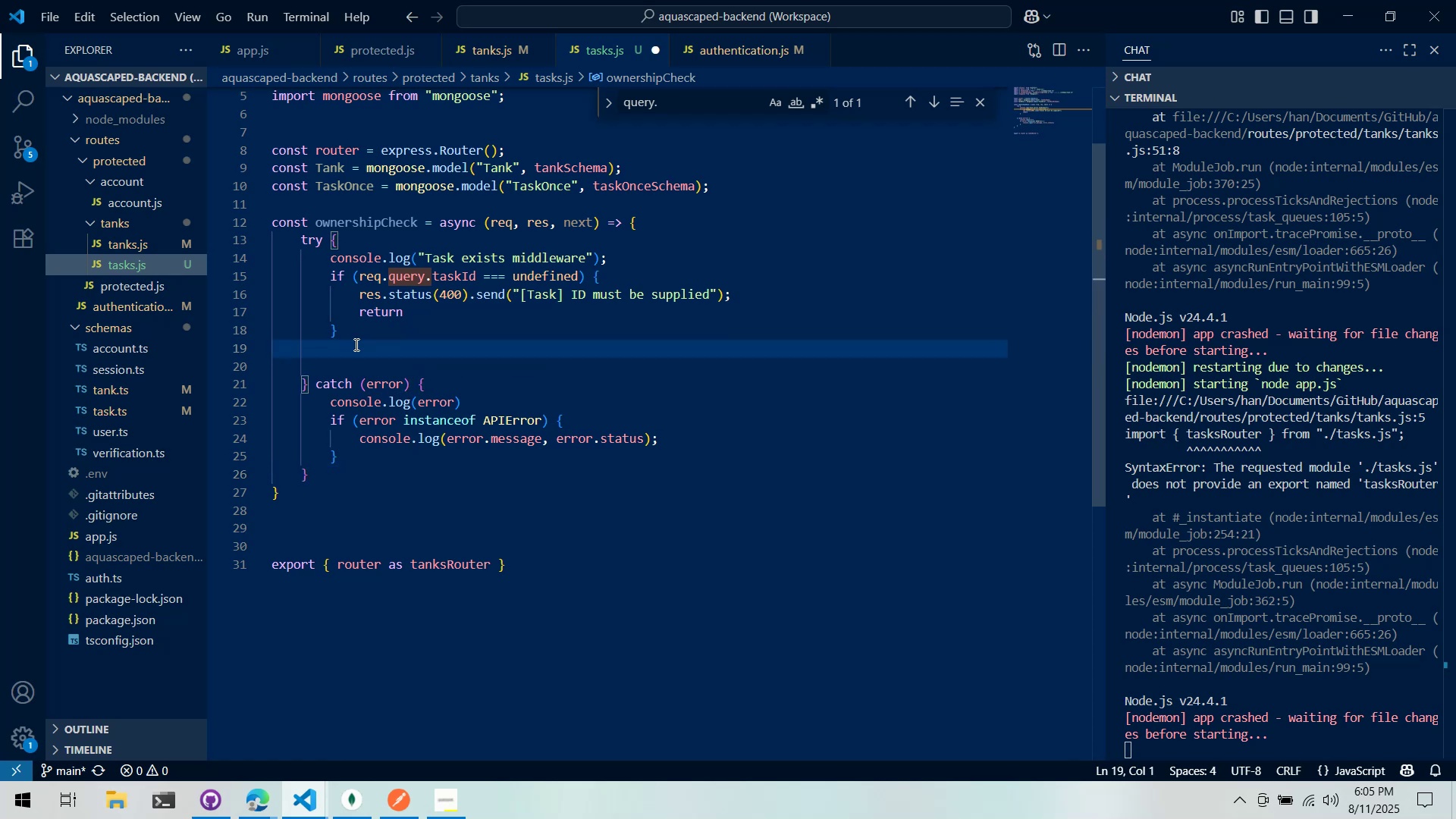 
key(Control+X)
 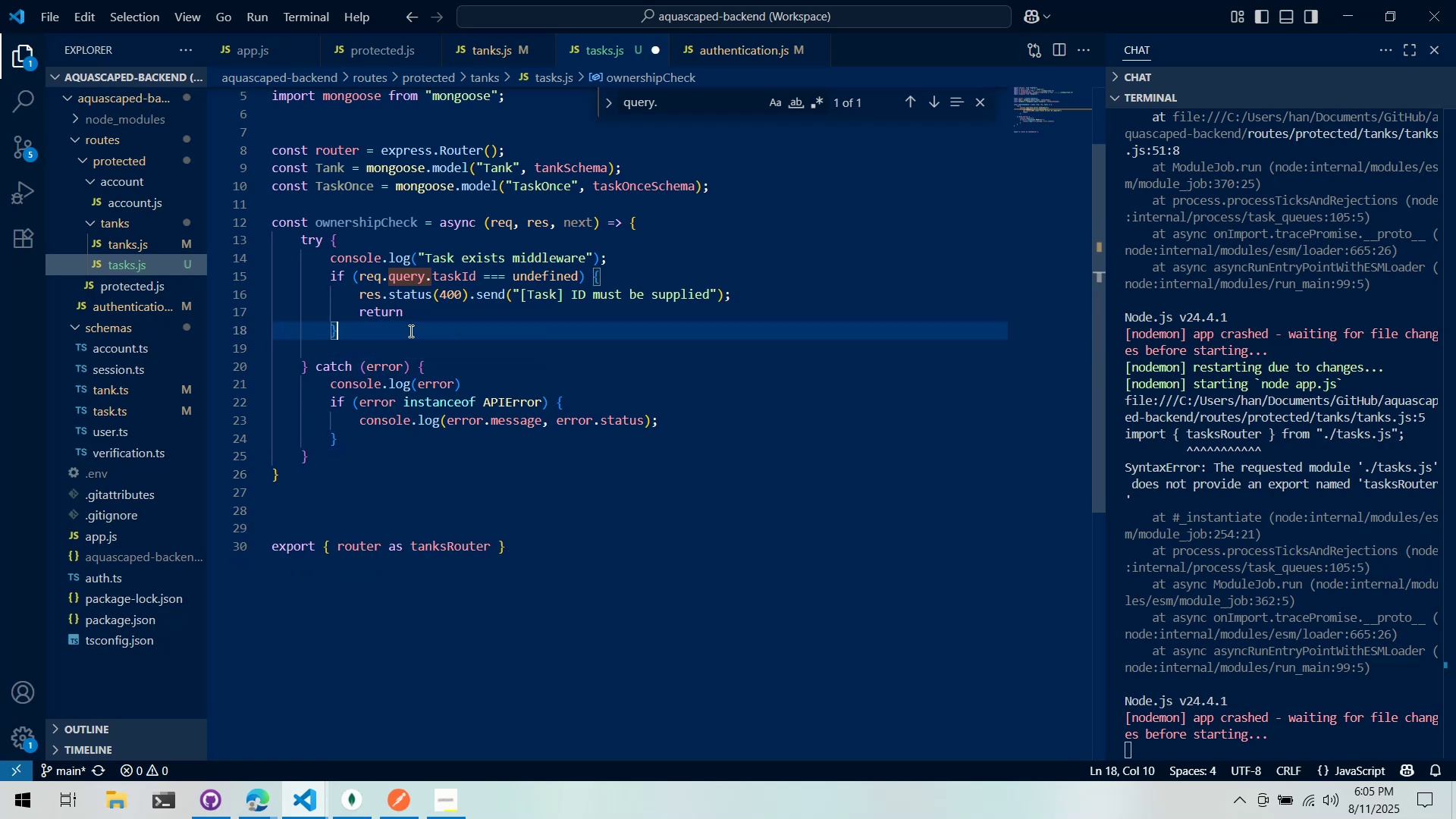 
key(Enter)
 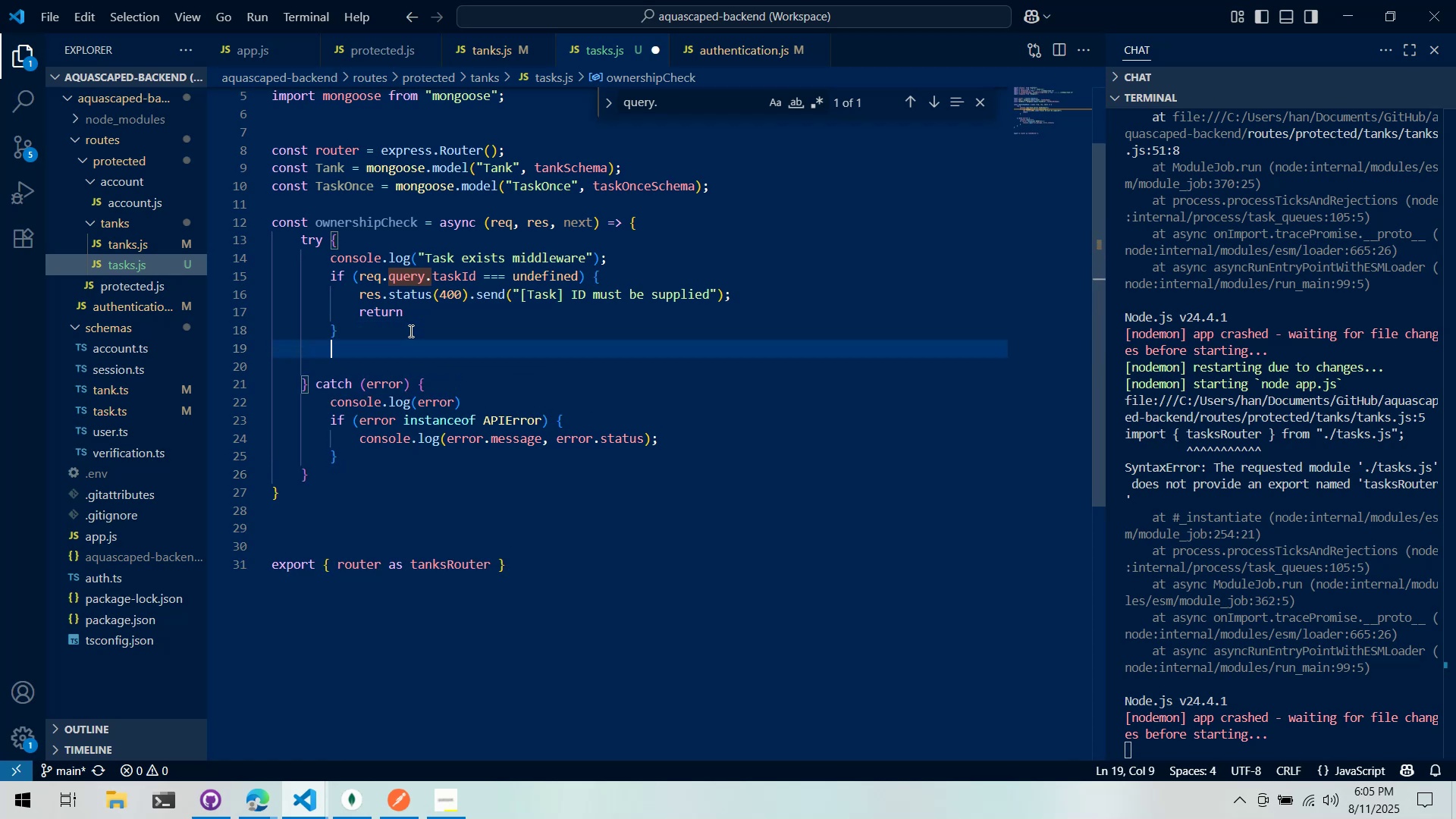 
type(next();)
 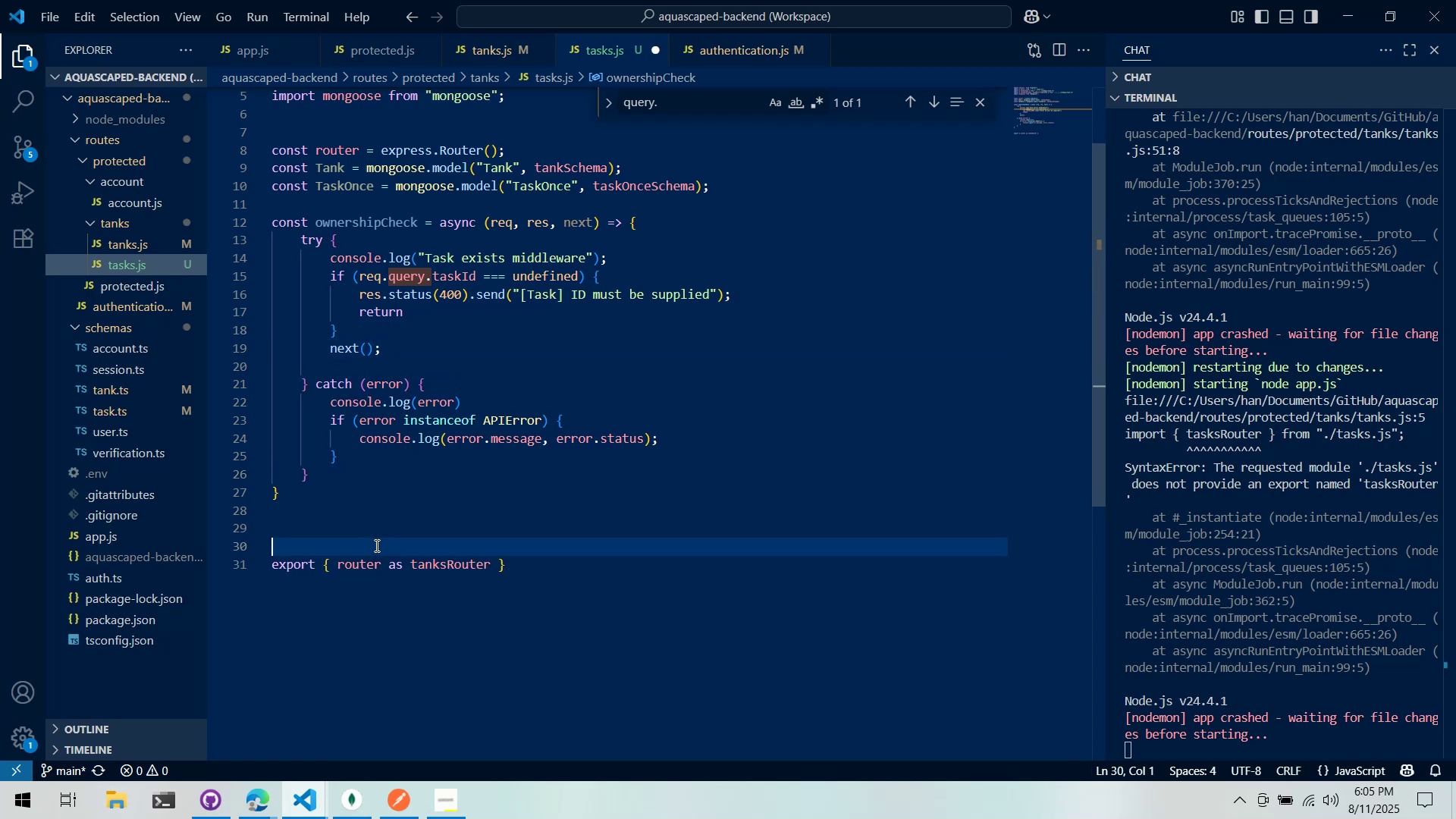 
double_click([393, 483])
 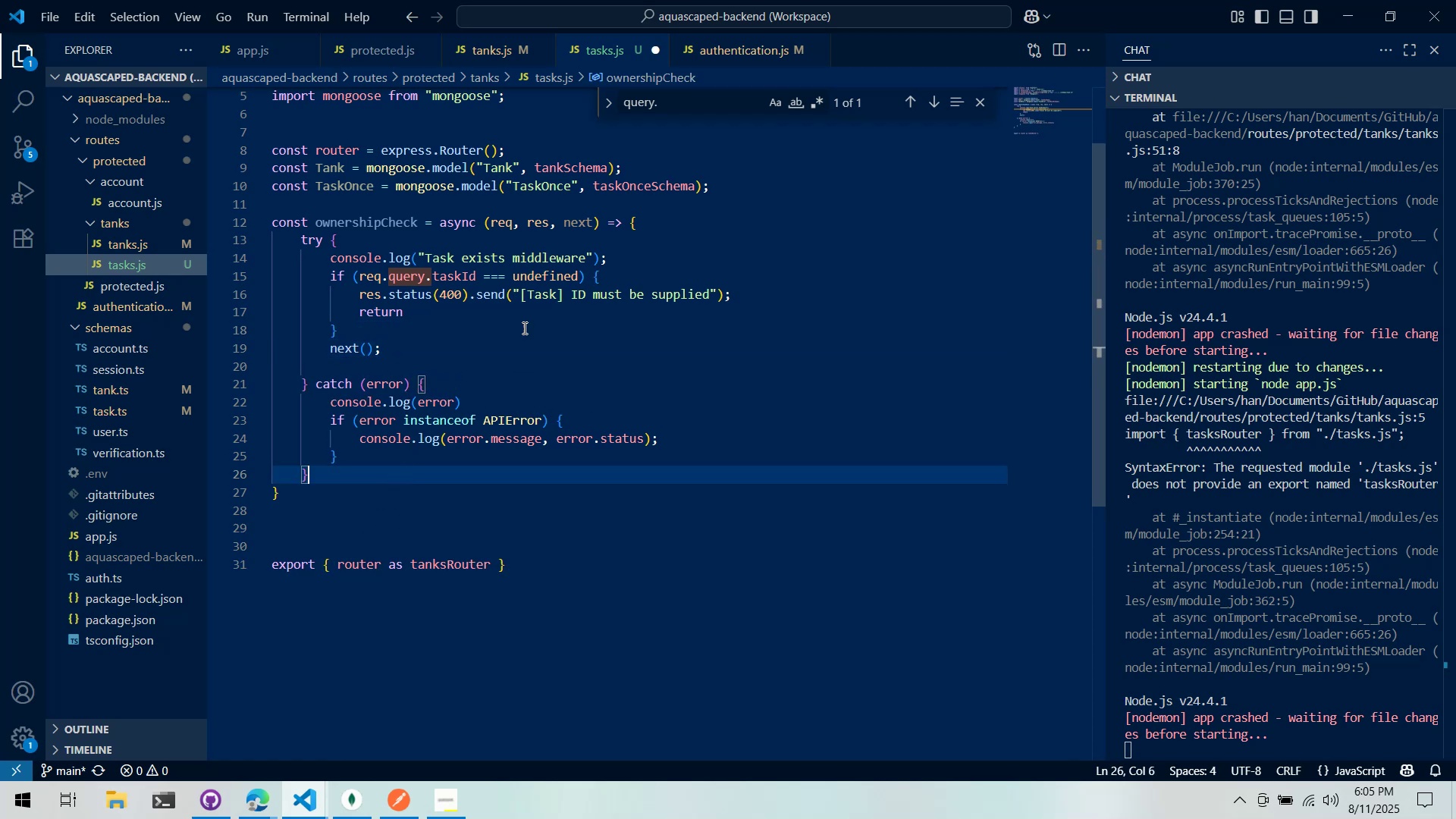 
key(Control+ControlLeft)
 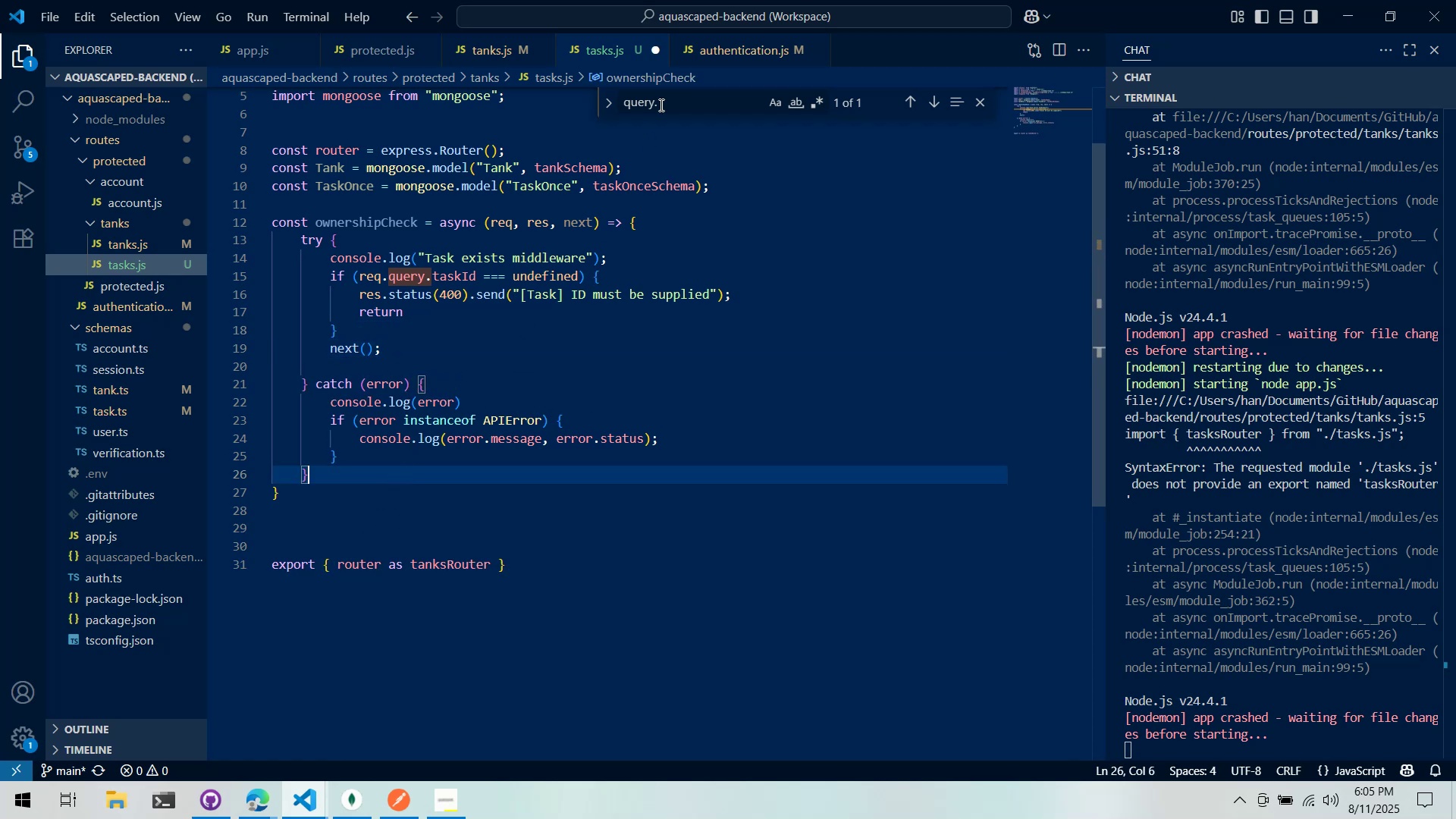 
key(Control+S)
 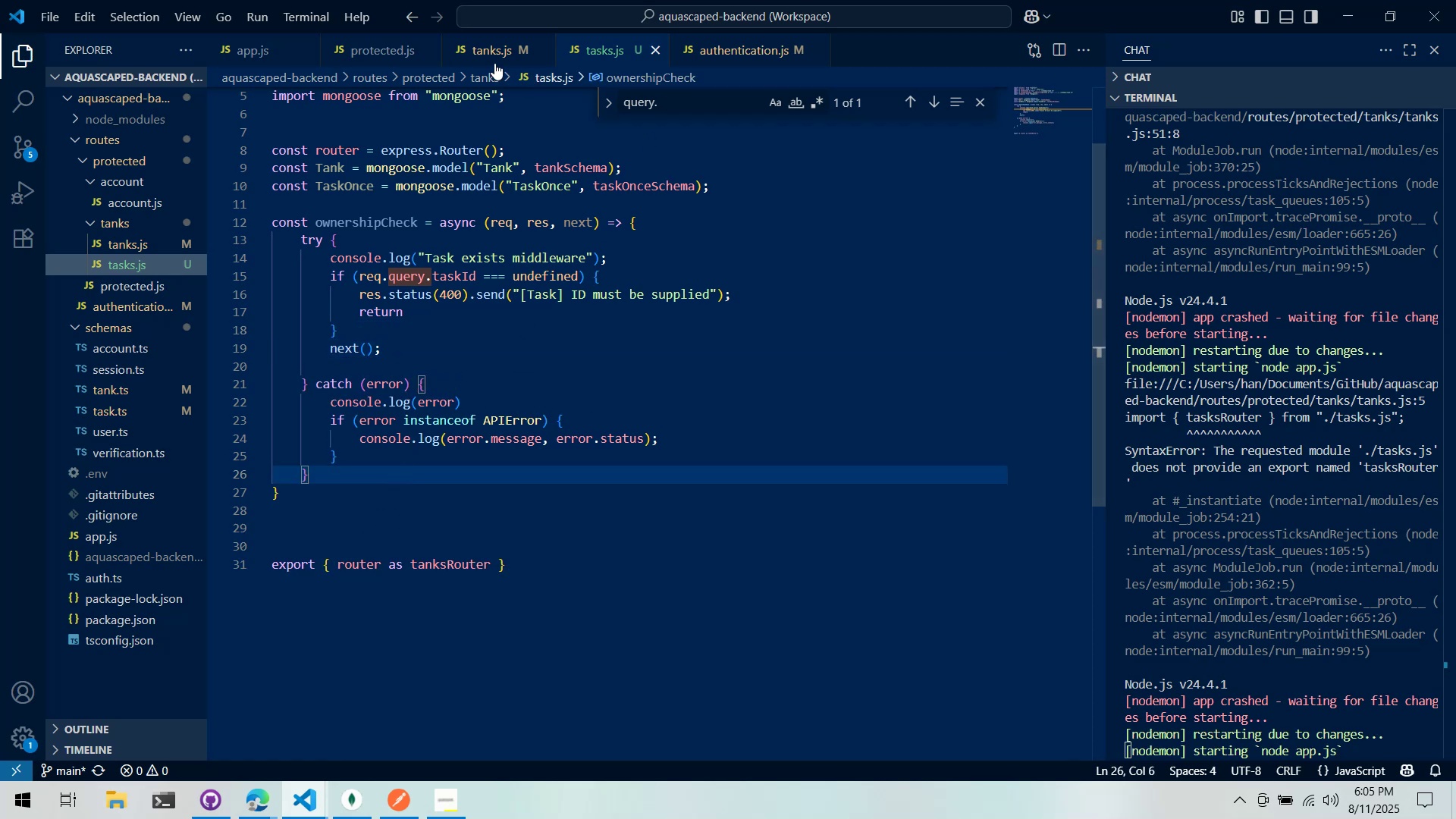 
left_click([496, 55])
 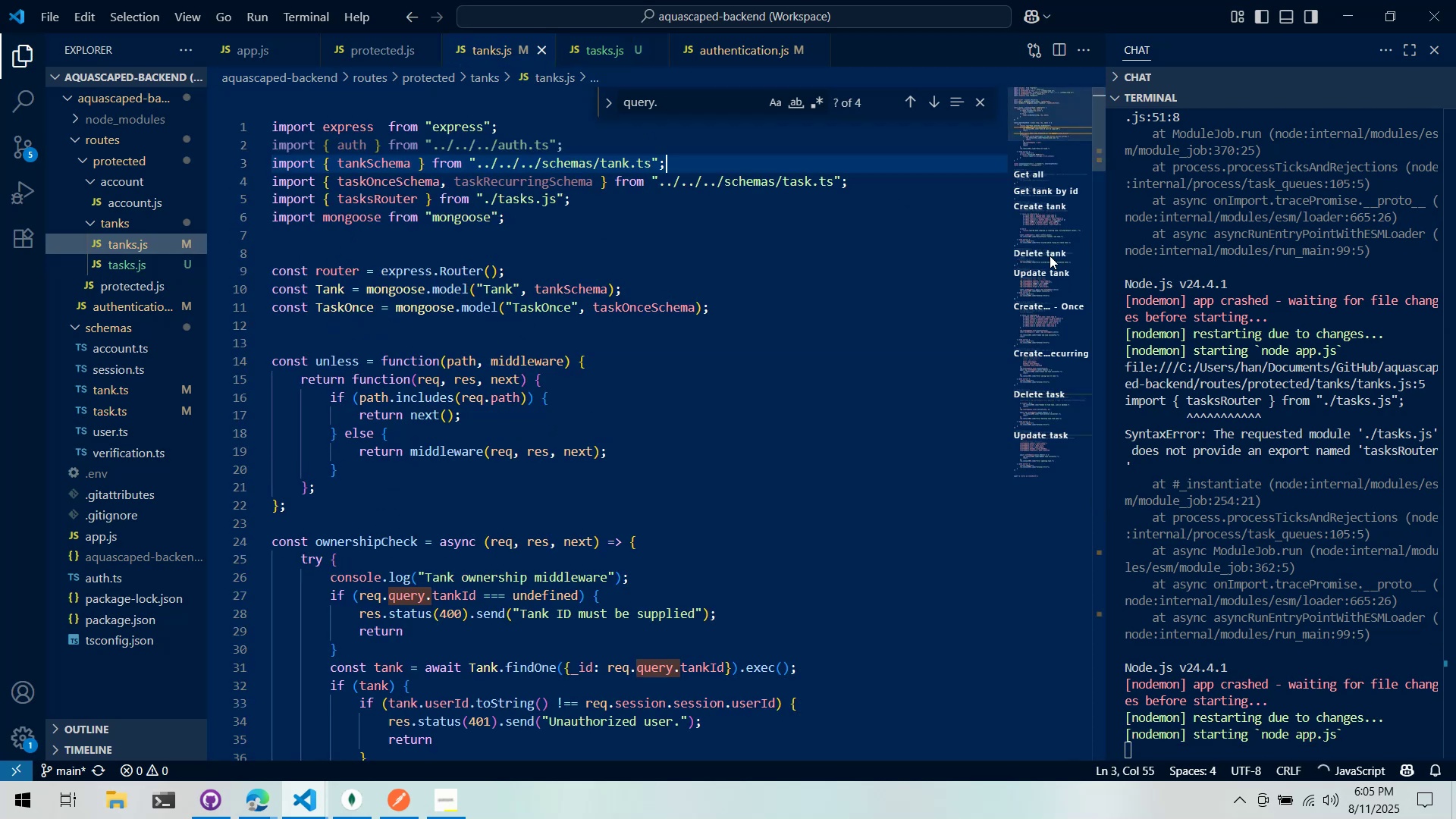 
left_click_drag(start_coordinate=[1044, 124], to_coordinate=[1037, 310])
 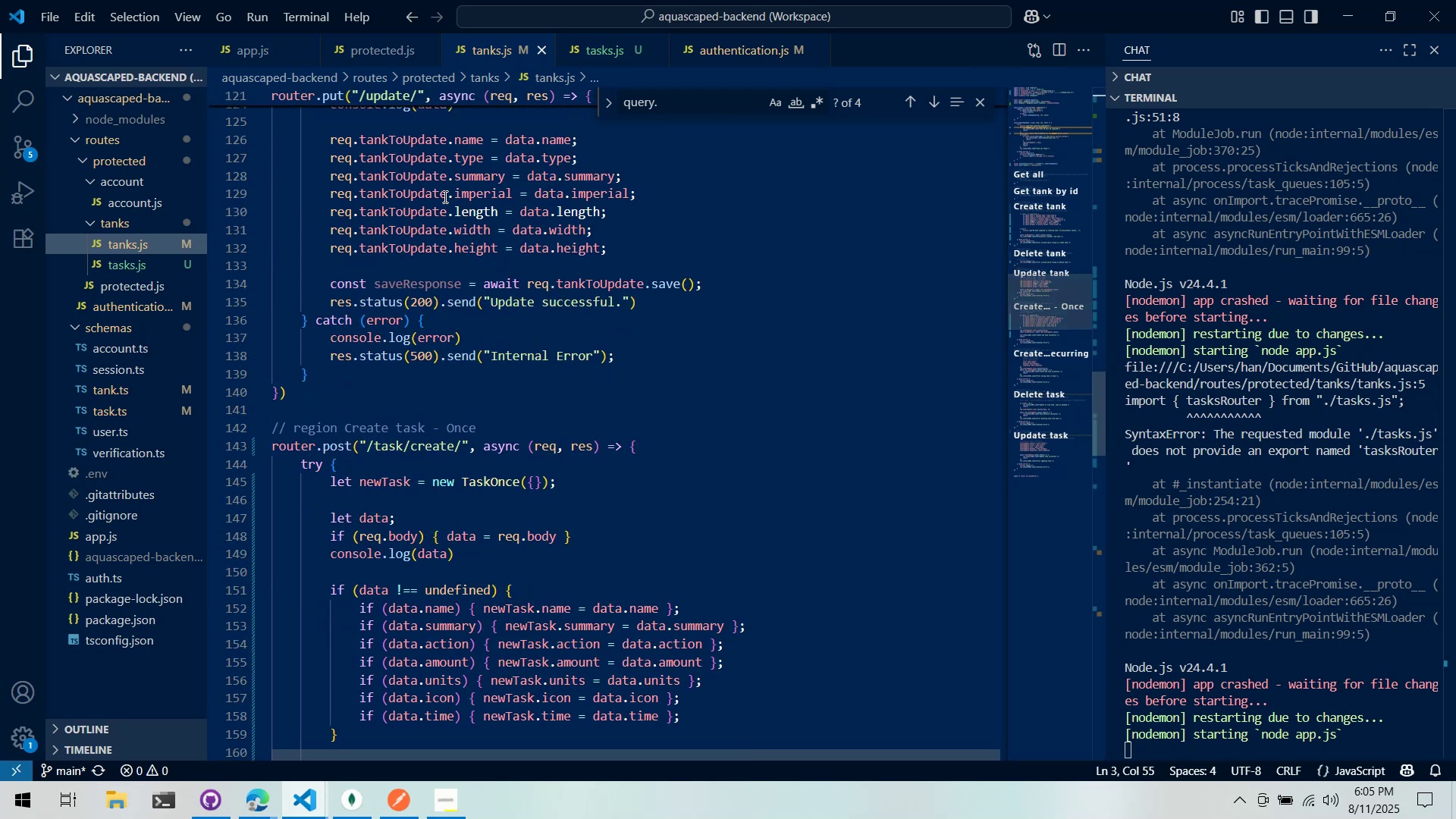 
scroll: coordinate [368, 324], scroll_direction: down, amount: 2.0
 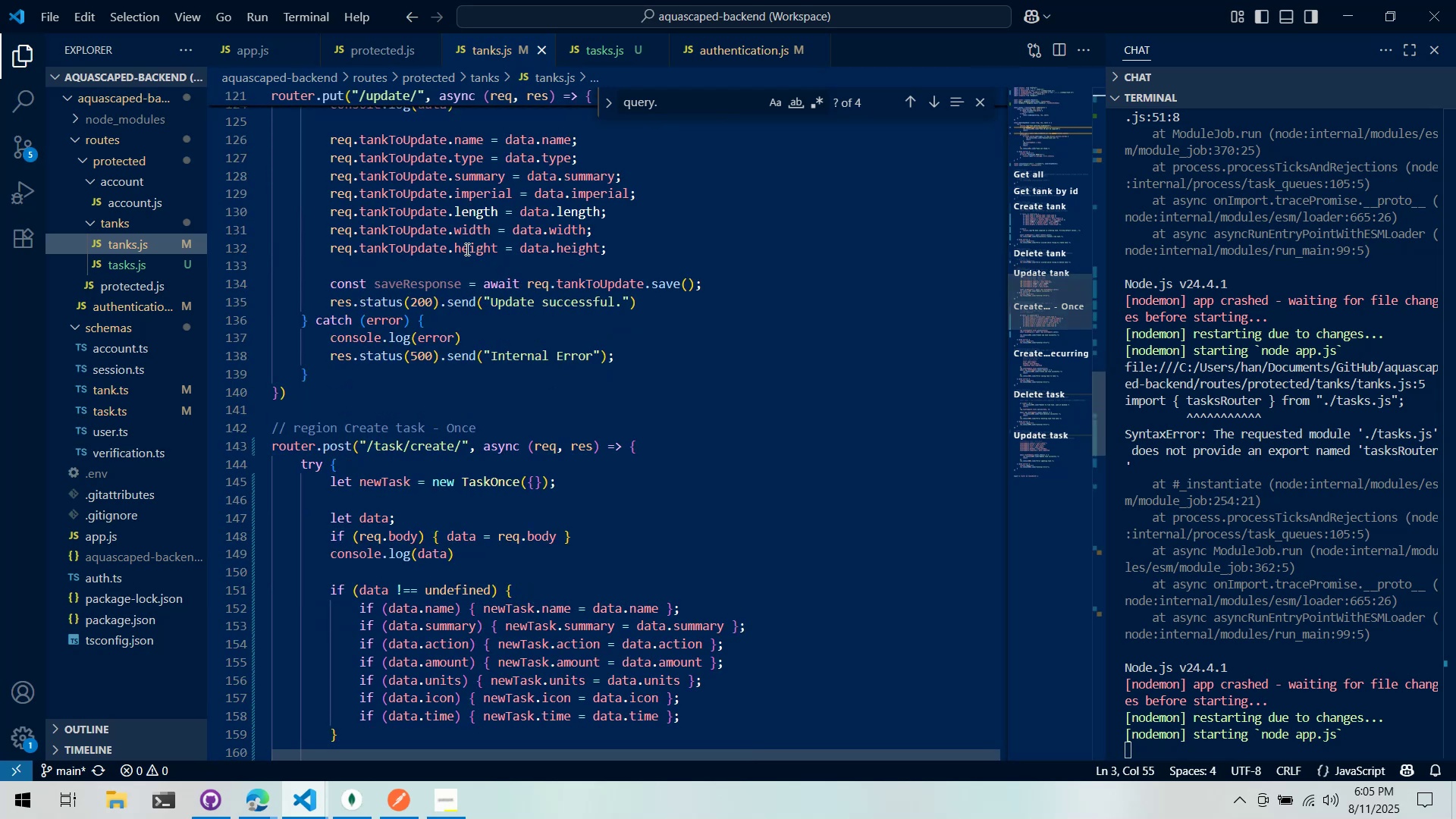 
scroll: coordinate [304, 352], scroll_direction: none, amount: 0.0
 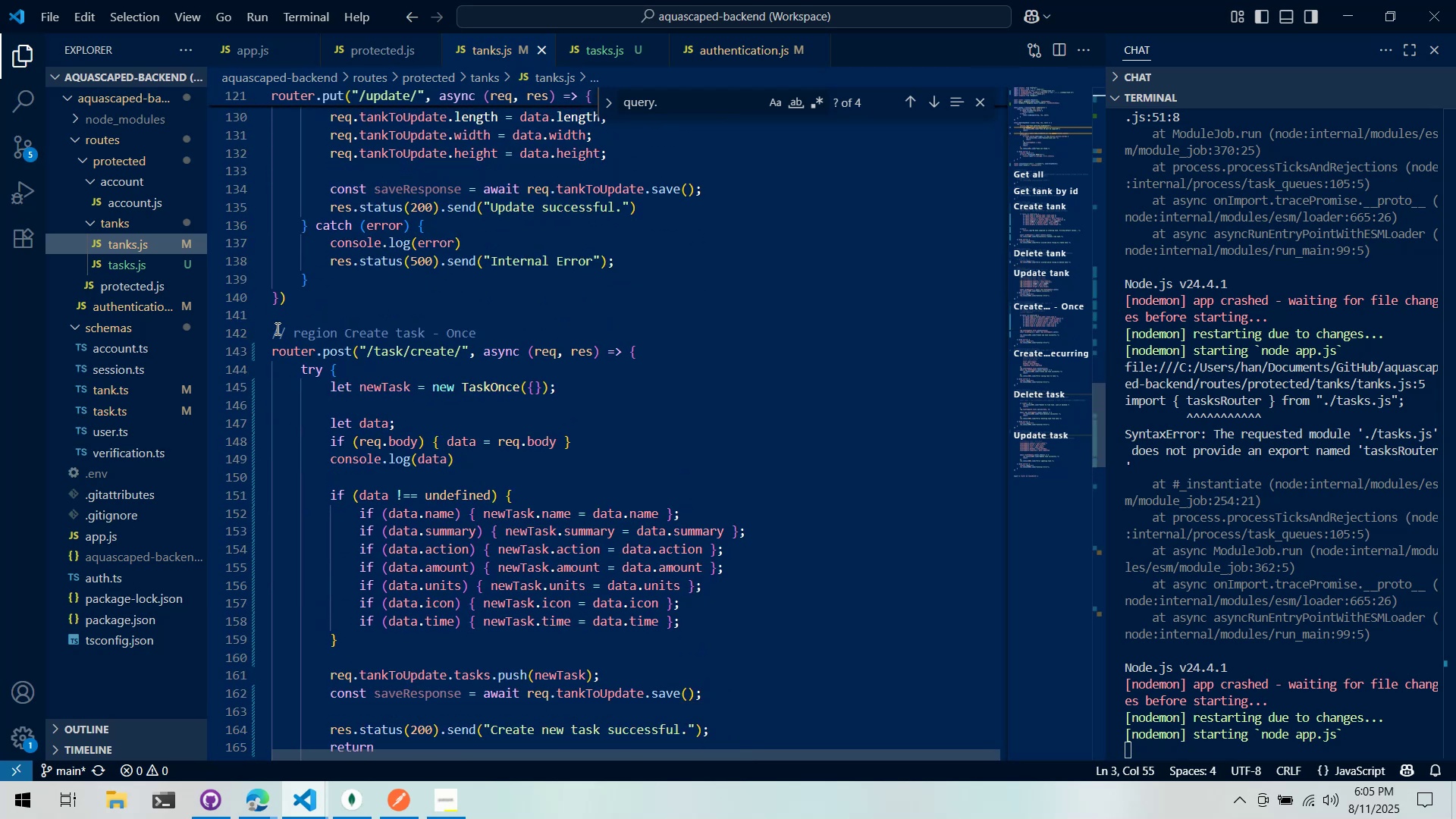 
left_click_drag(start_coordinate=[273, 328], to_coordinate=[534, 298])
 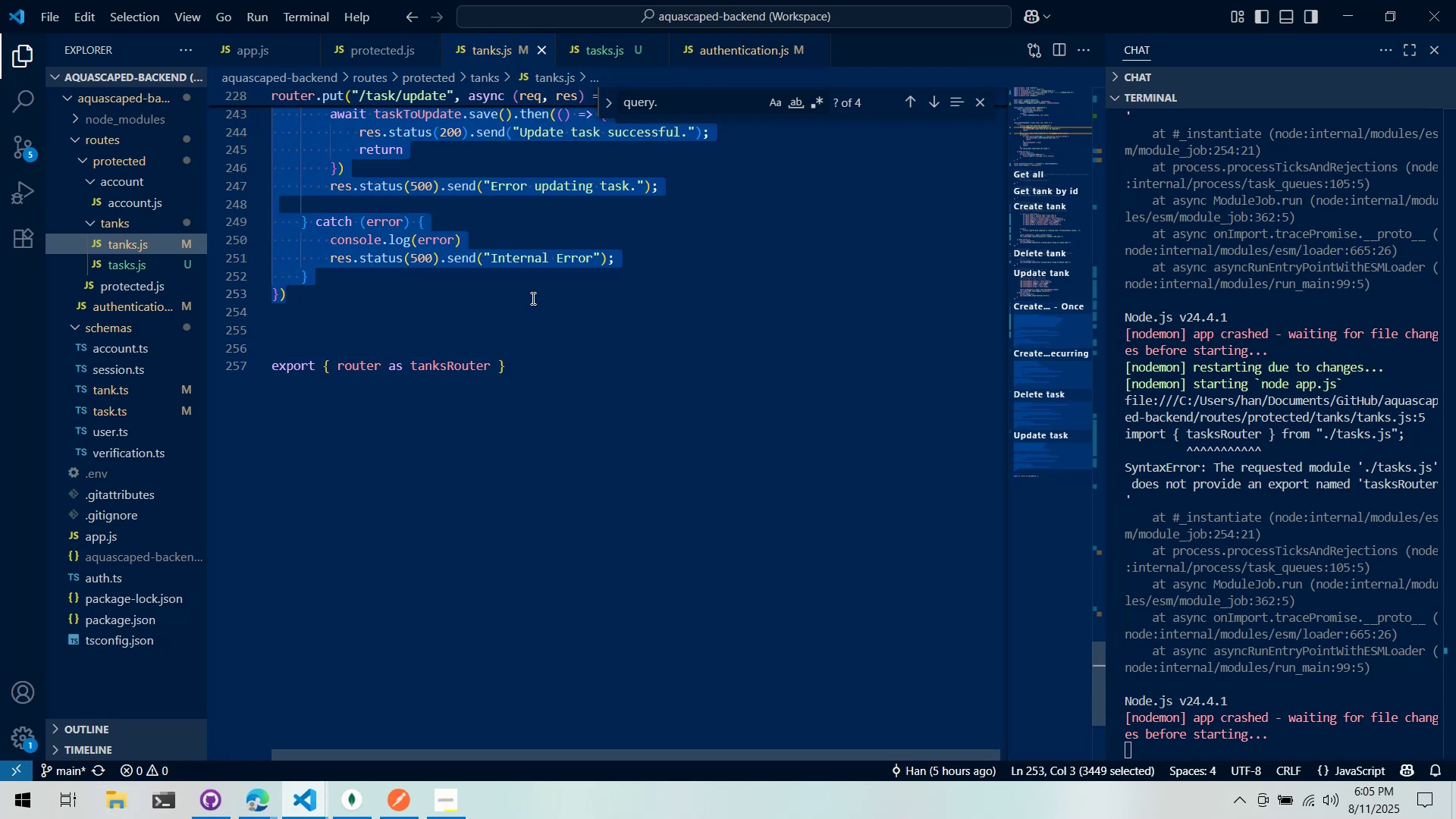 
scroll: coordinate [443, 465], scroll_direction: down, amount: 47.0
 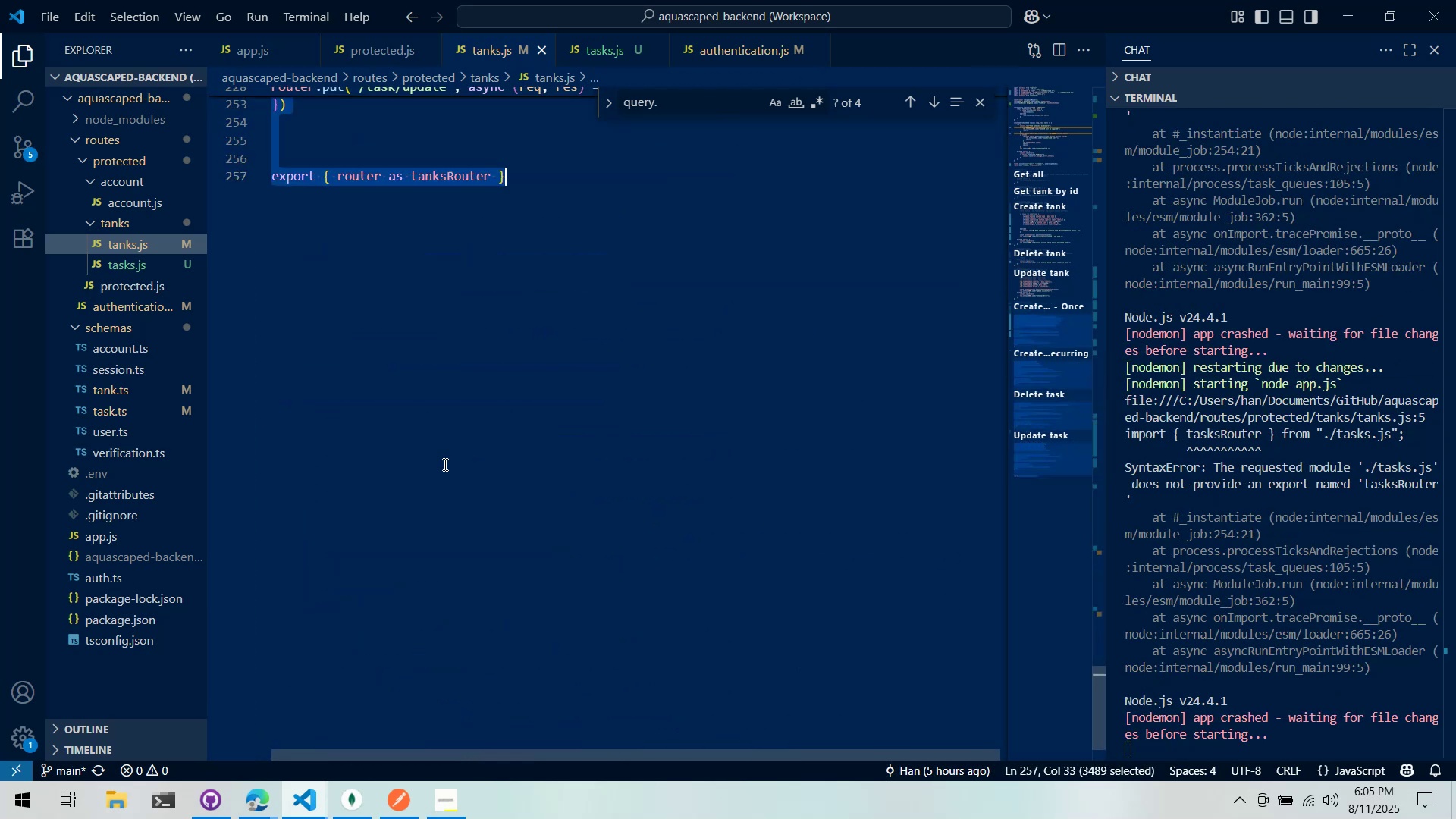 
scroll: coordinate [493, 394], scroll_direction: up, amount: 4.0
 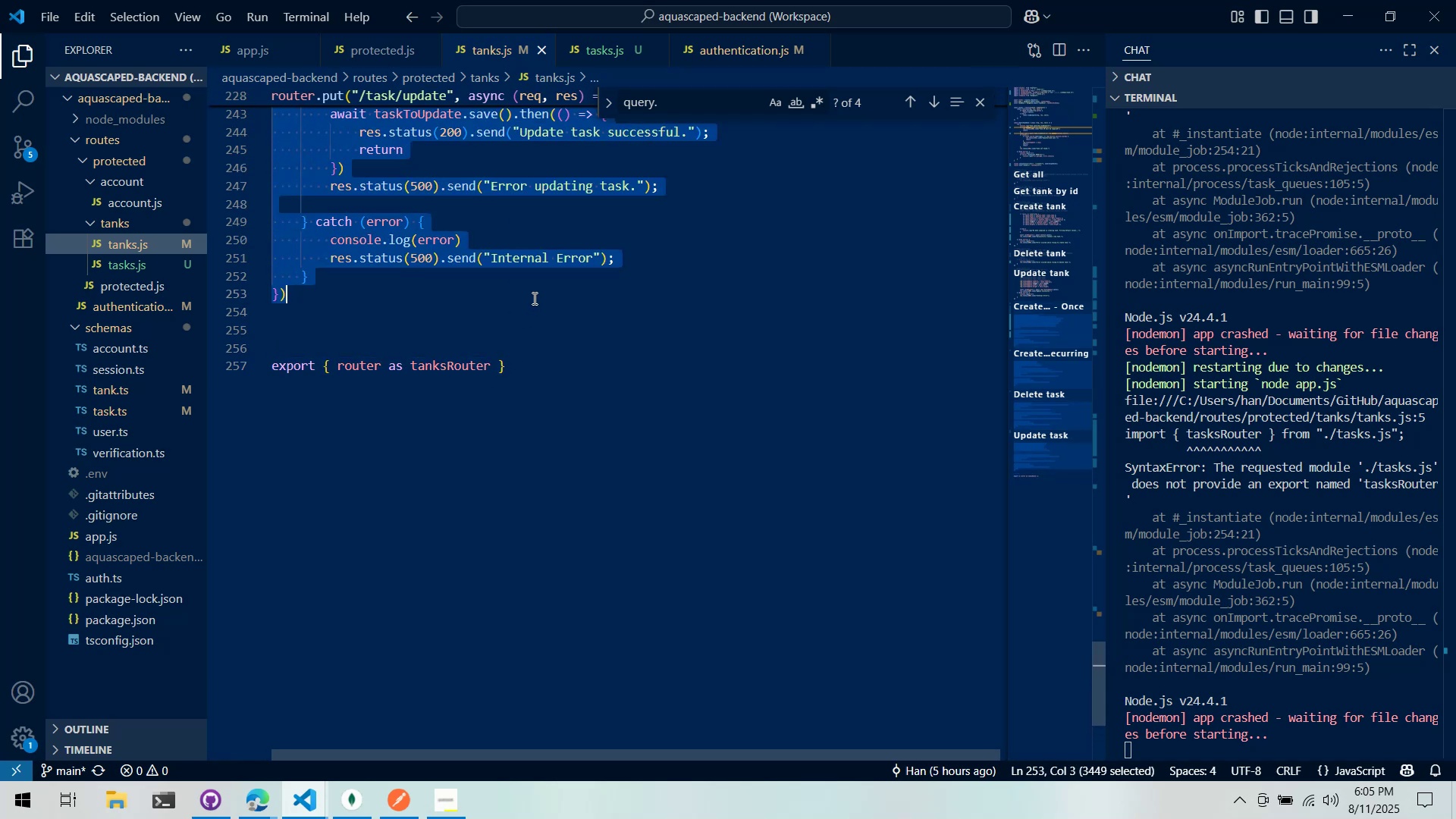 
key(Control+ControlLeft)
 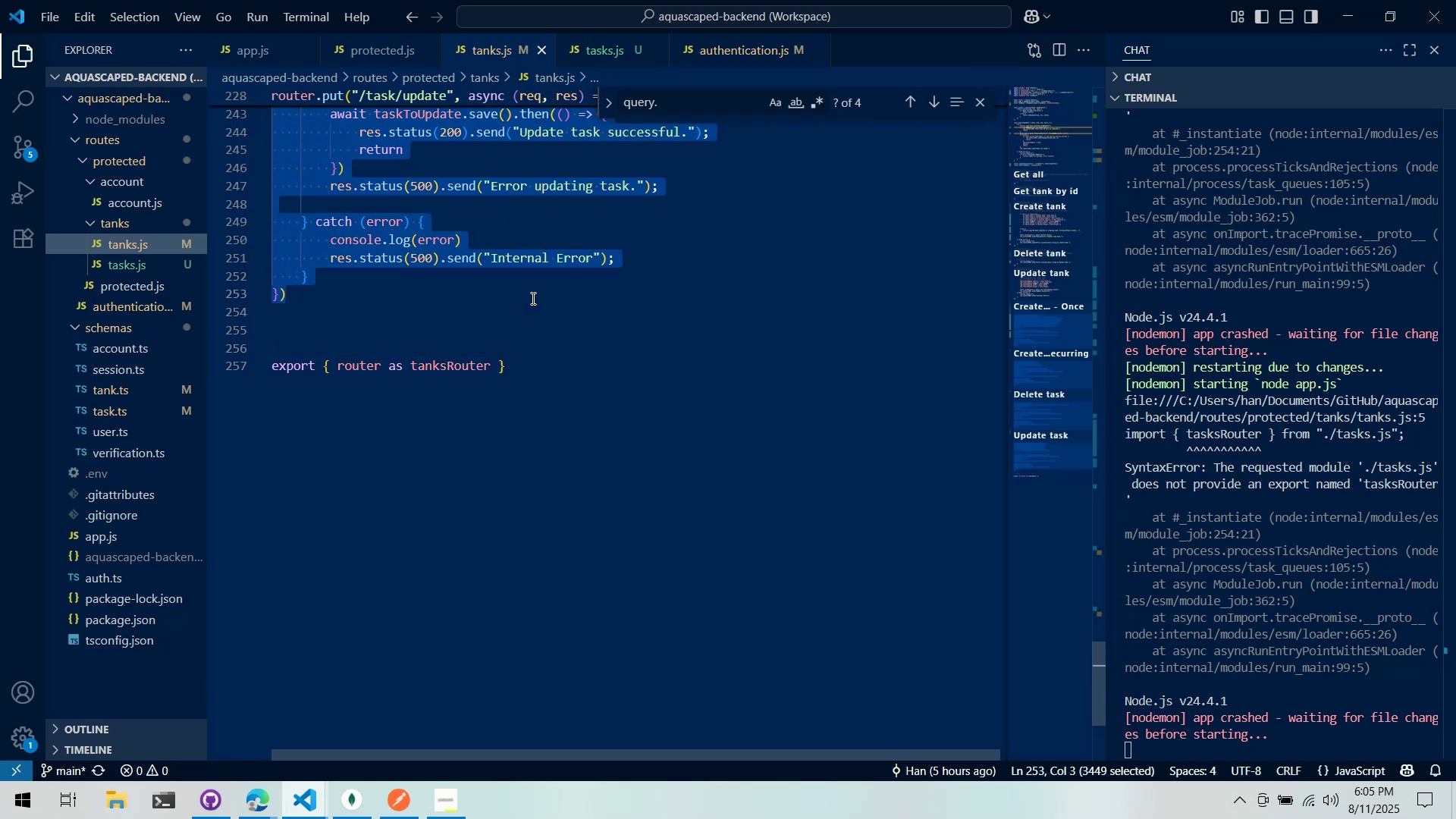 
key(Control+C)
 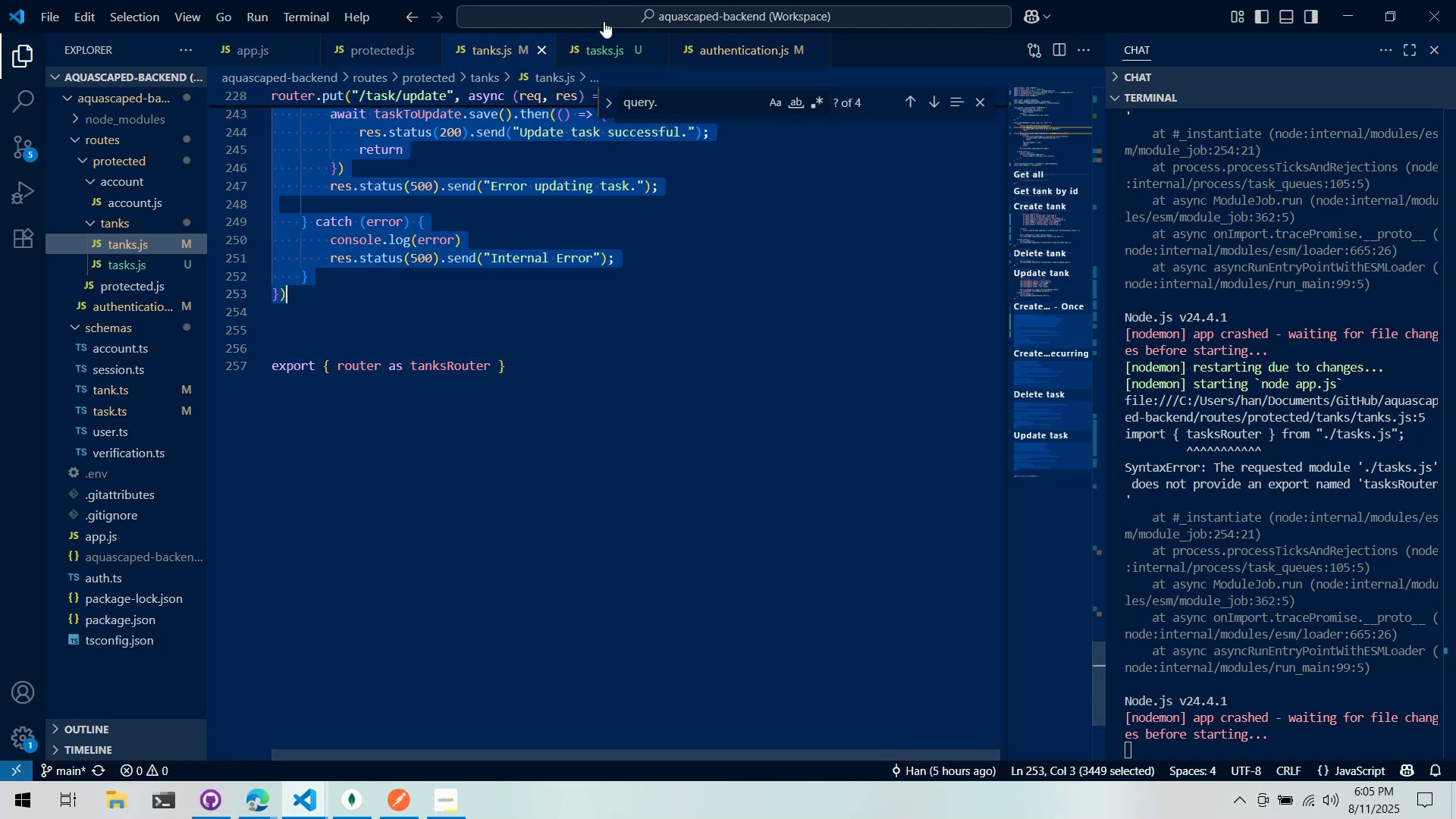 
left_click([610, 44])
 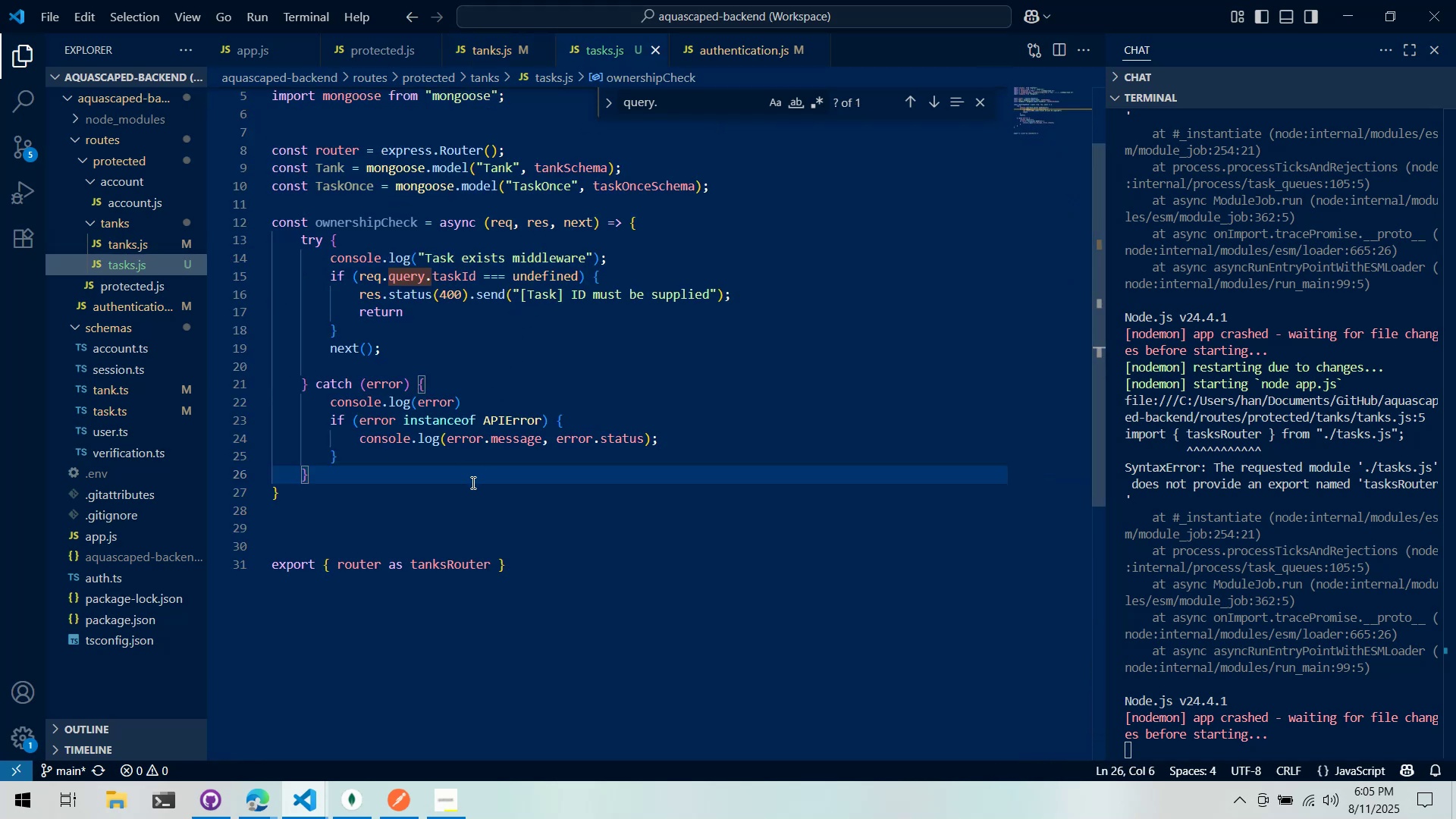 
left_click([450, 518])
 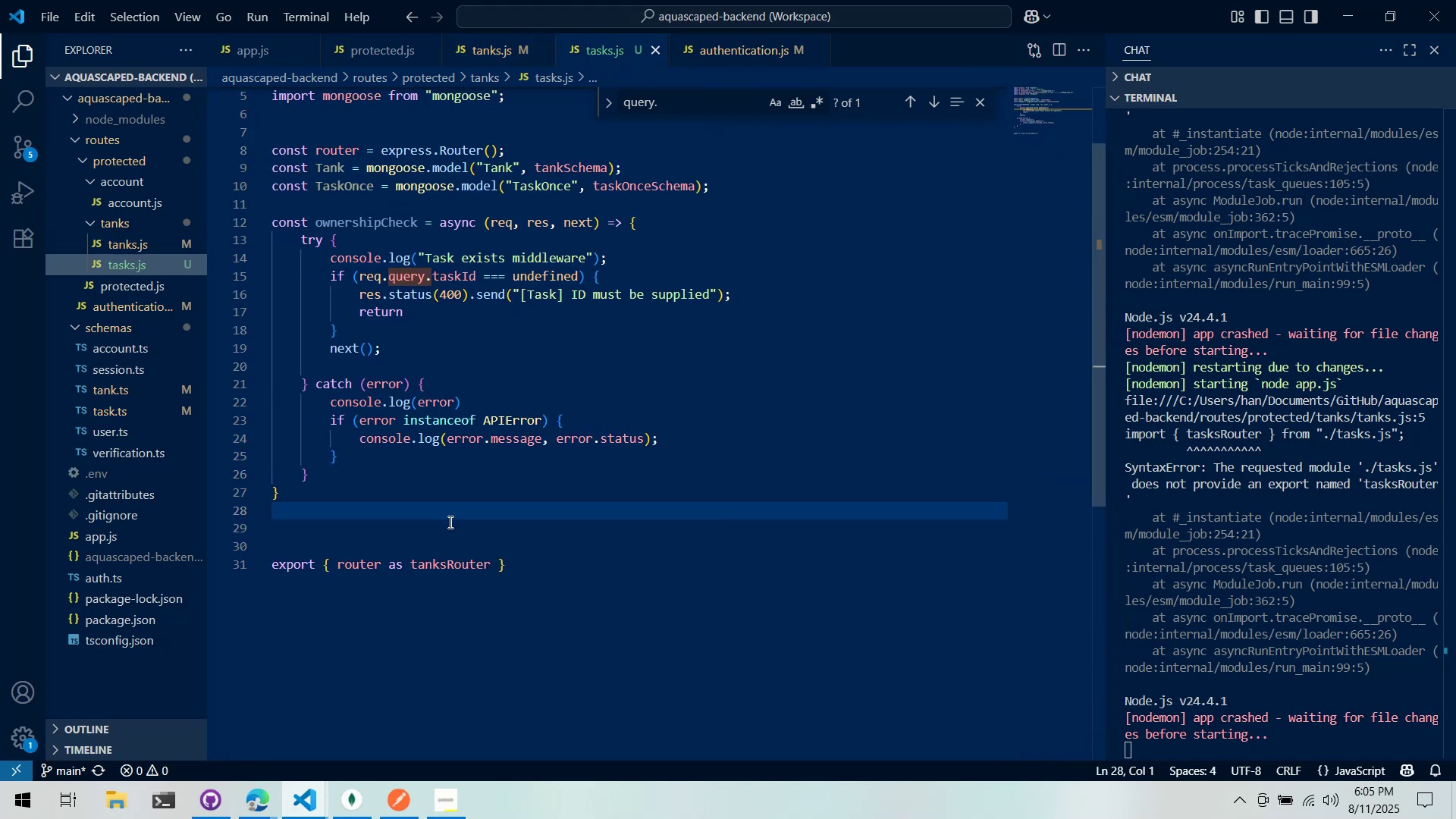 
left_click([449, 527])
 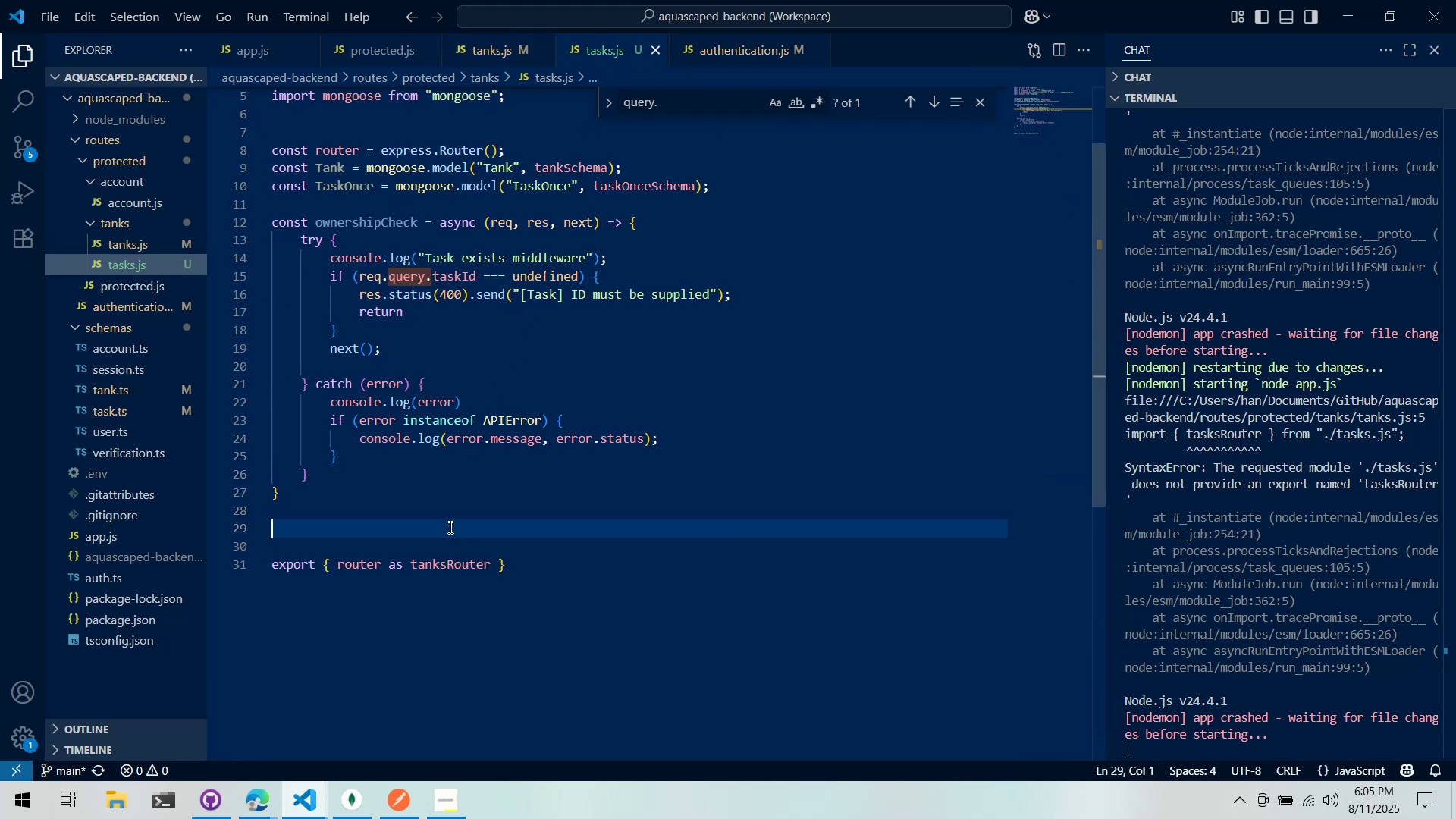 
key(Control+V)
 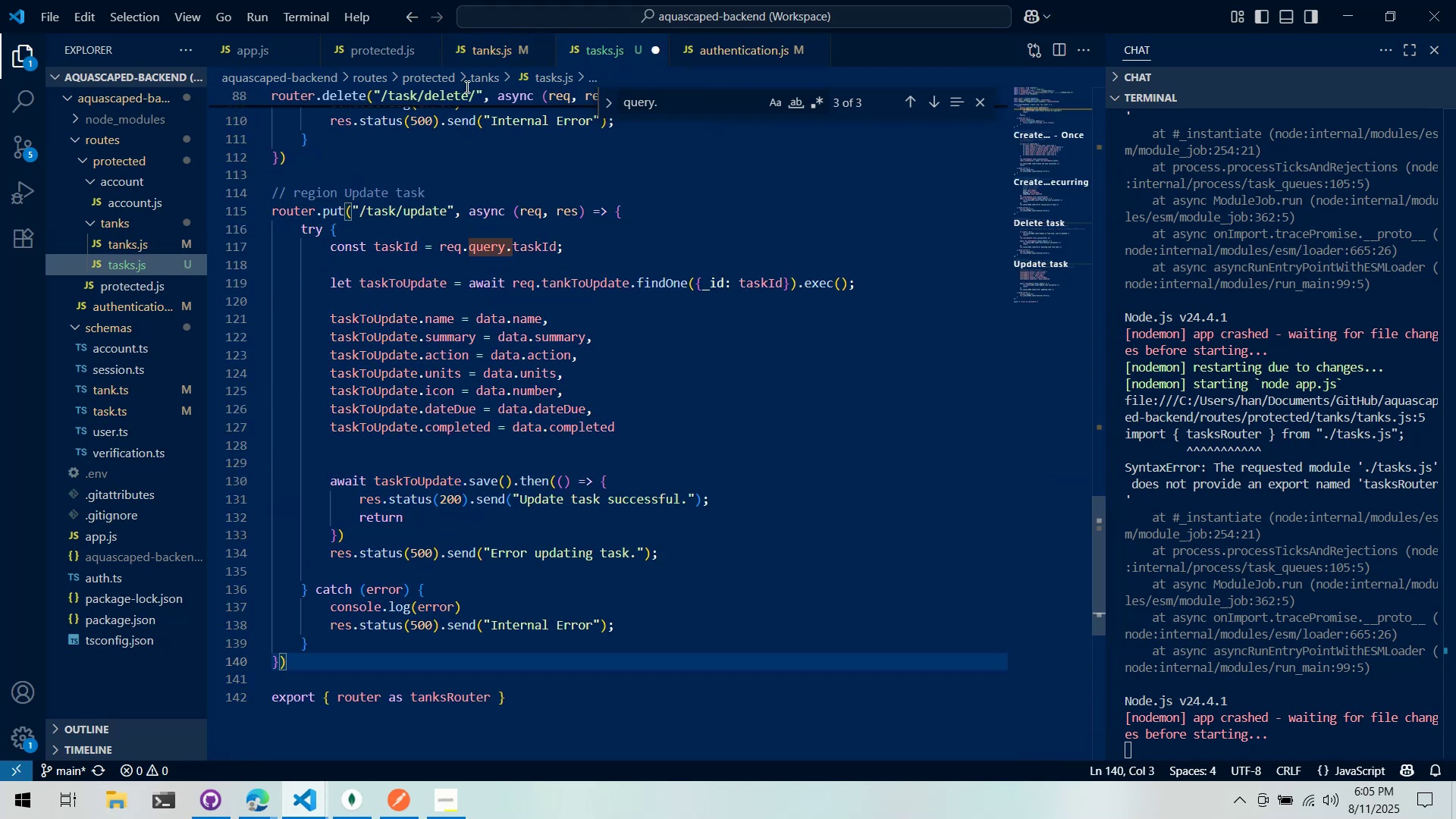 
left_click([486, 49])
 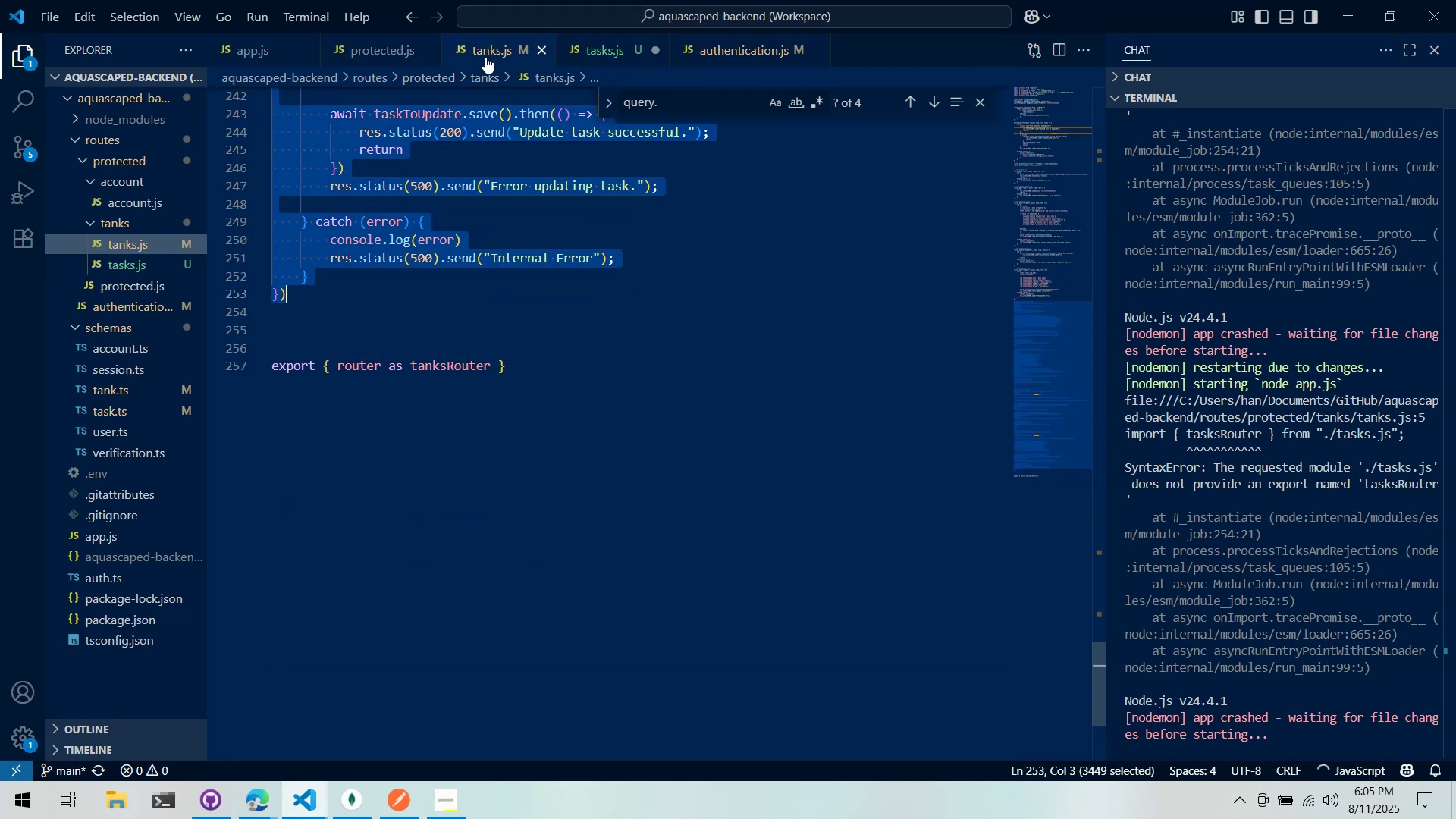 
key(Control+ControlLeft)
 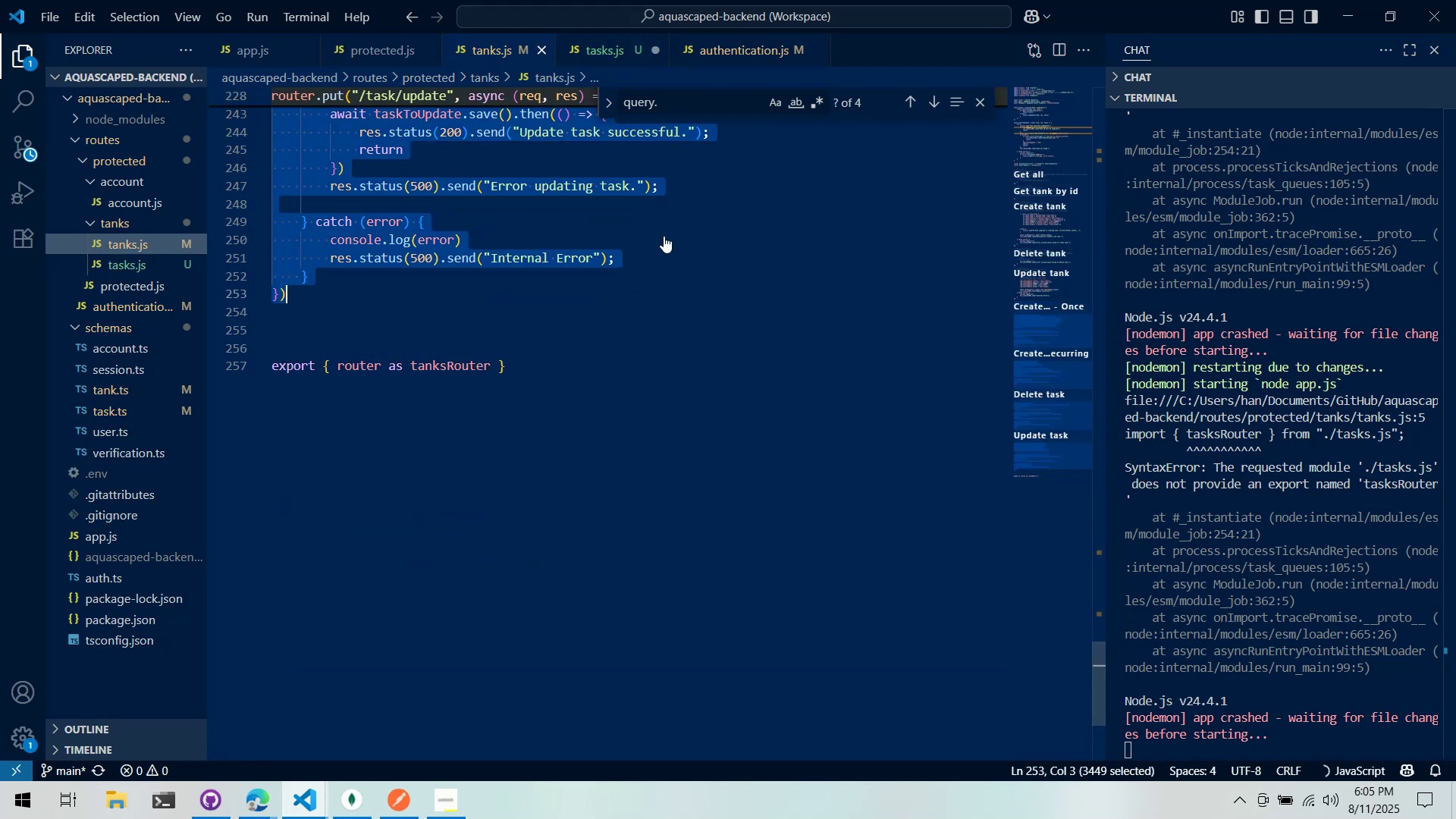 
key(Control+X)
 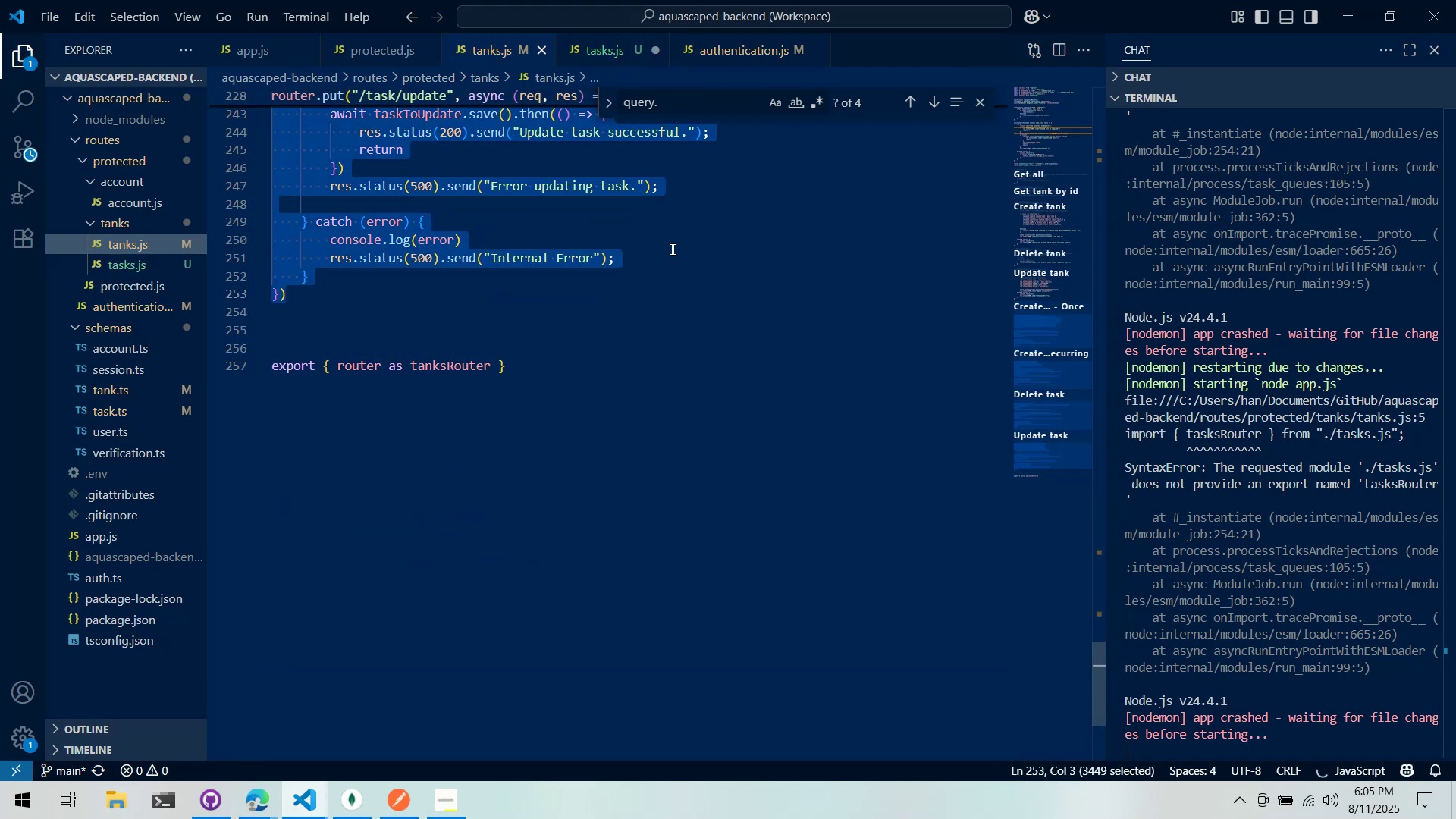 
left_click([1042, 284])
 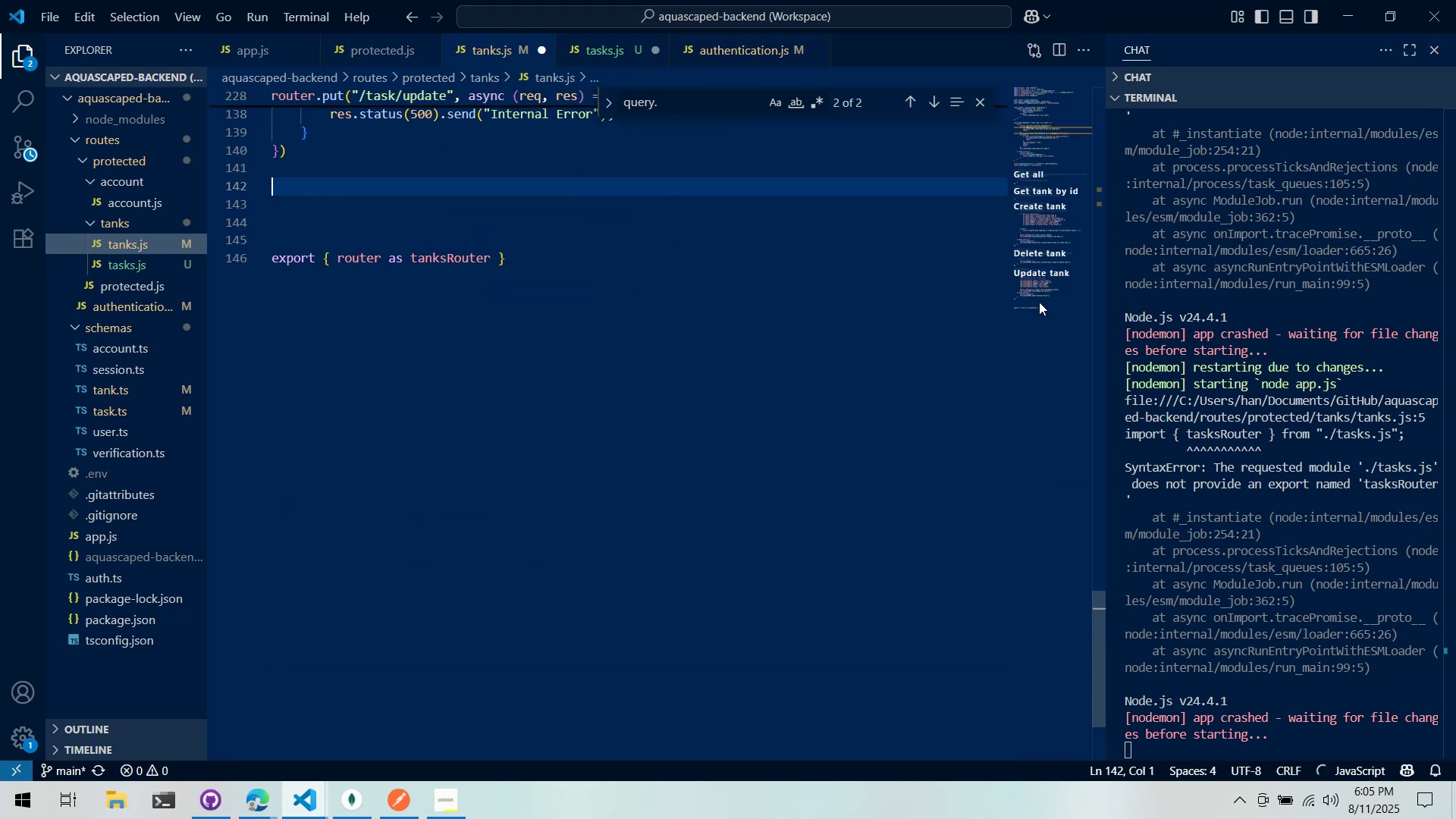 
left_click_drag(start_coordinate=[1043, 289], to_coordinate=[1049, 108])
 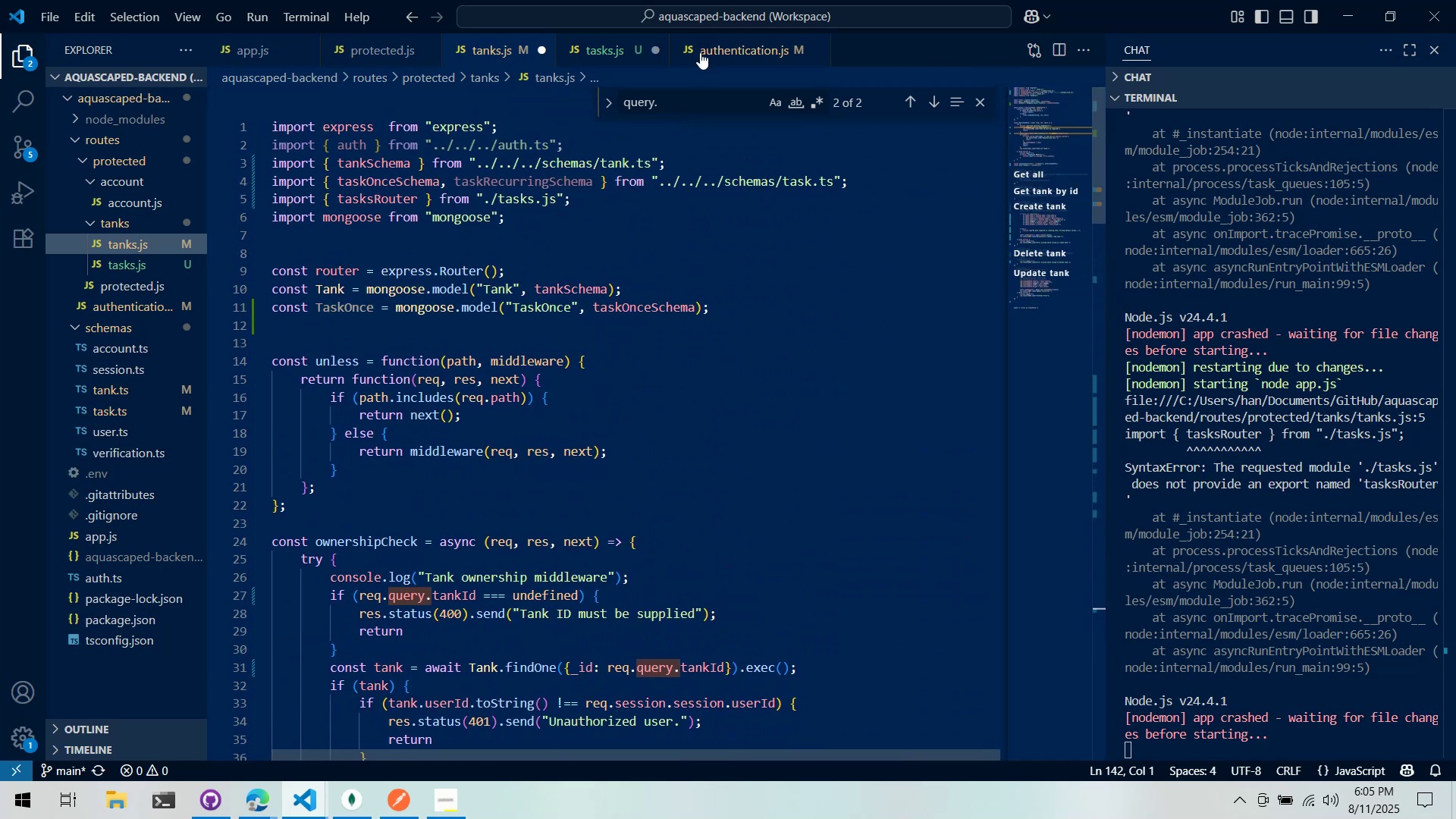 
left_click([578, 42])
 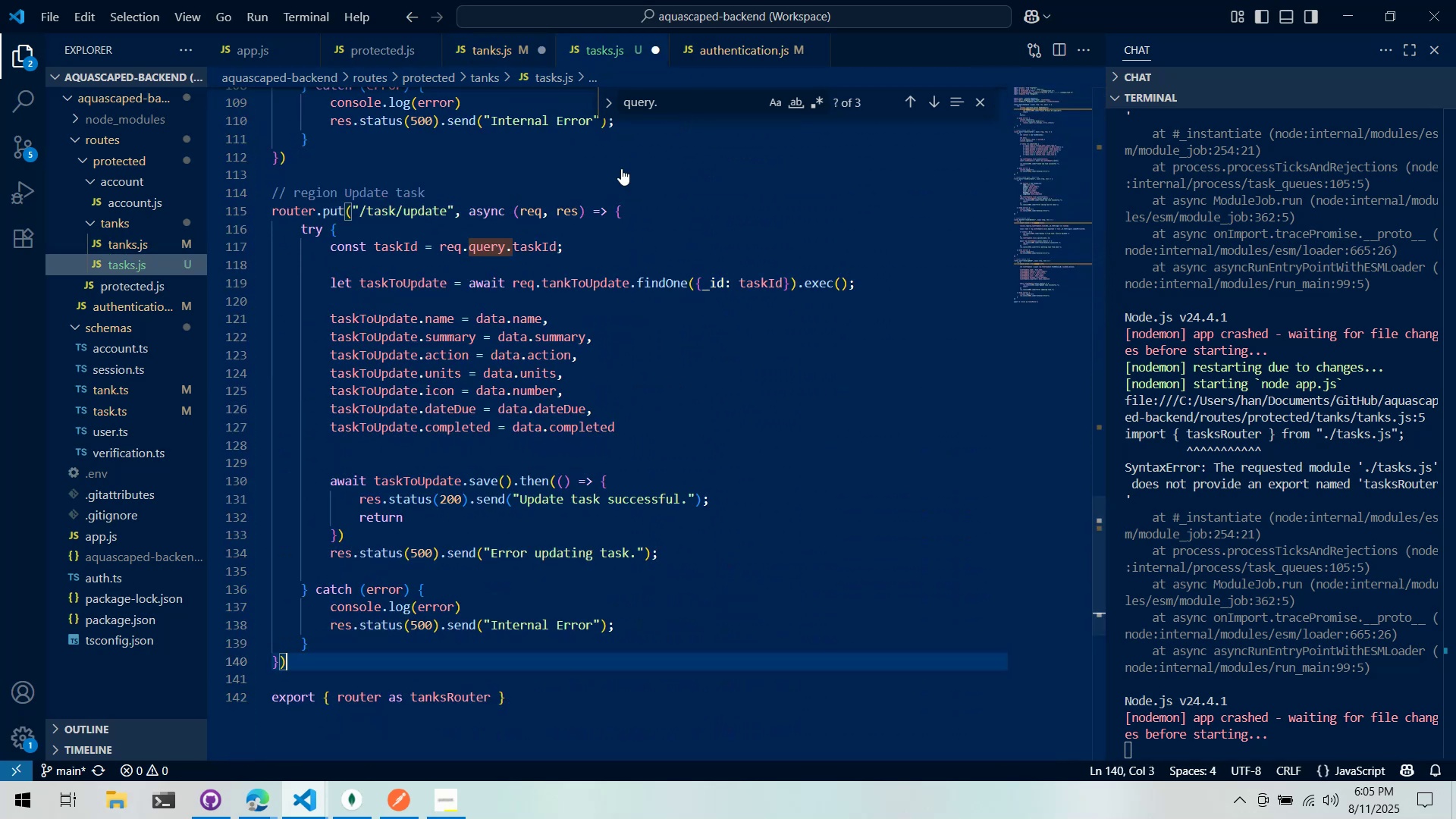 
scroll: coordinate [661, 320], scroll_direction: up, amount: 7.0
 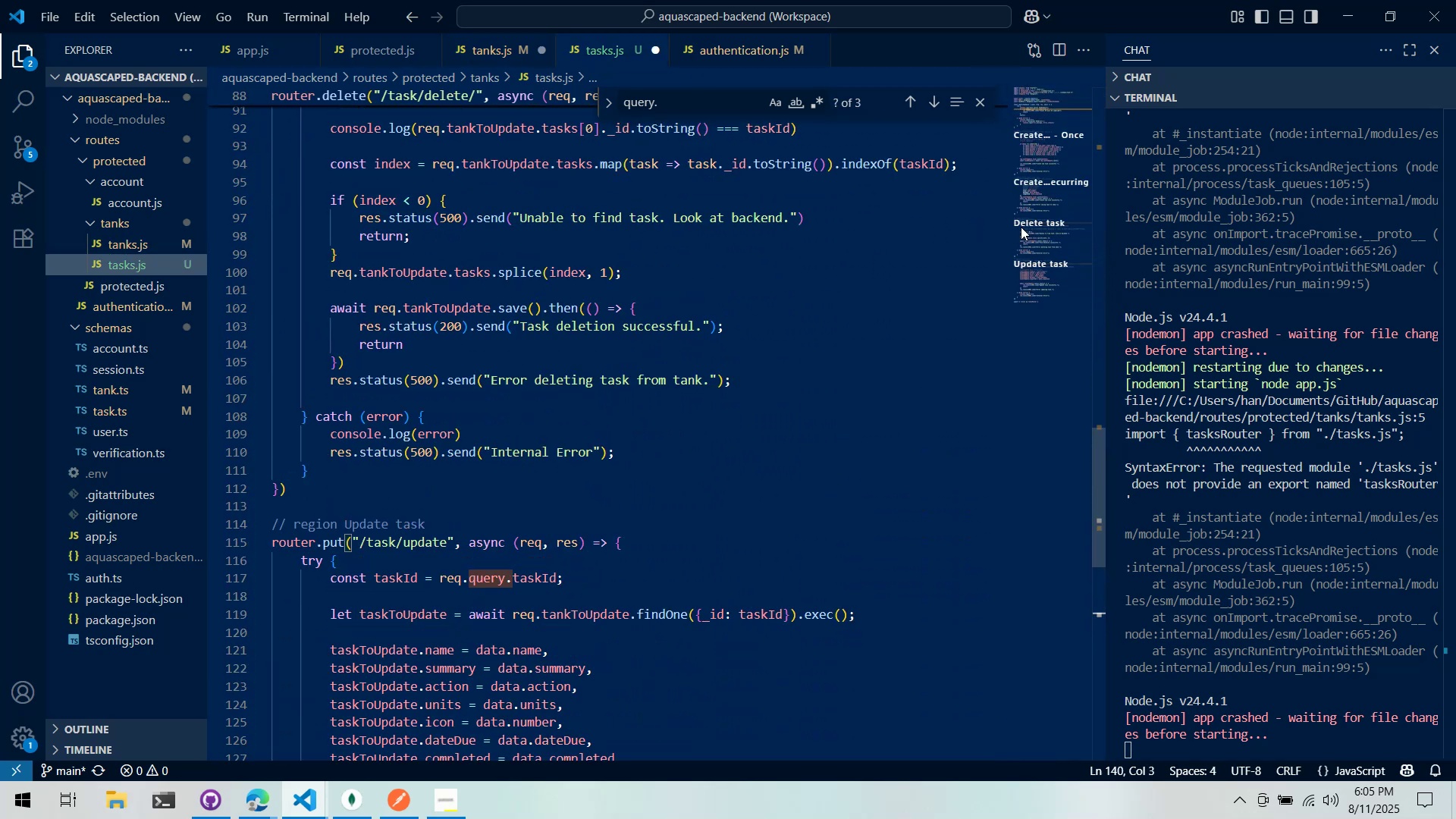 
left_click_drag(start_coordinate=[1038, 240], to_coordinate=[1039, 129])
 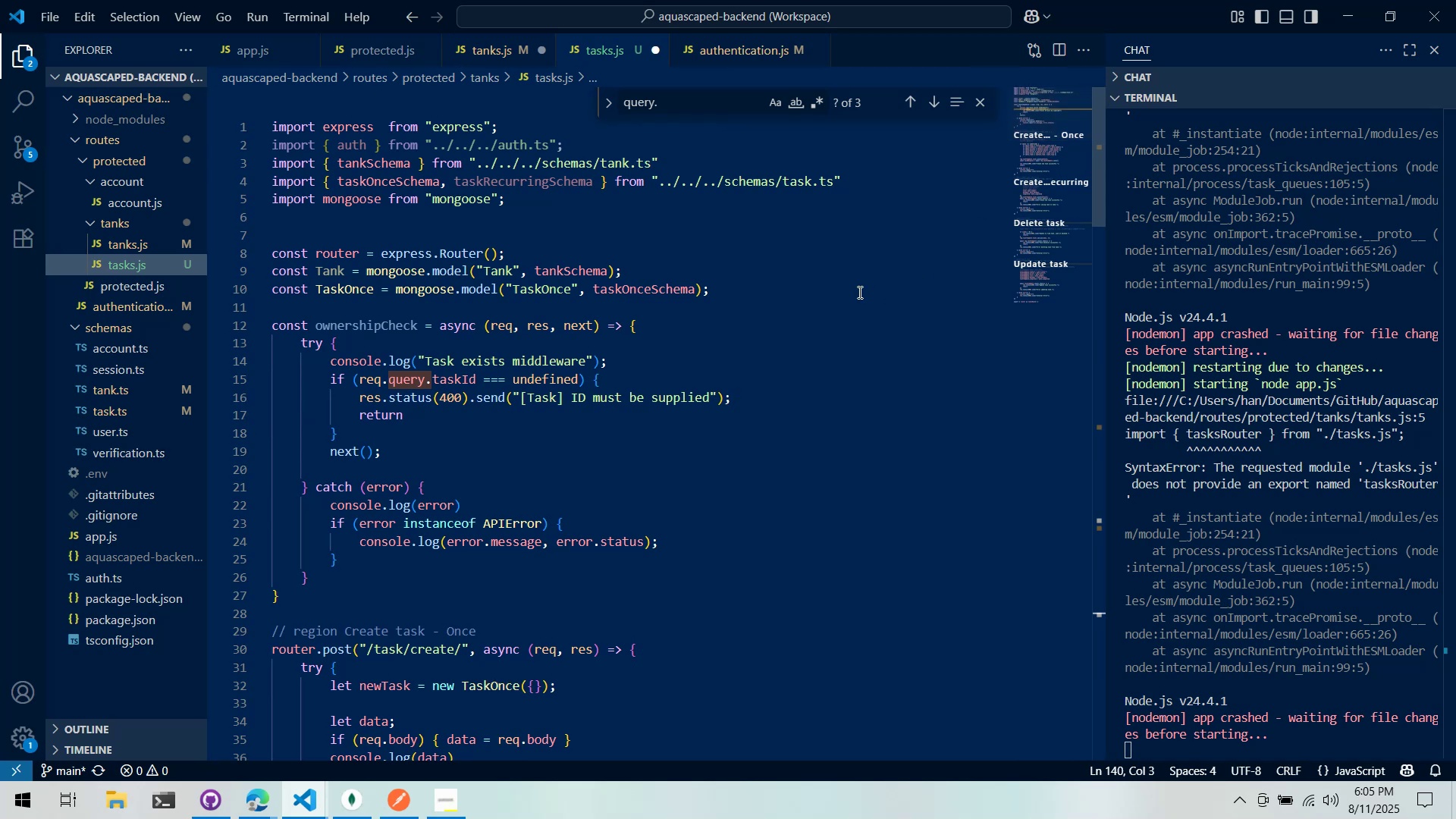 
left_click([858, 292])
 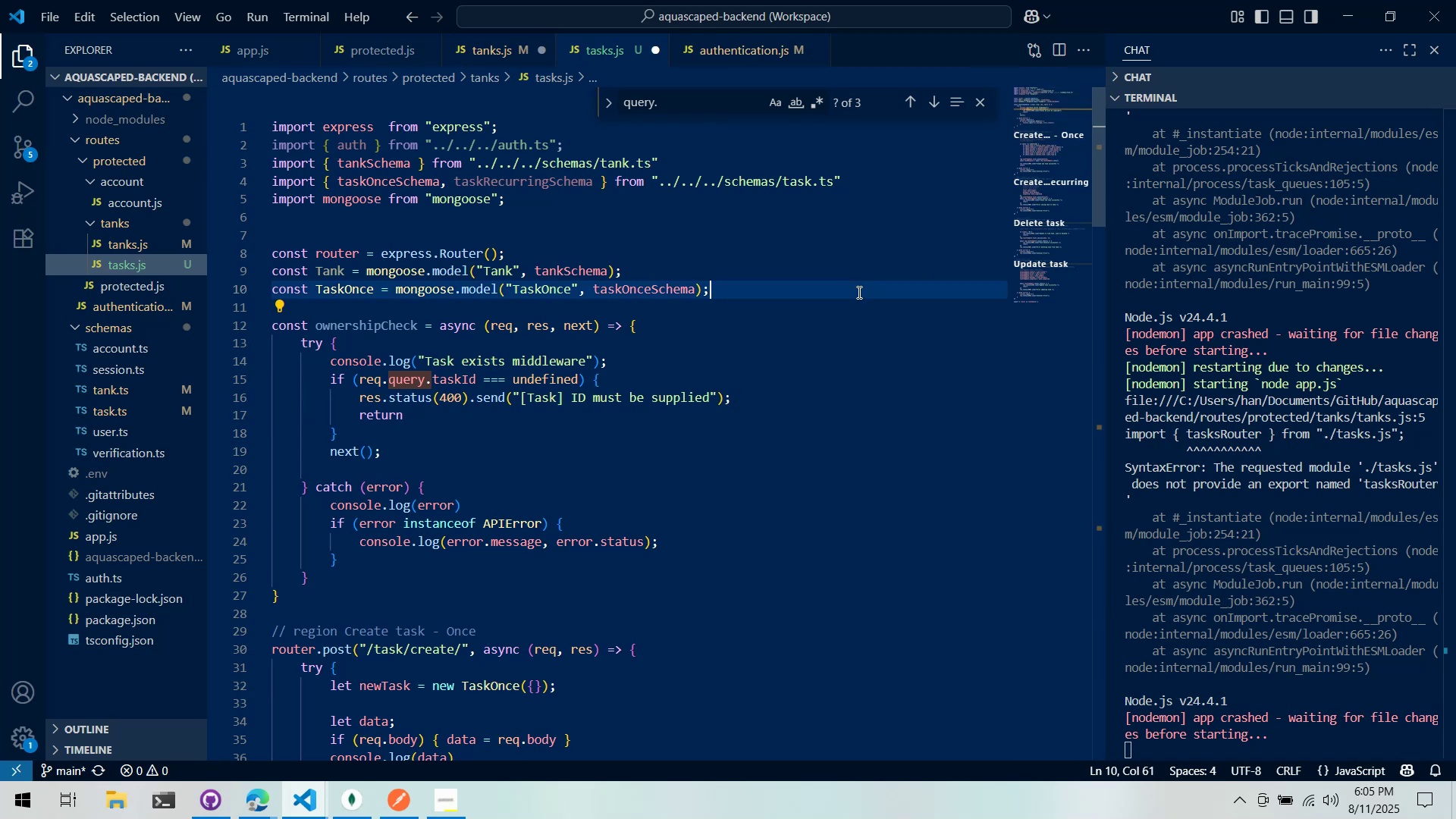 
key(Control+S)
 